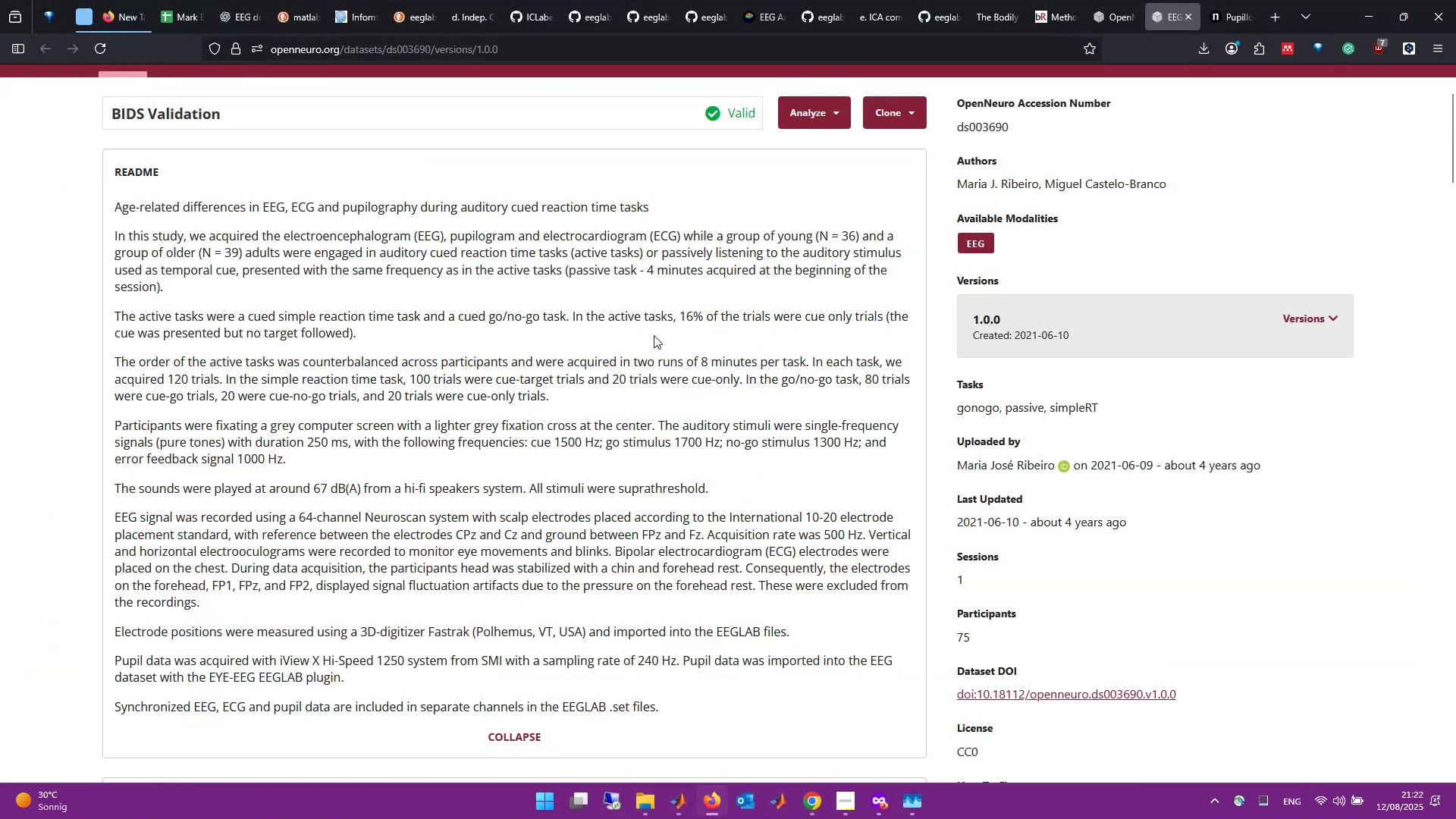 
scroll: coordinate [654, 335], scroll_direction: up, amount: 3.0
 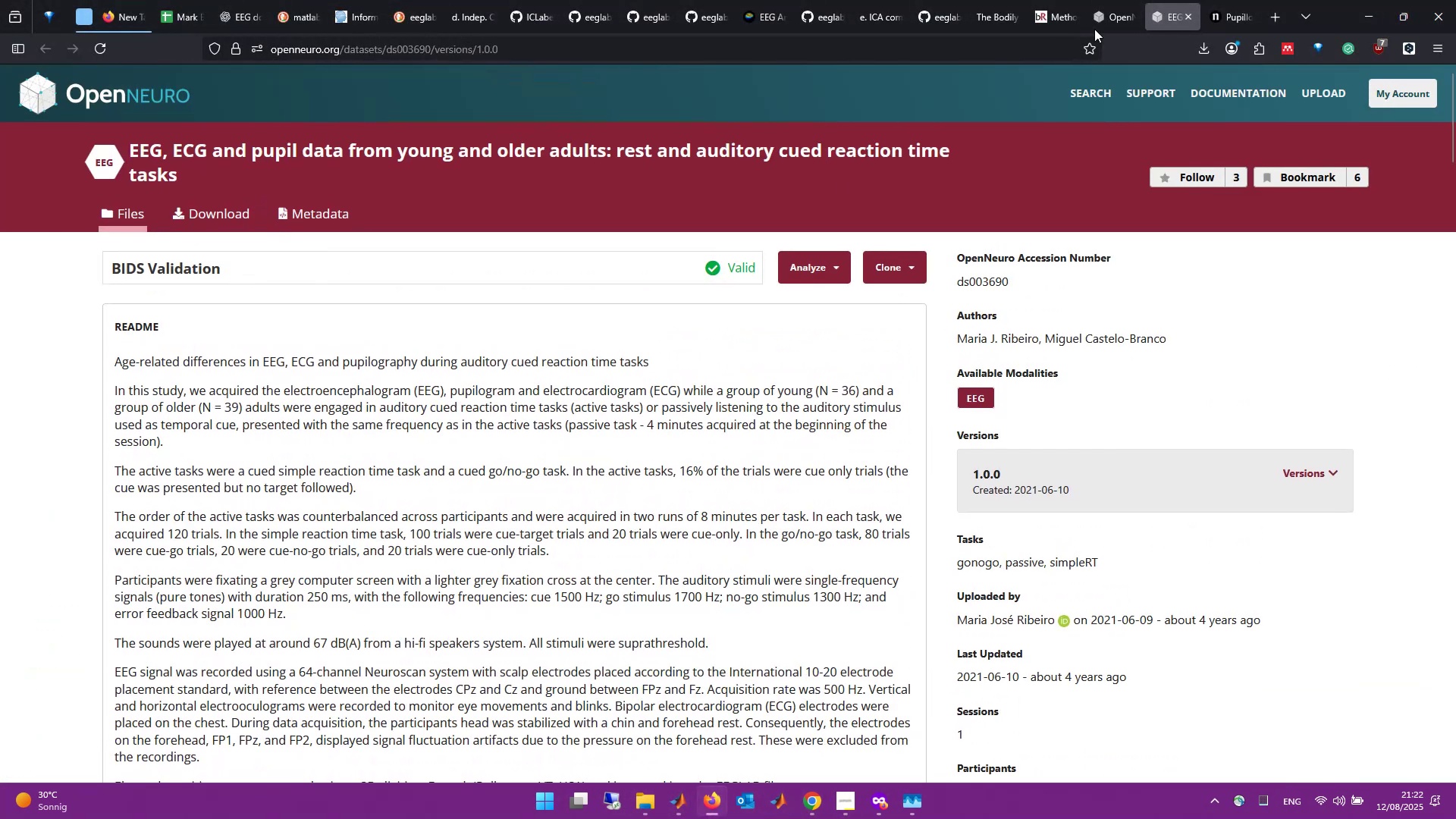 
left_click([1127, 3])
 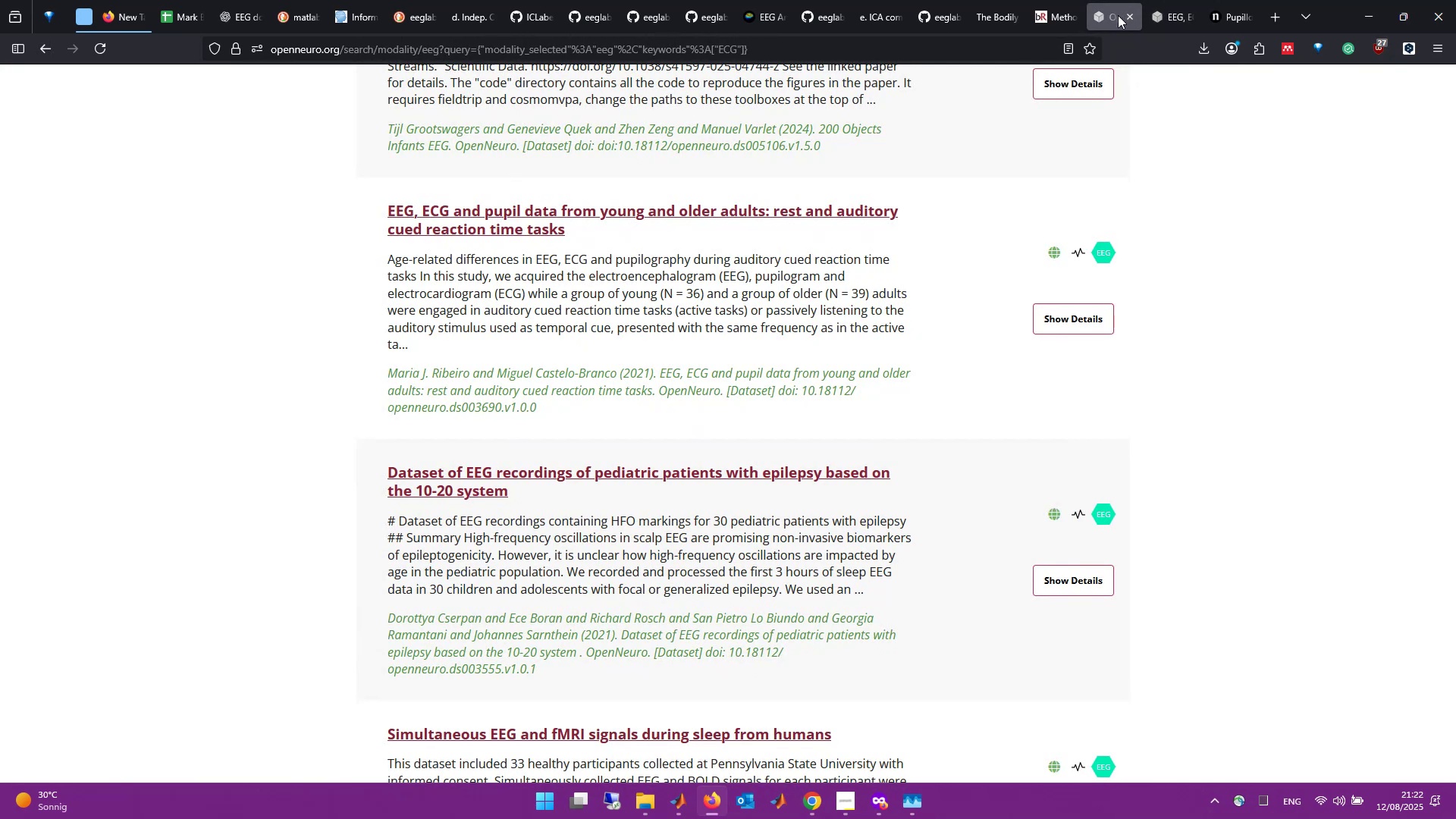 
scroll: coordinate [999, 268], scroll_direction: down, amount: 12.0
 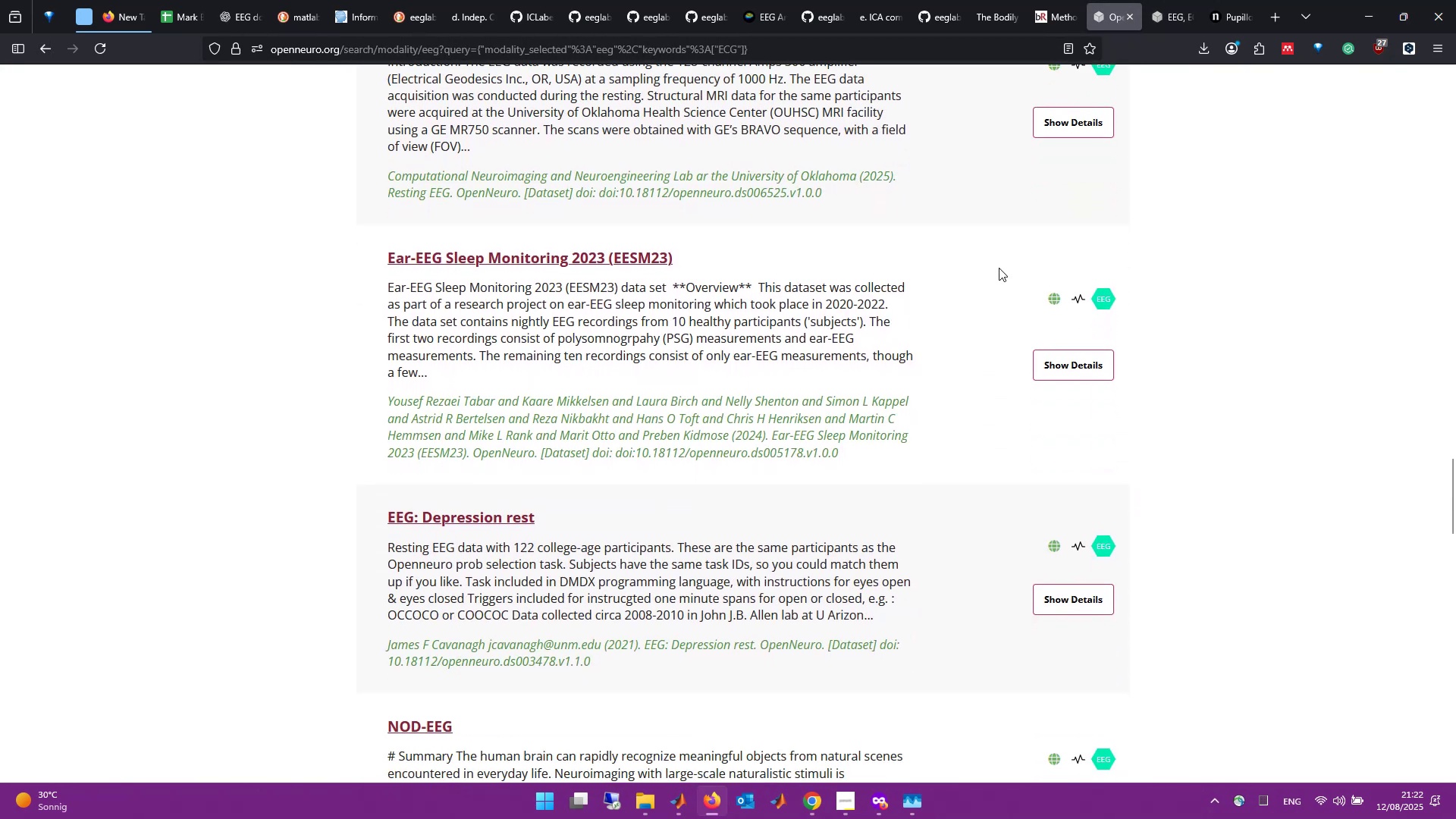 
scroll: coordinate [898, 234], scroll_direction: up, amount: 42.0
 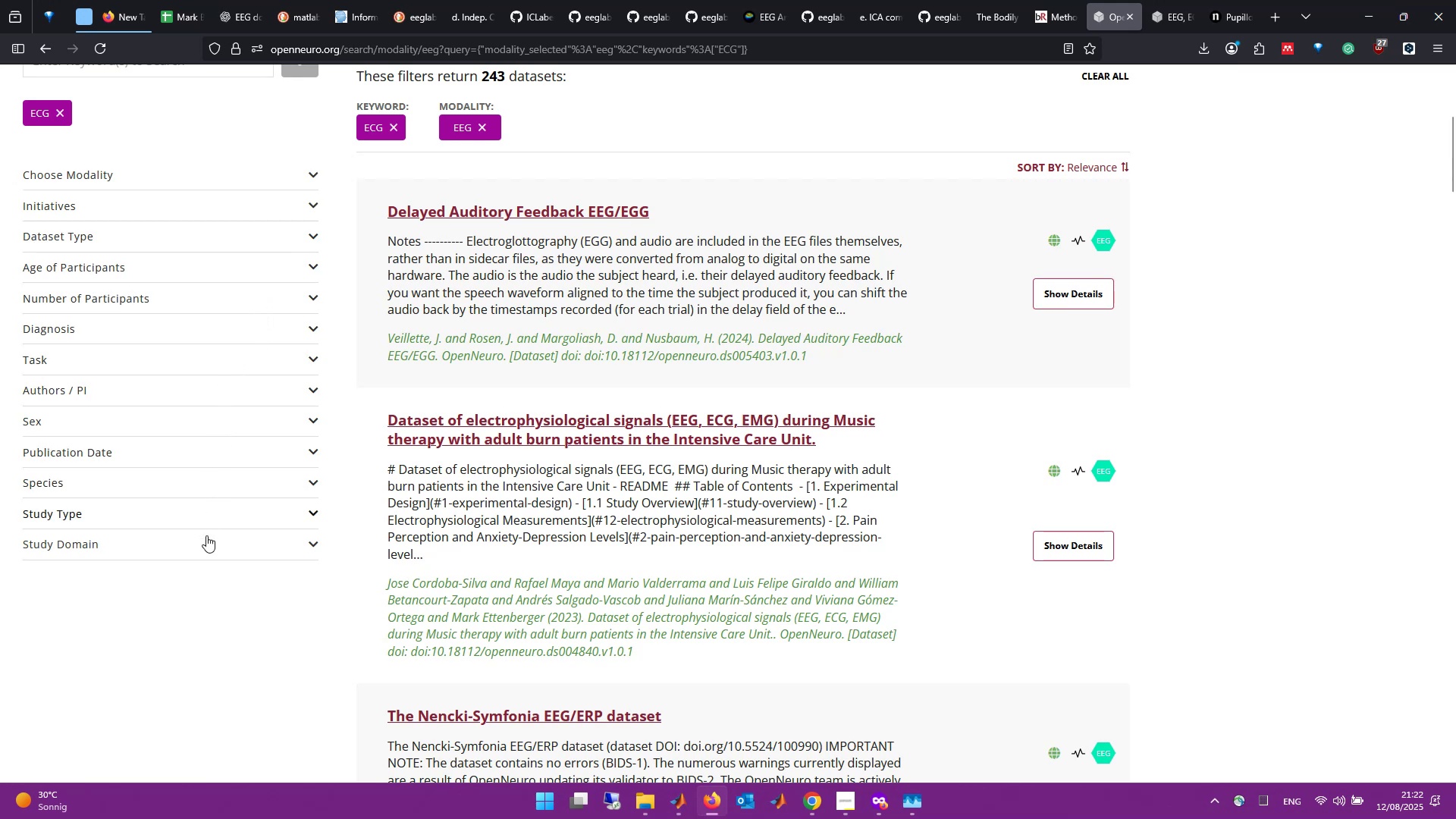 
wait(6.29)
 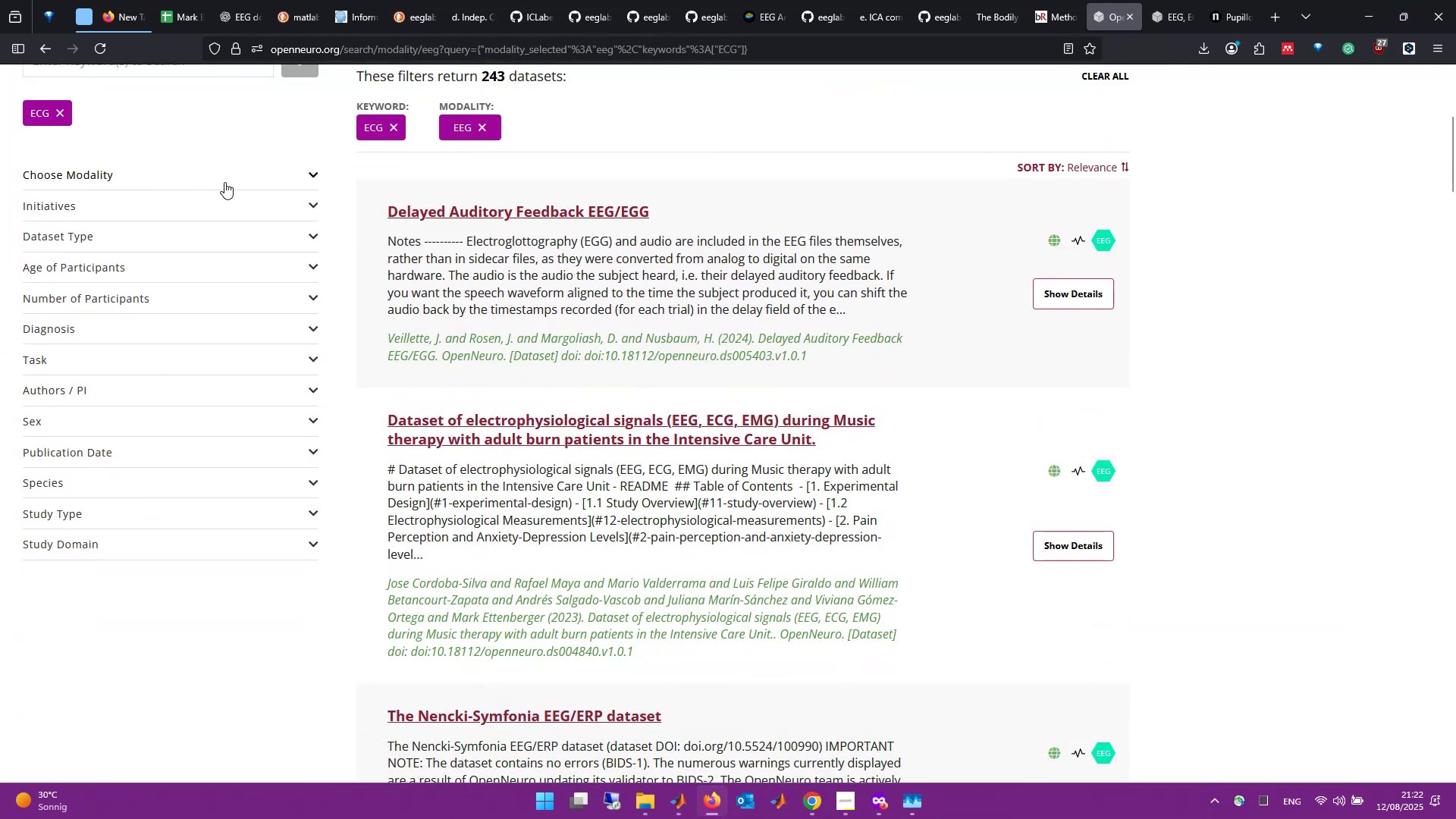 
scroll: coordinate [530, 233], scroll_direction: up, amount: 3.0
 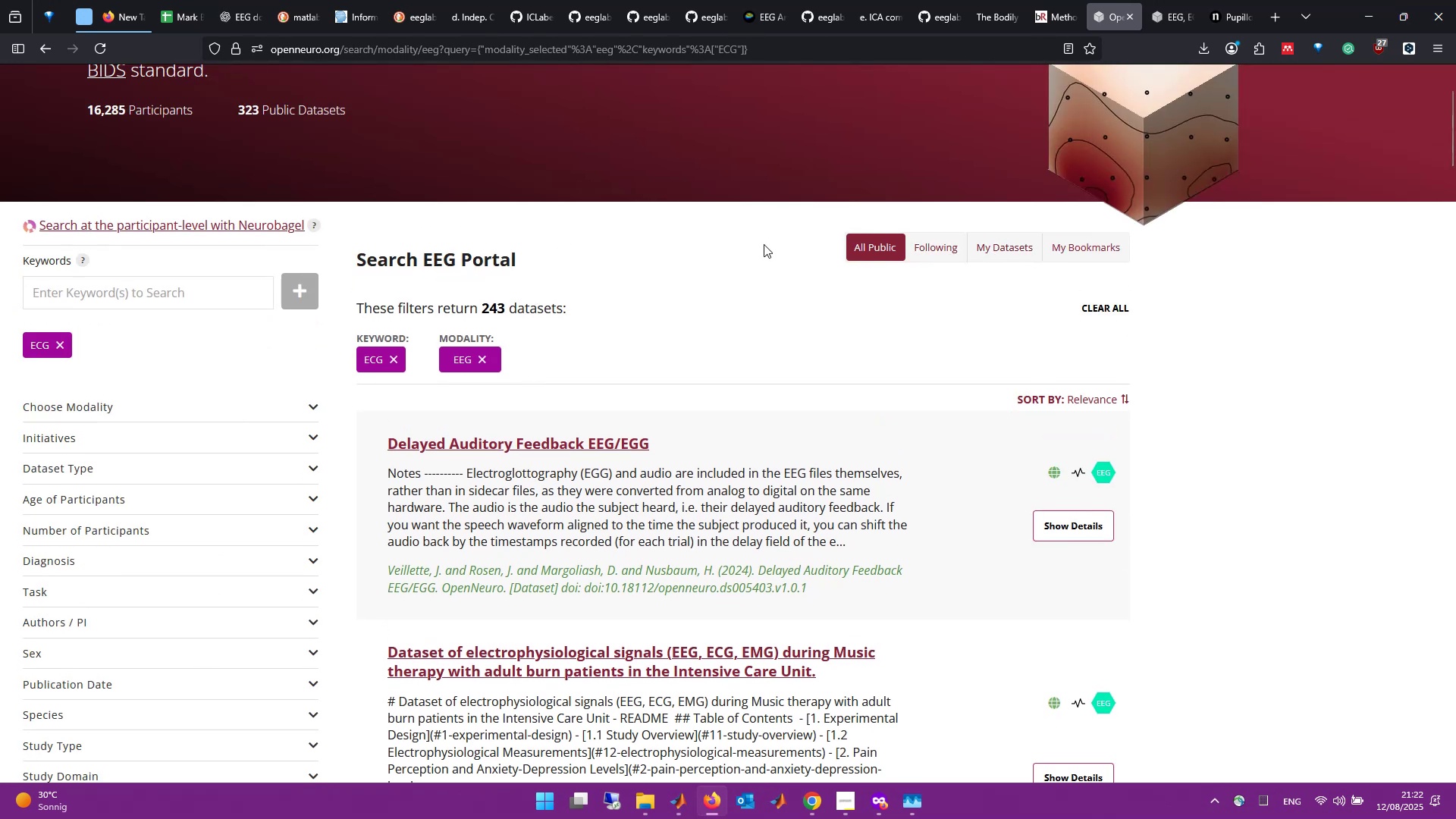 
scroll: coordinate [909, 290], scroll_direction: down, amount: 4.0
 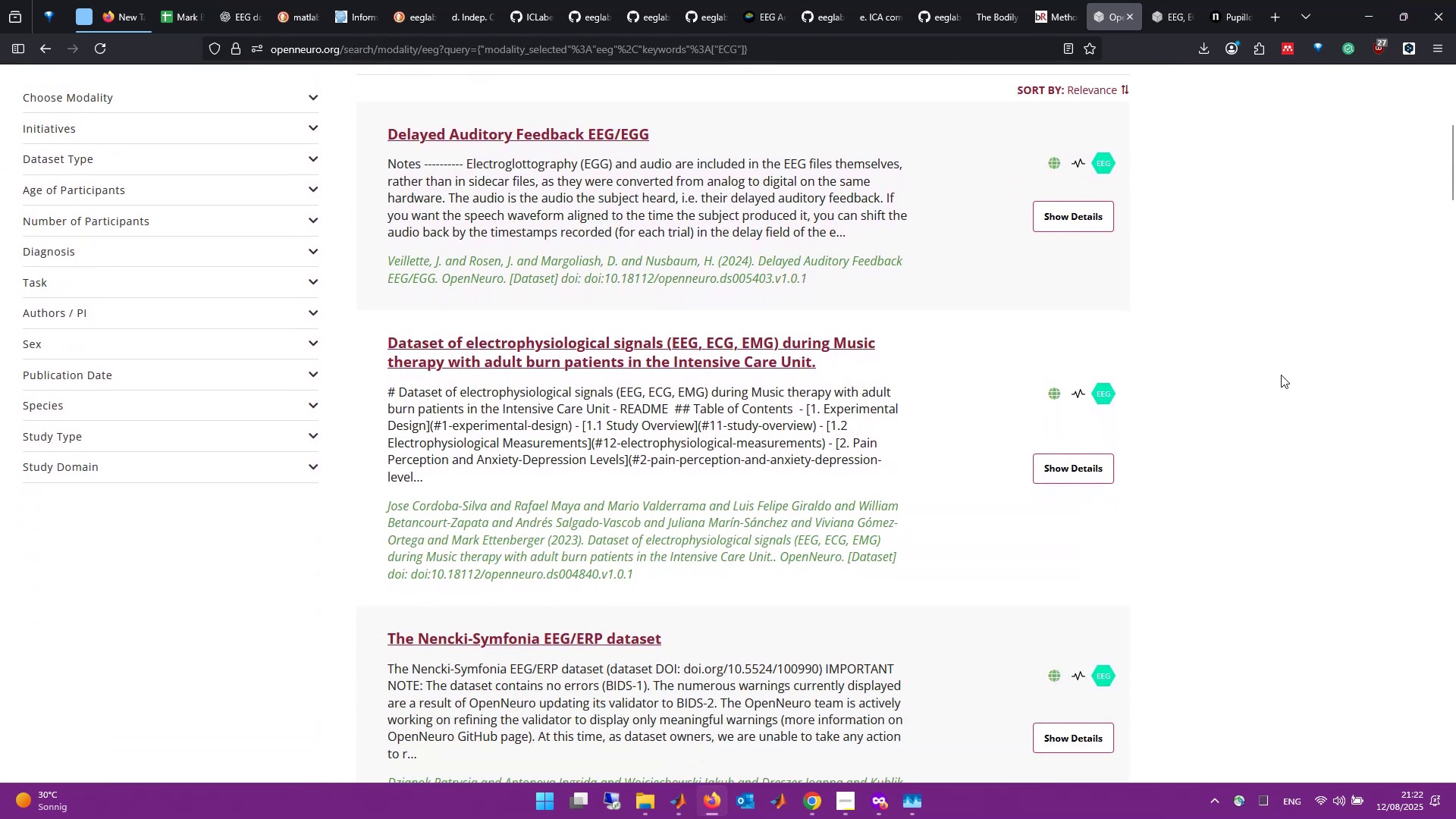 
left_click([1287, 375])
 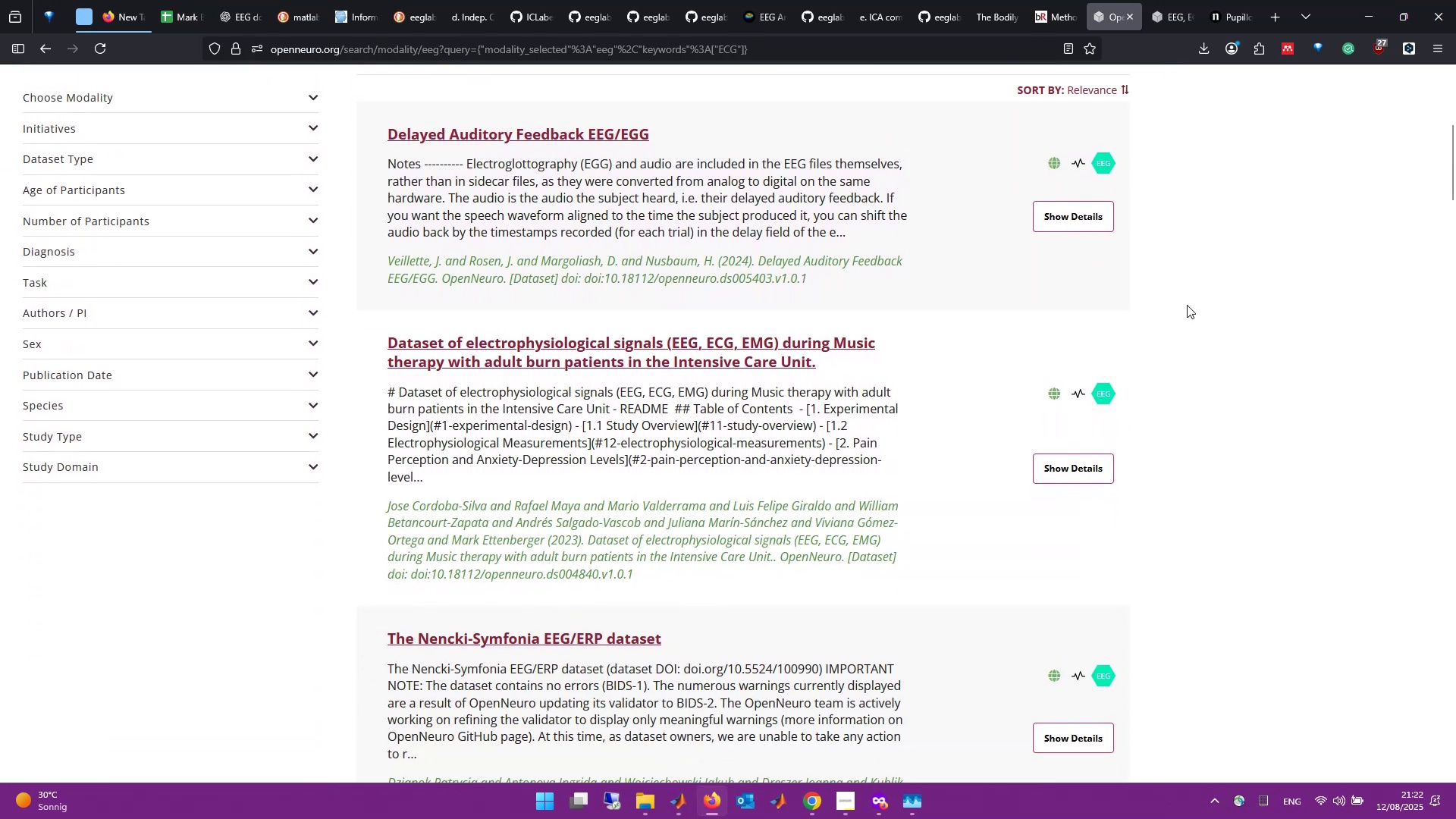 
mouse_move([1081, 234])
 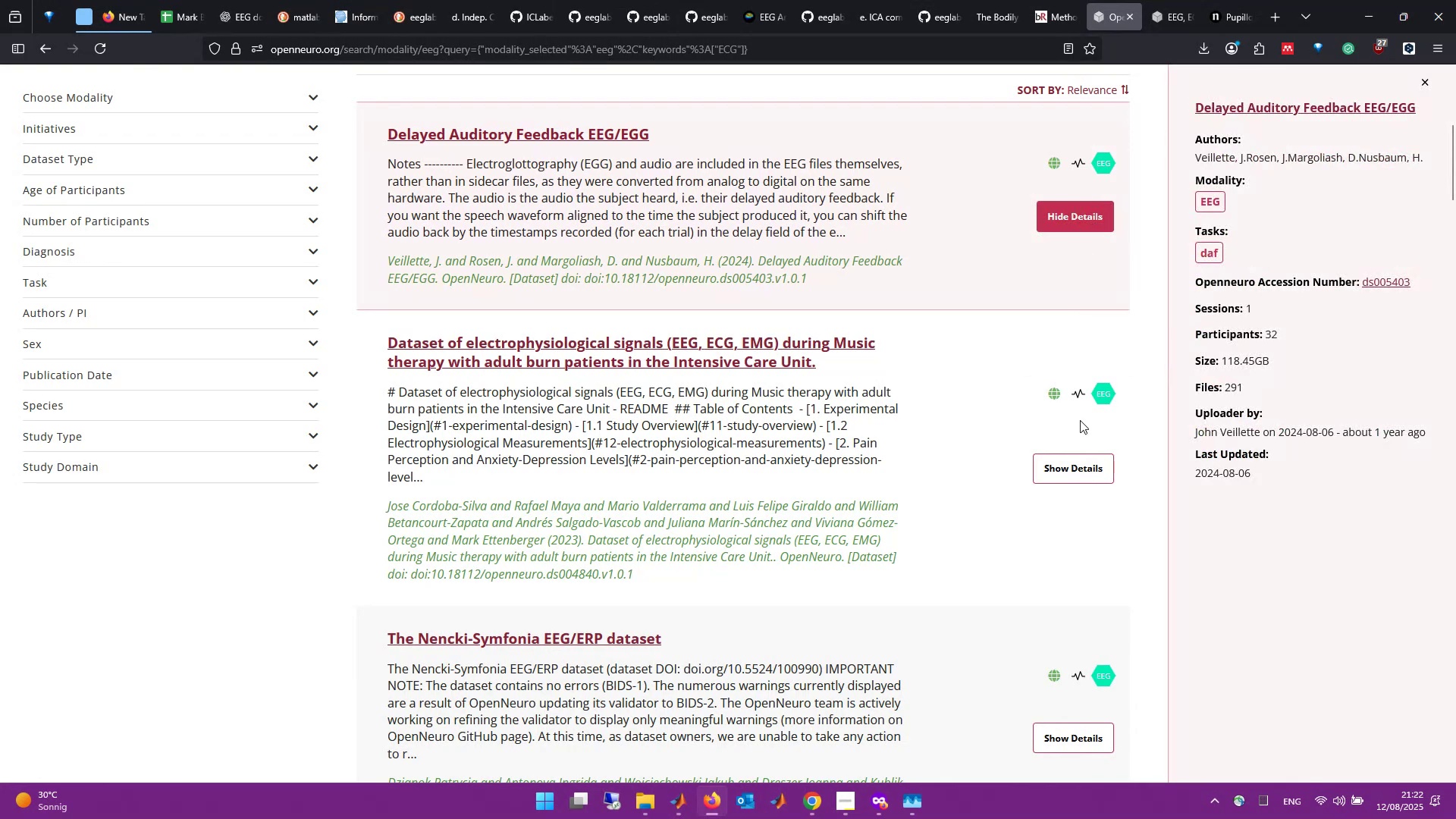 
left_click([1085, 463])
 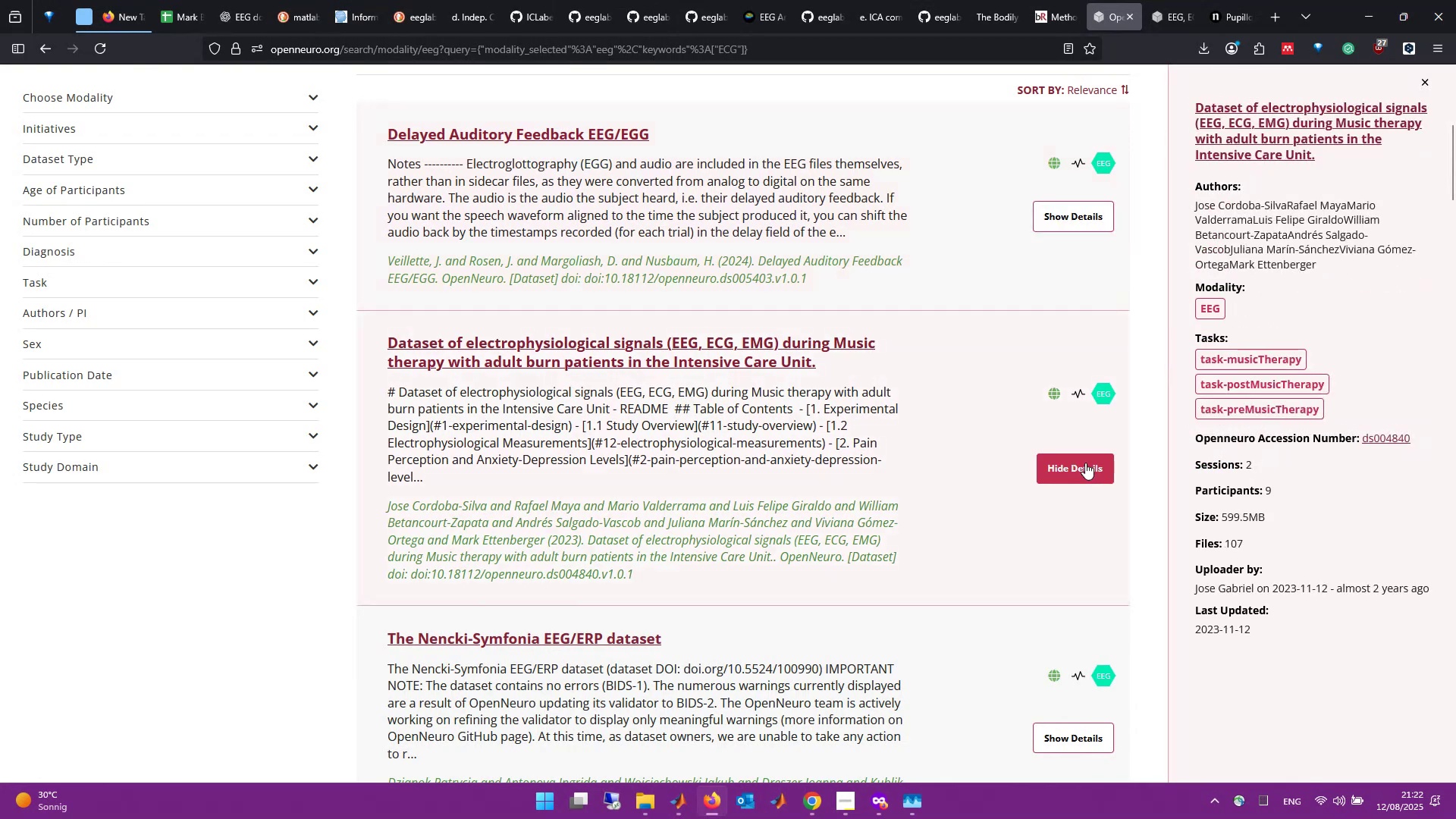 
scroll: coordinate [1082, 473], scroll_direction: down, amount: 2.0
 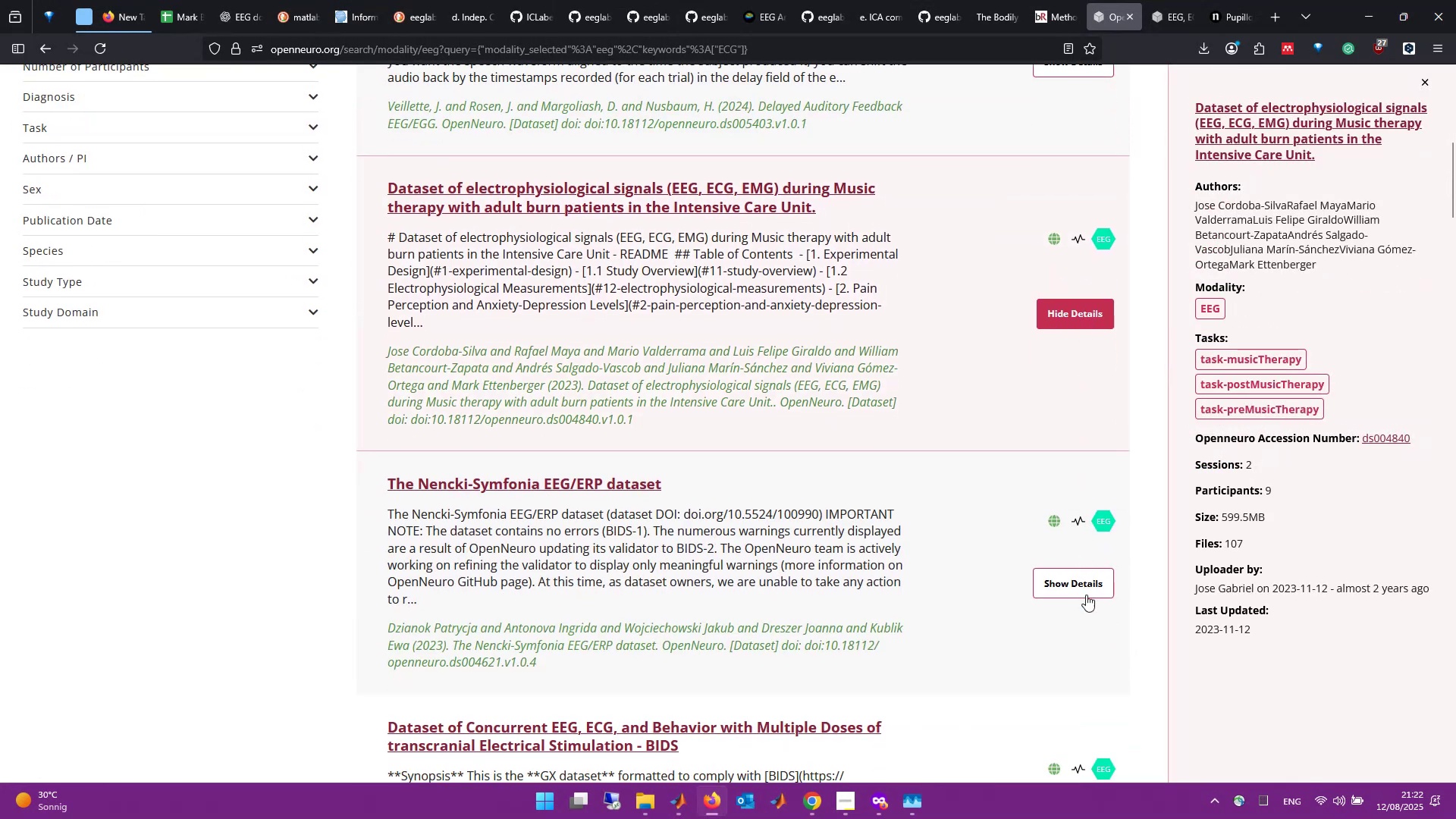 
left_click([1084, 585])
 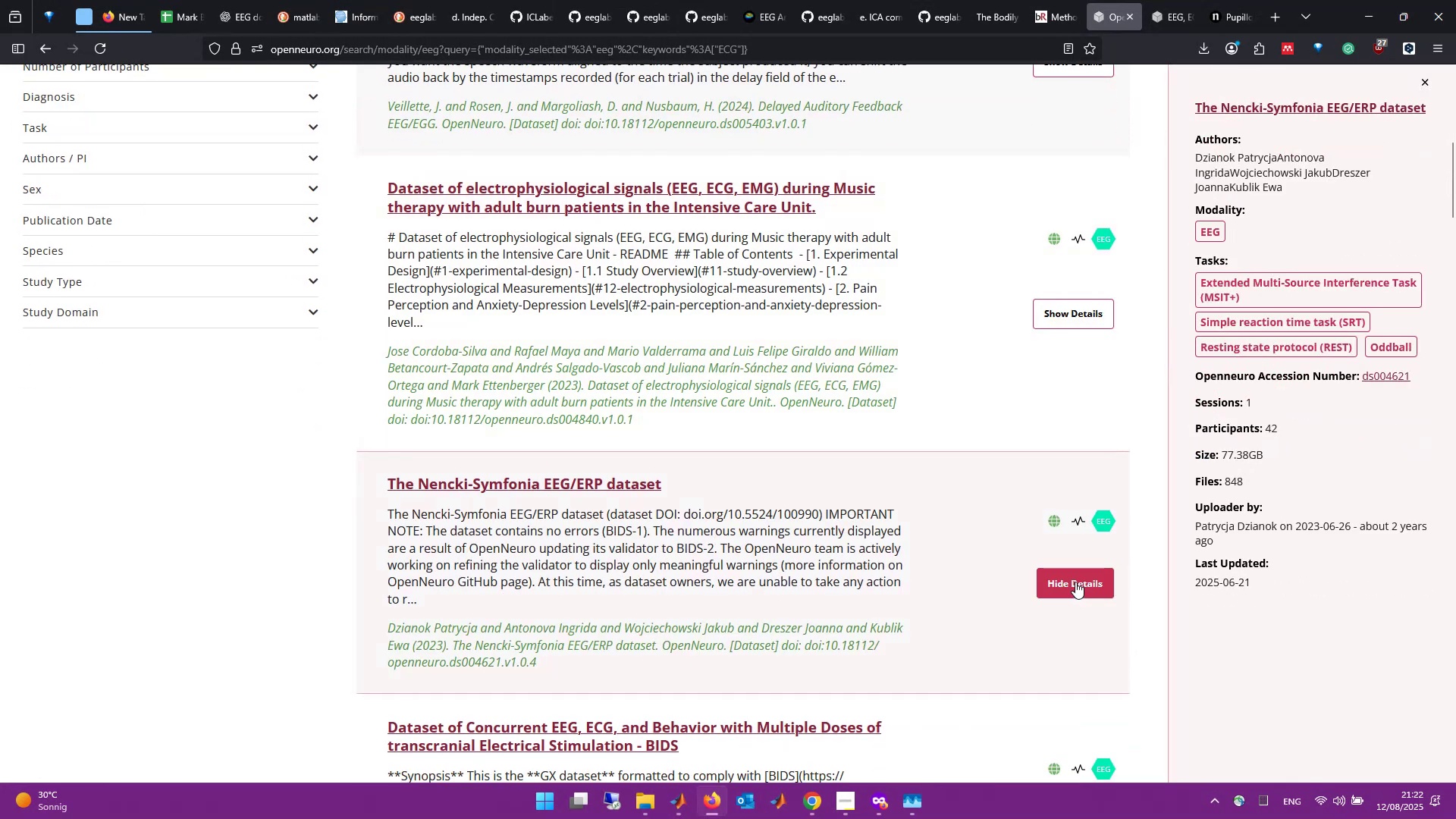 
scroll: coordinate [1075, 581], scroll_direction: down, amount: 5.0
 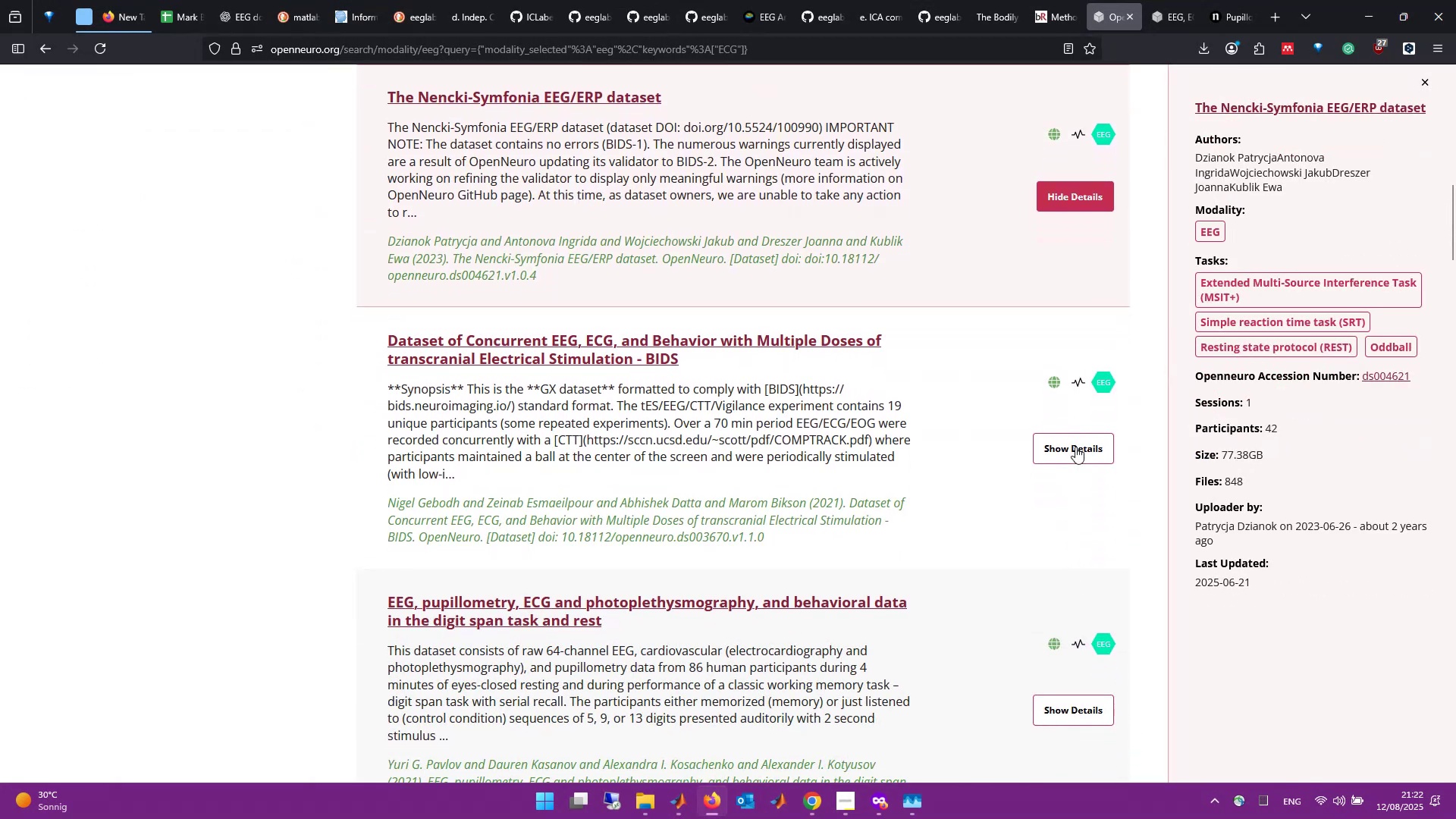 
left_click([1075, 445])
 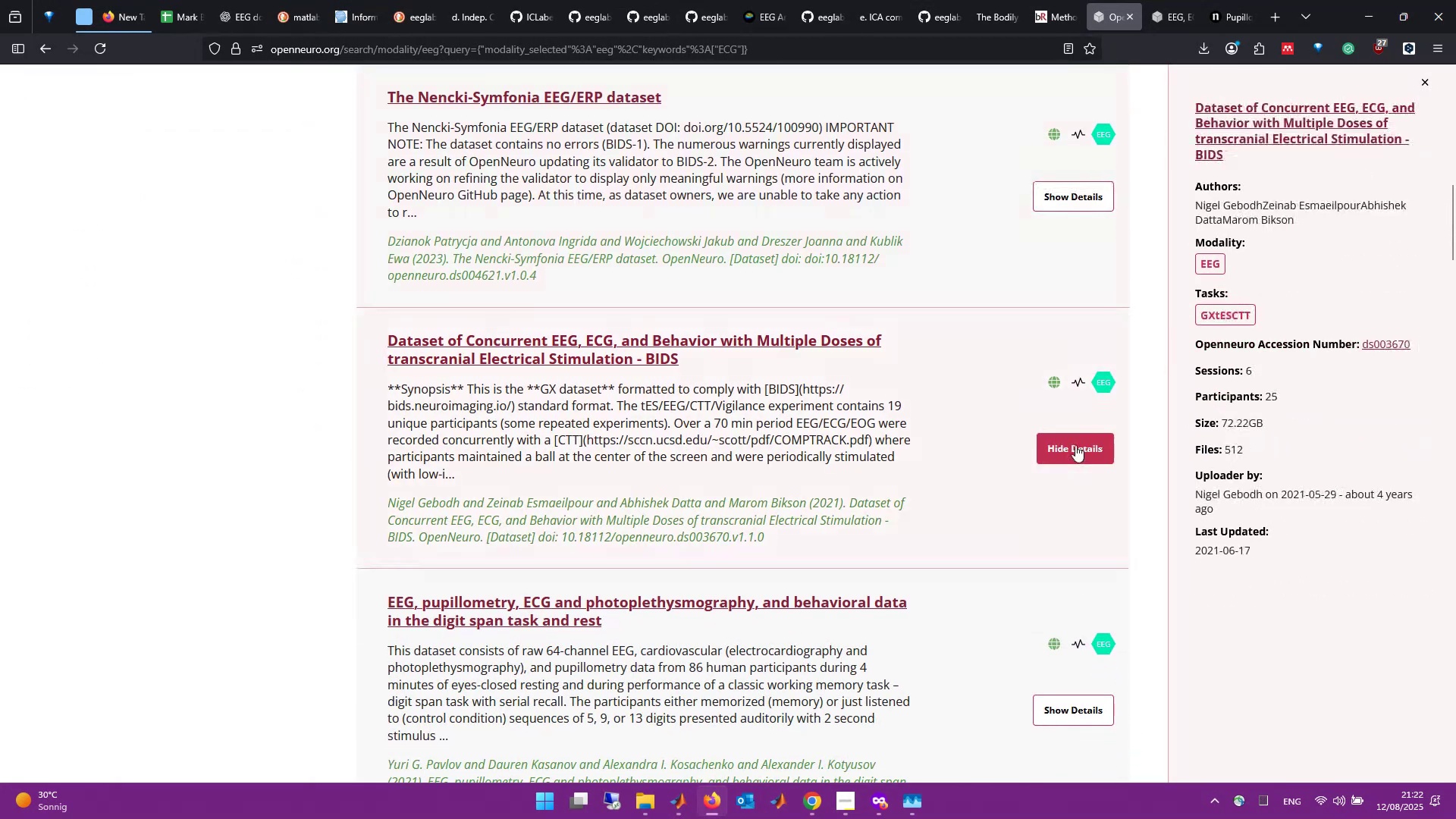 
scroll: coordinate [1075, 445], scroll_direction: down, amount: 3.0
 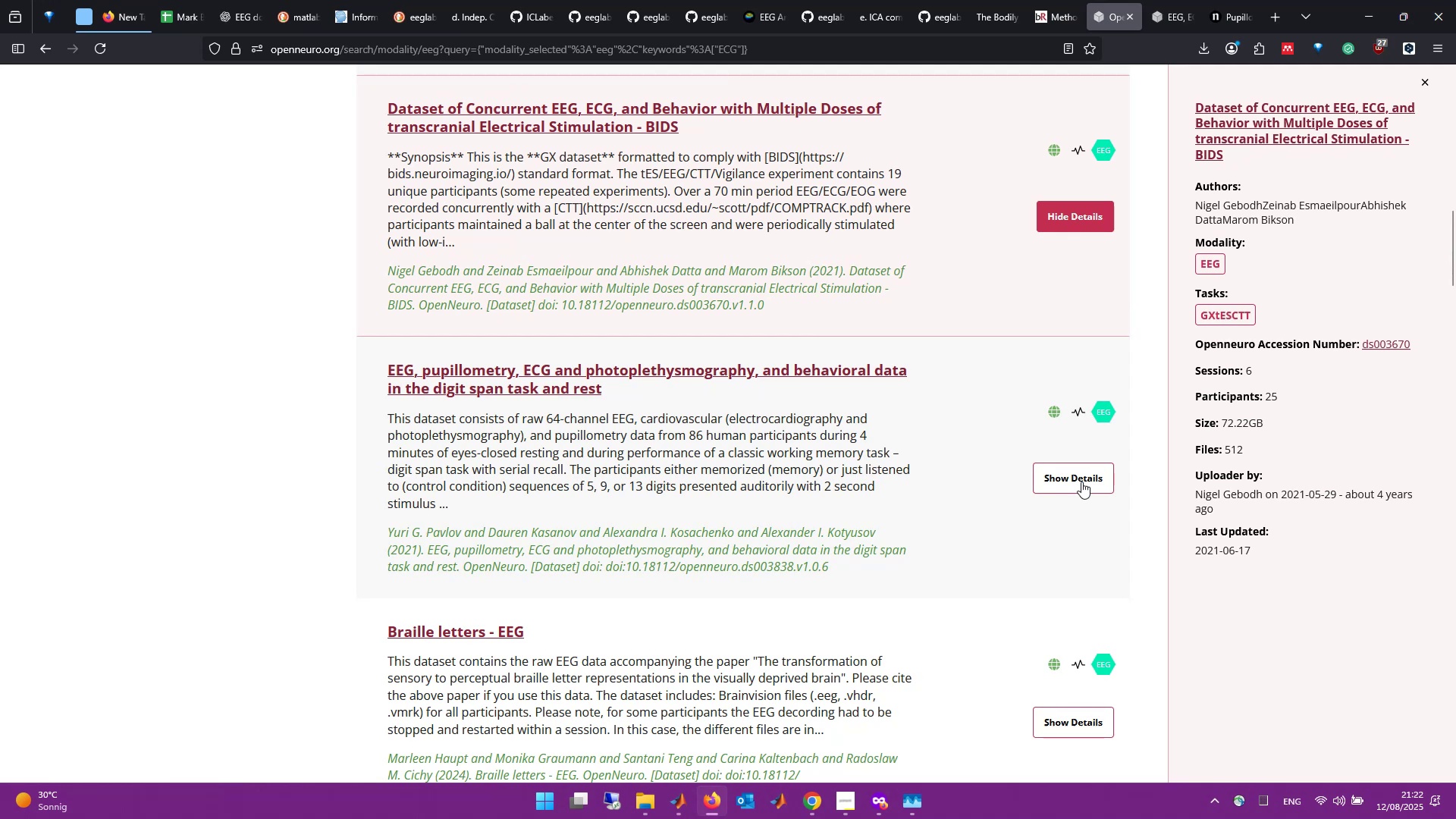 
left_click([1083, 488])
 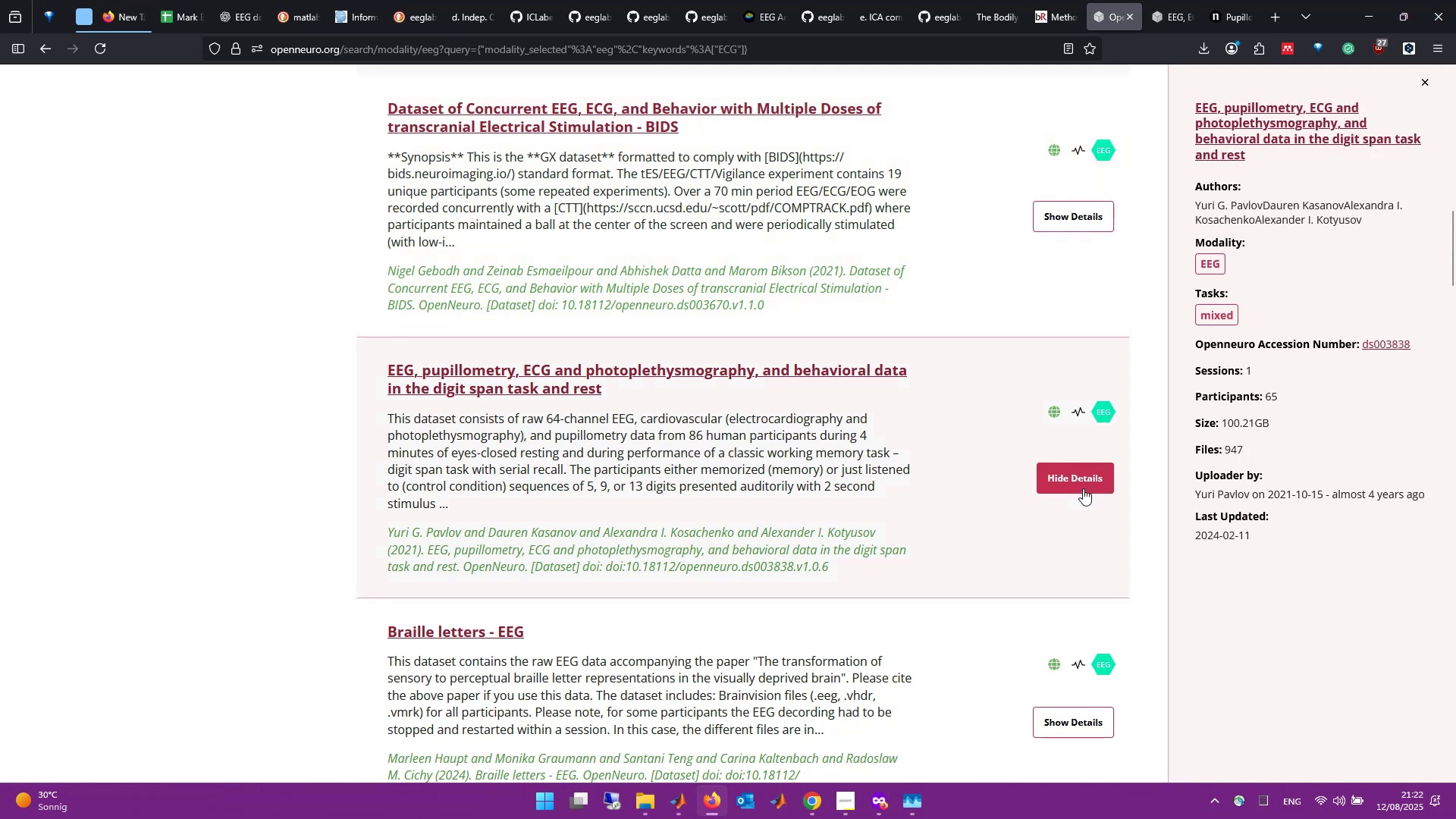 
scroll: coordinate [1068, 486], scroll_direction: down, amount: 16.0
 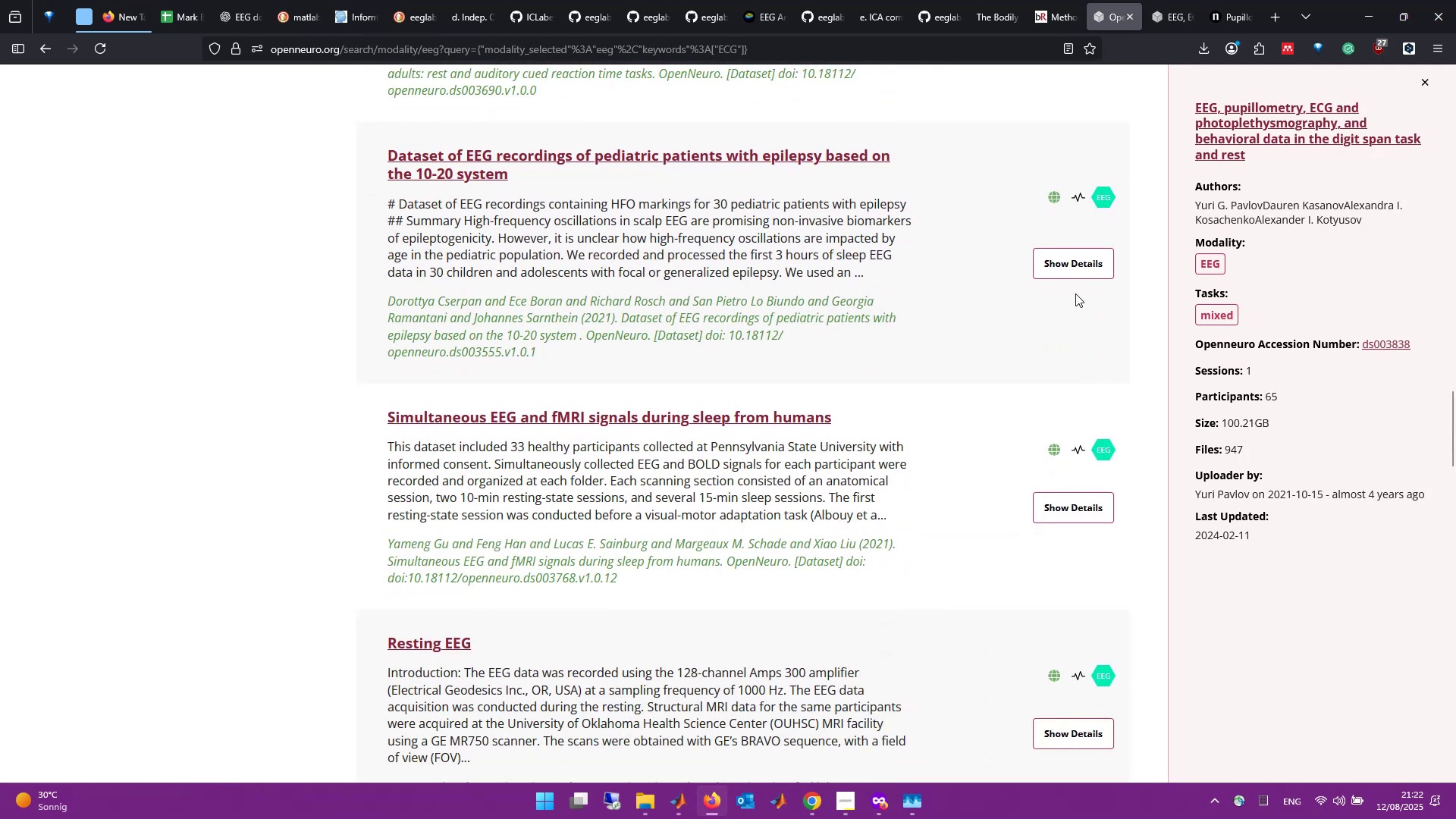 
left_click([1081, 273])
 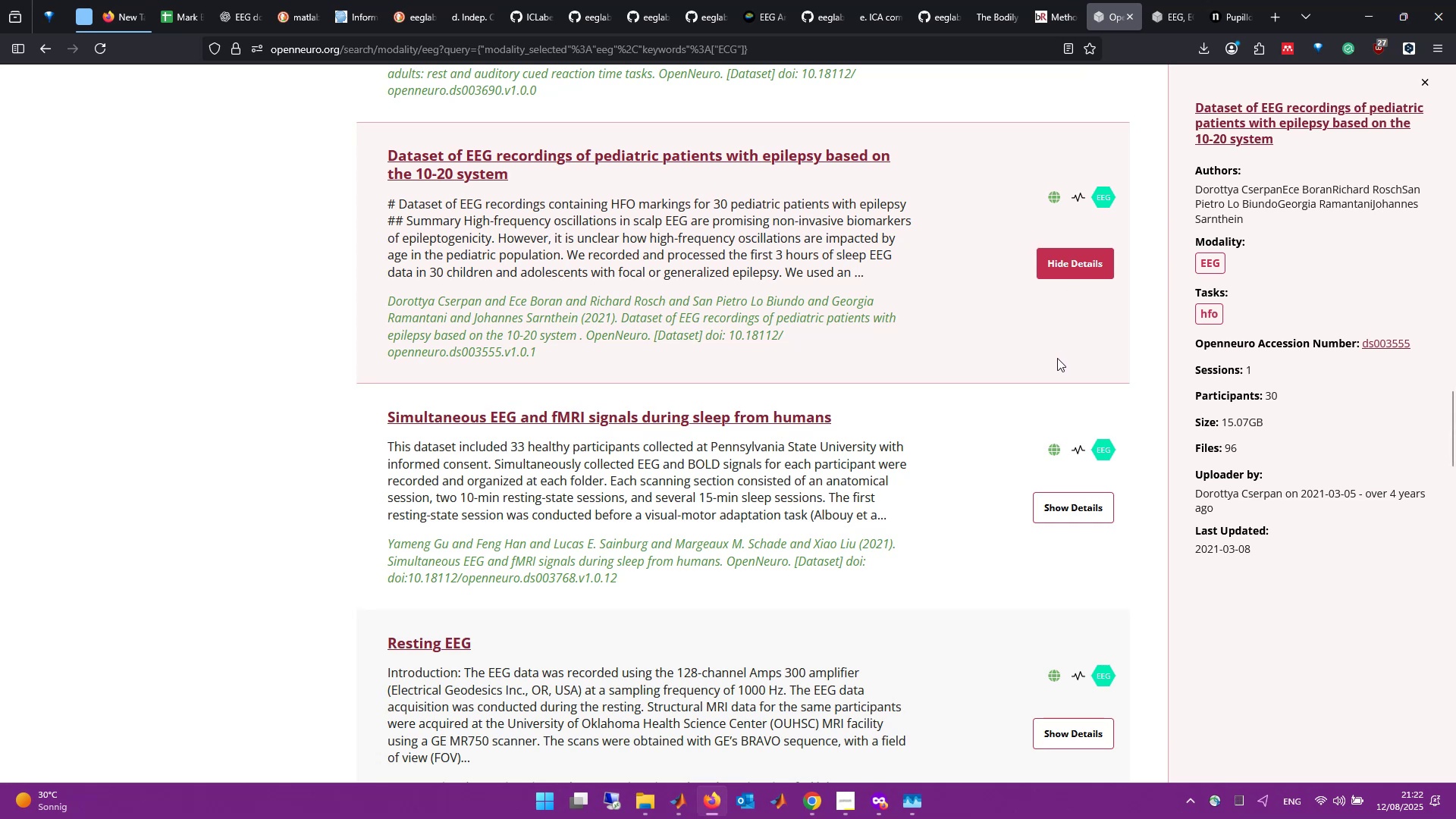 
wait(10.18)
 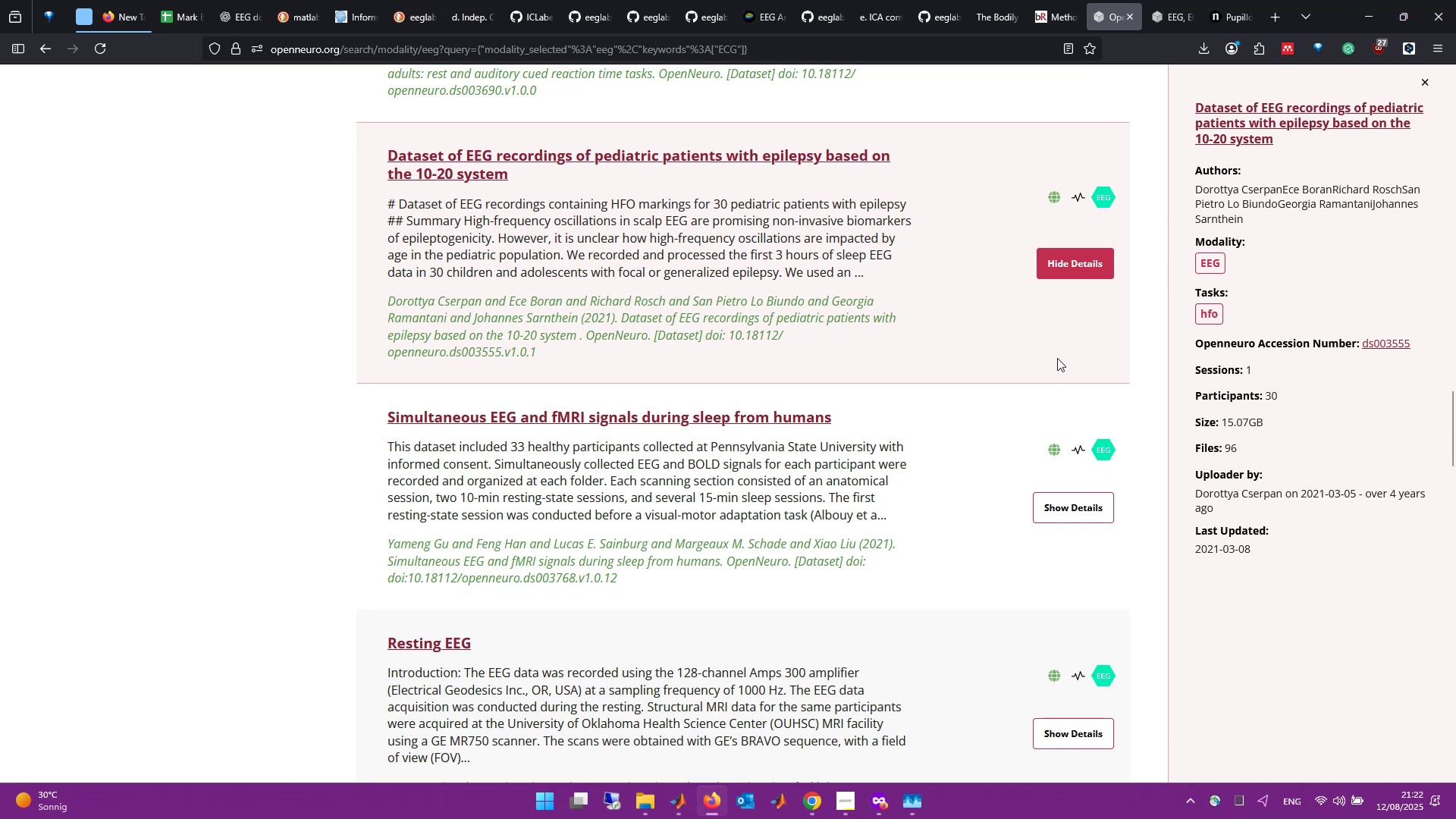 
scroll: coordinate [1042, 361], scroll_direction: down, amount: 6.0
 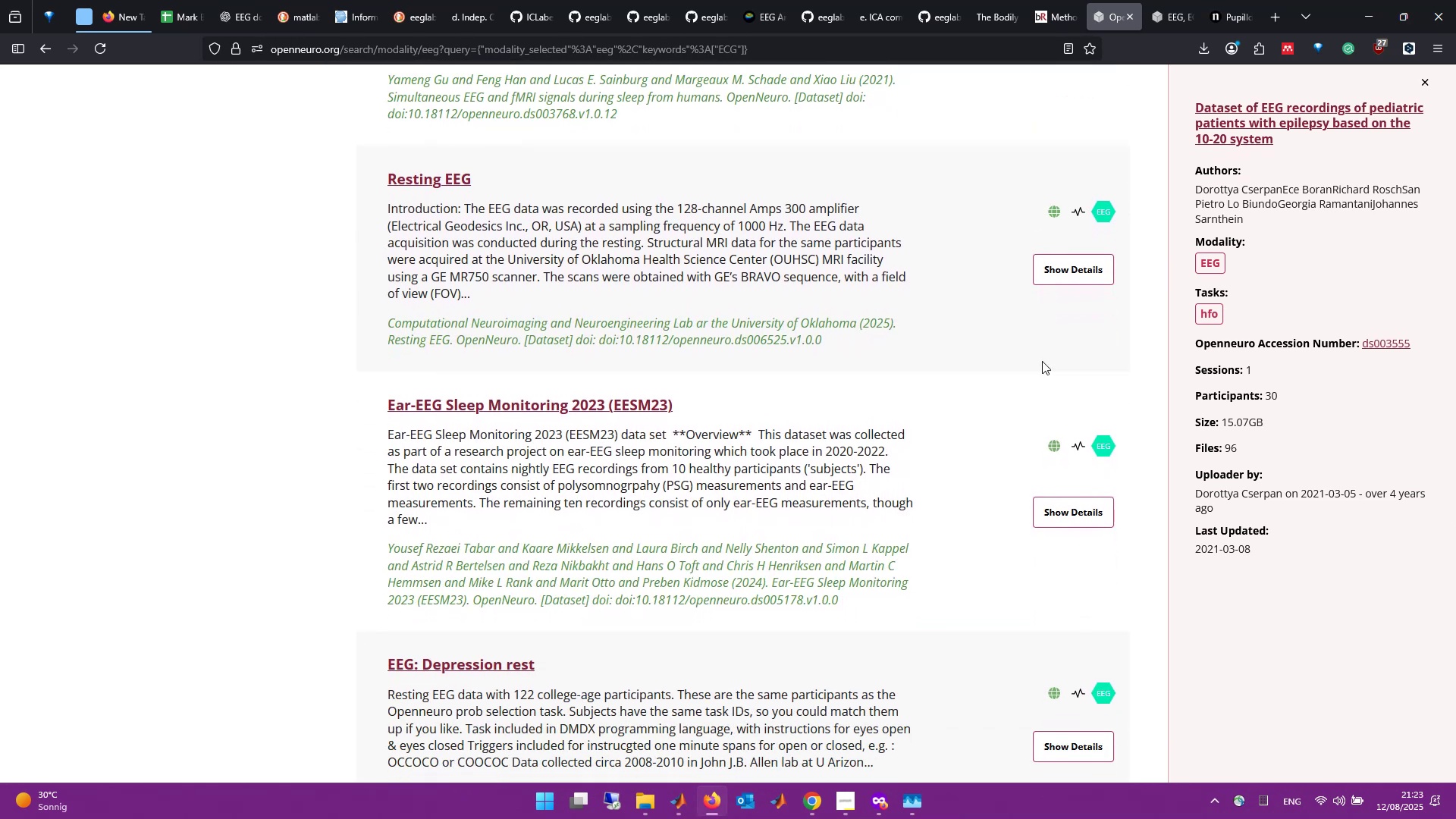 
wait(6.33)
 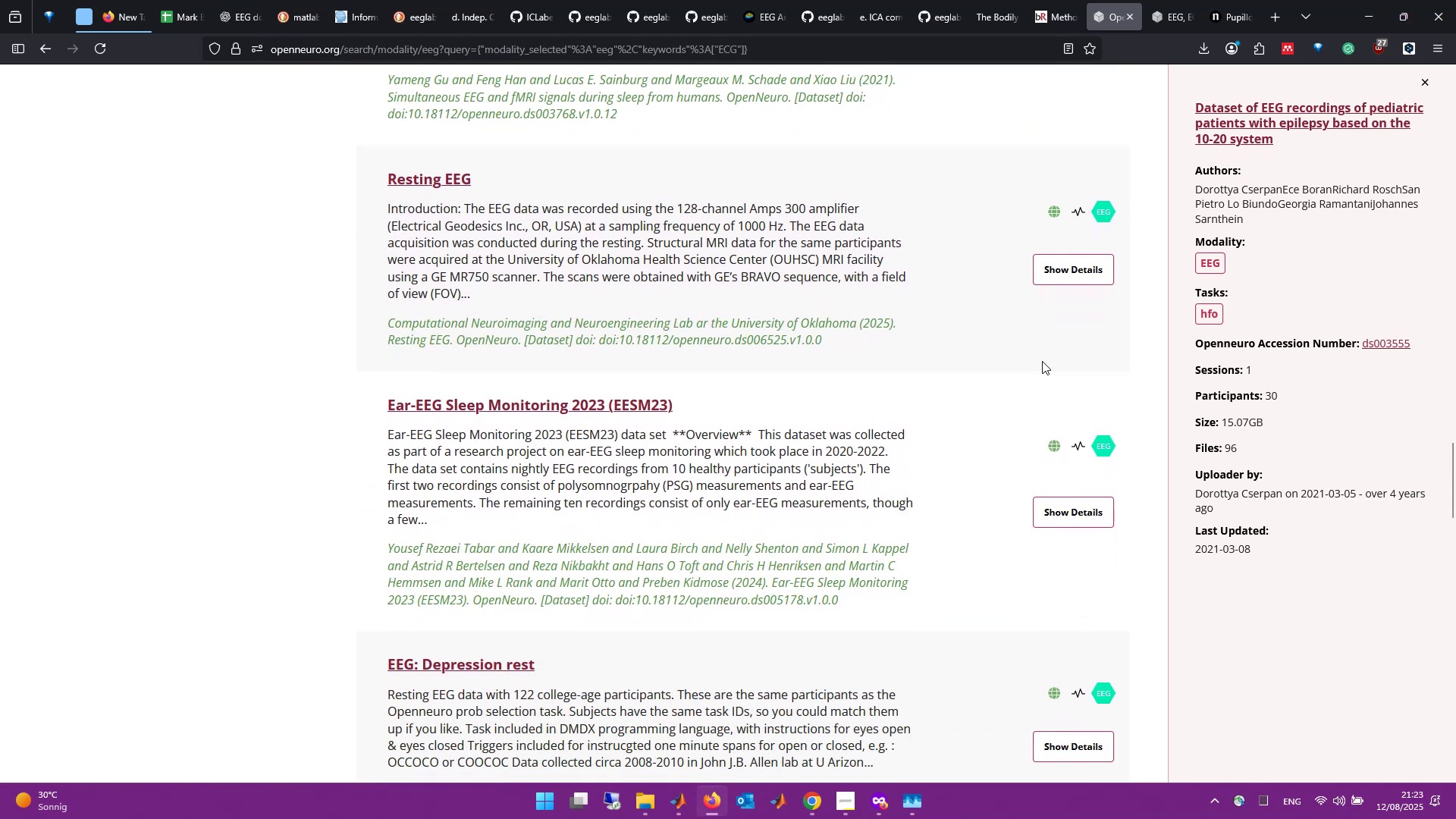 
scroll: coordinate [1030, 357], scroll_direction: down, amount: 6.0
 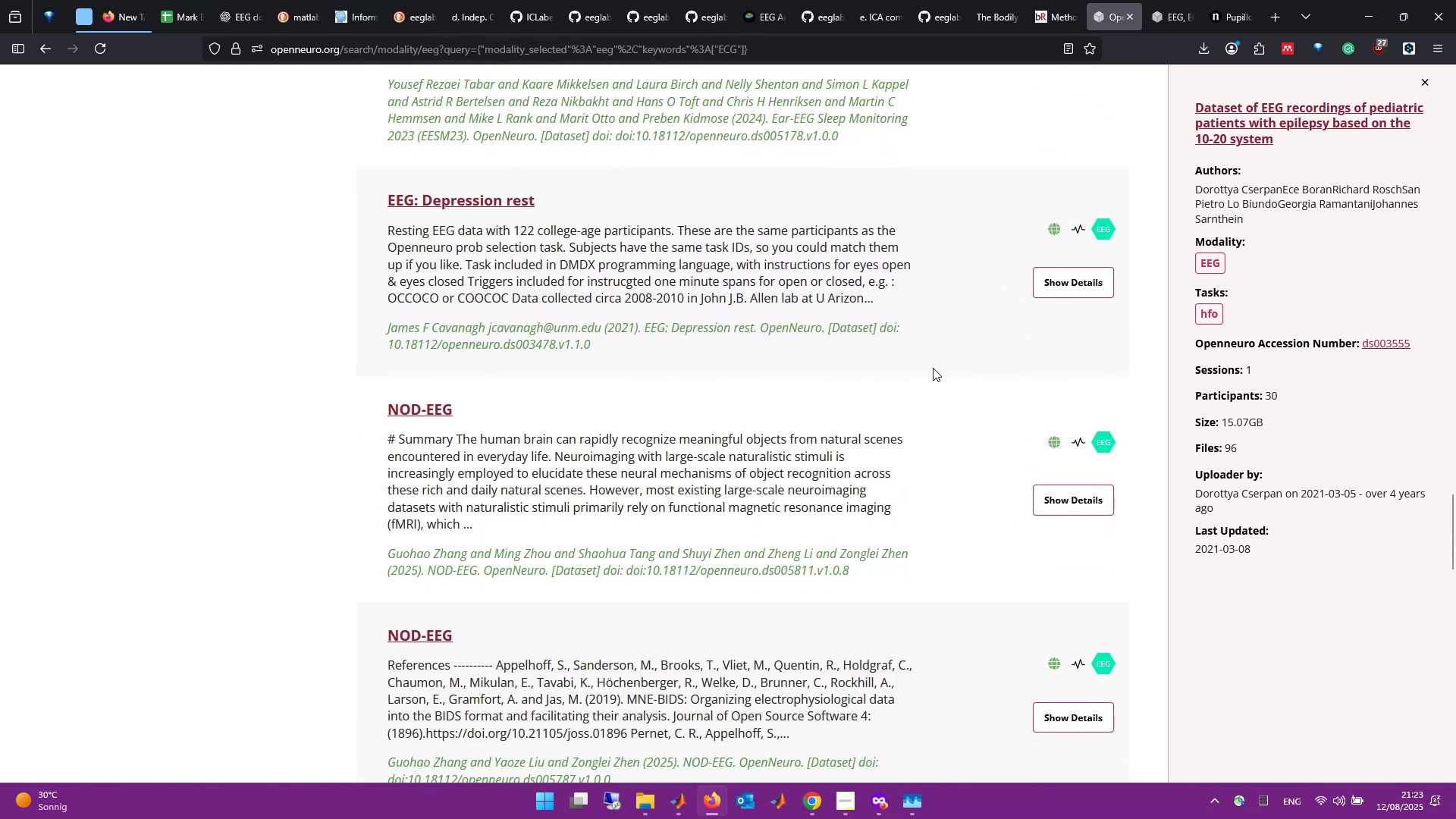 
wait(5.05)
 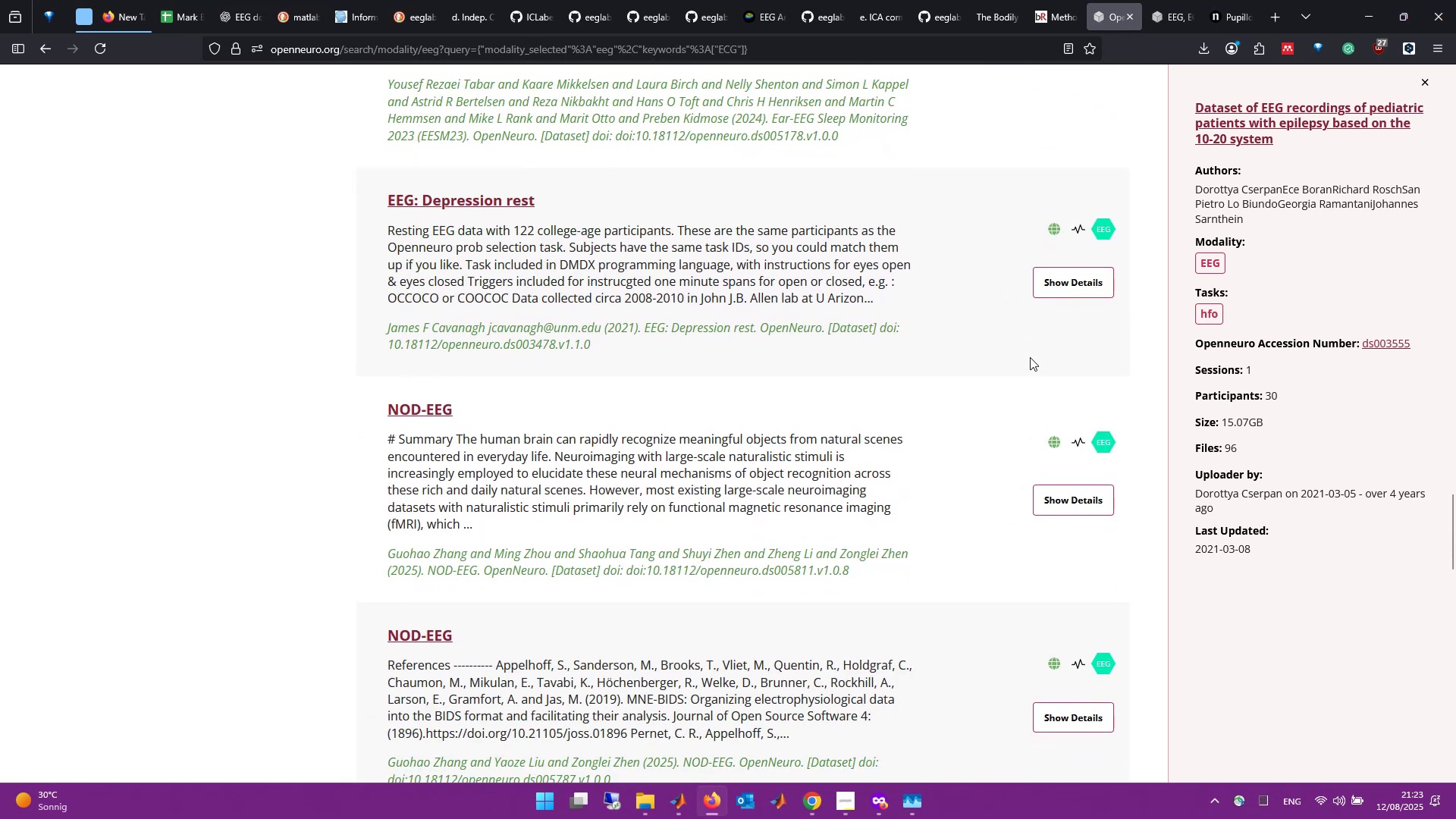 
scroll: coordinate [912, 428], scroll_direction: down, amount: 4.0
 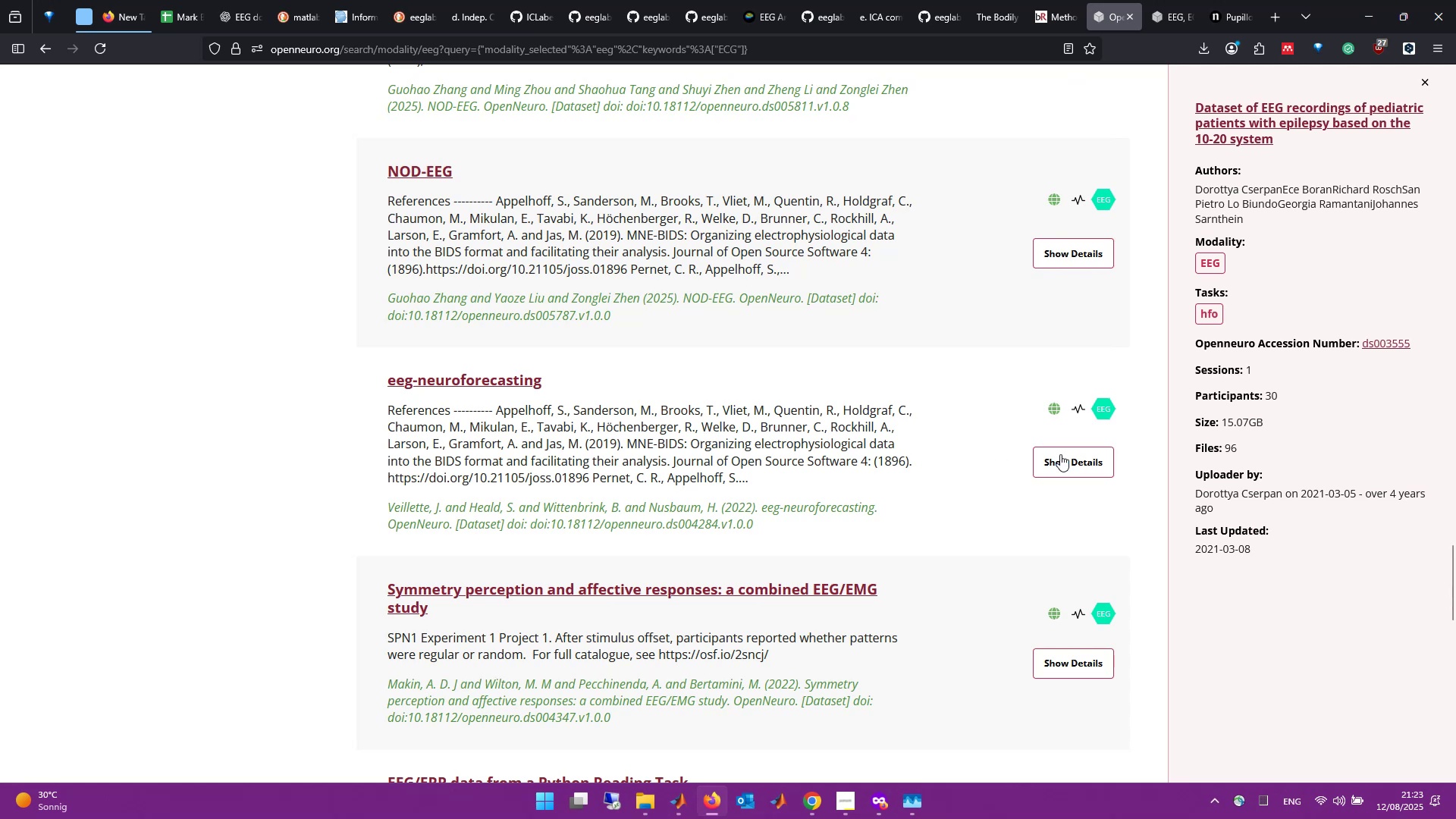 
wait(6.96)
 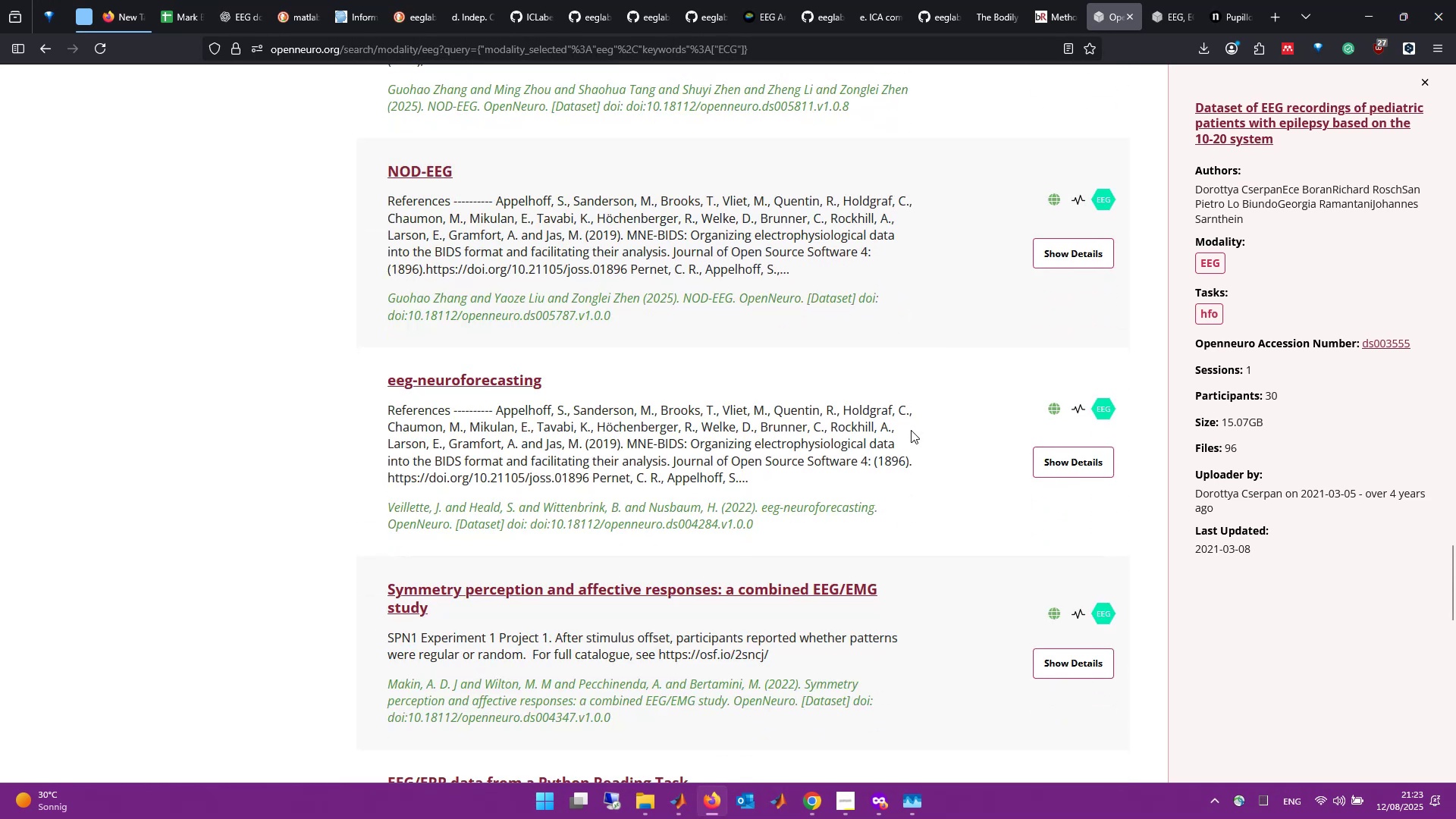 
scroll: coordinate [488, 381], scroll_direction: none, amount: 0.0
 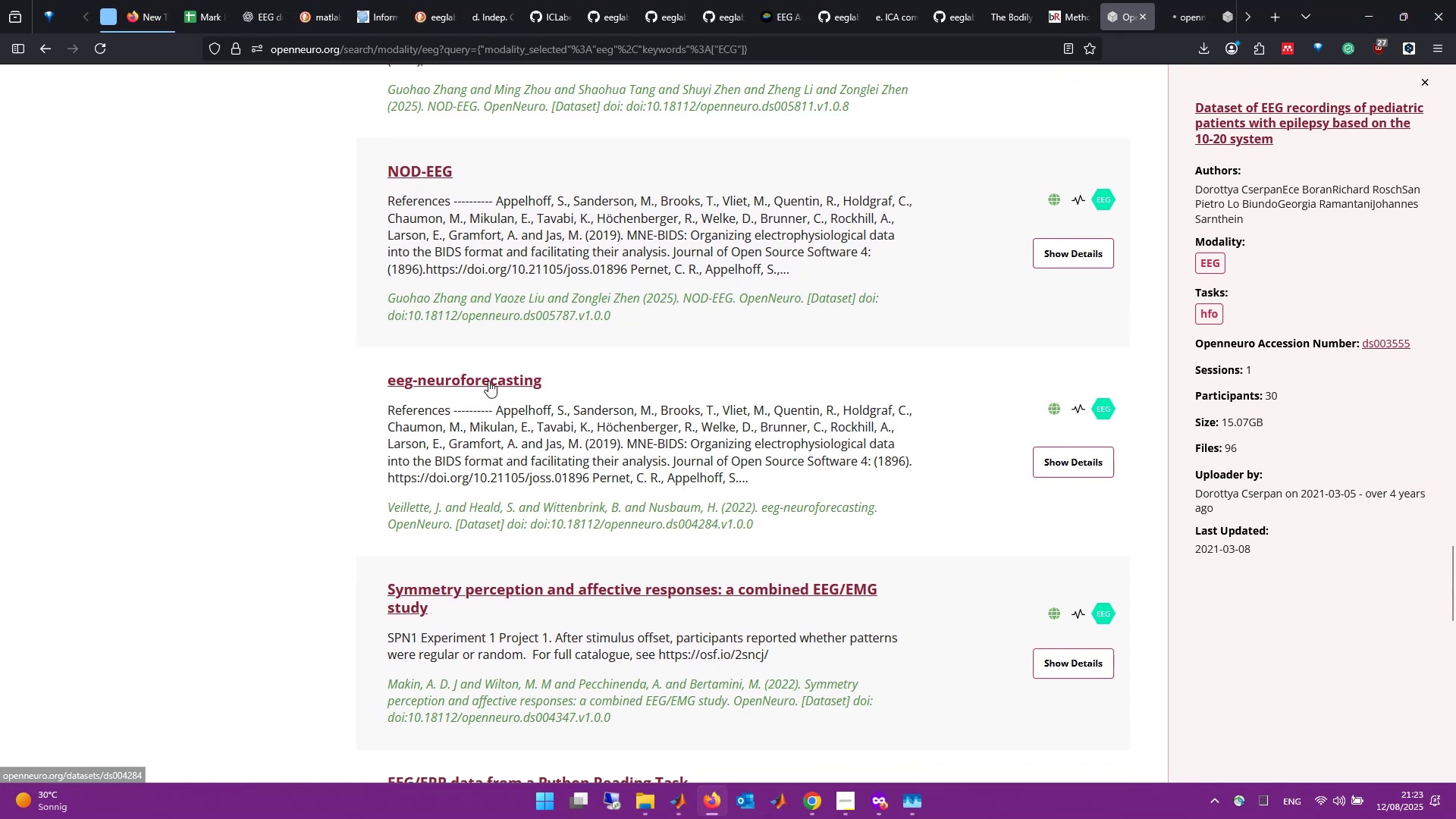 
middle_click([488, 381])
 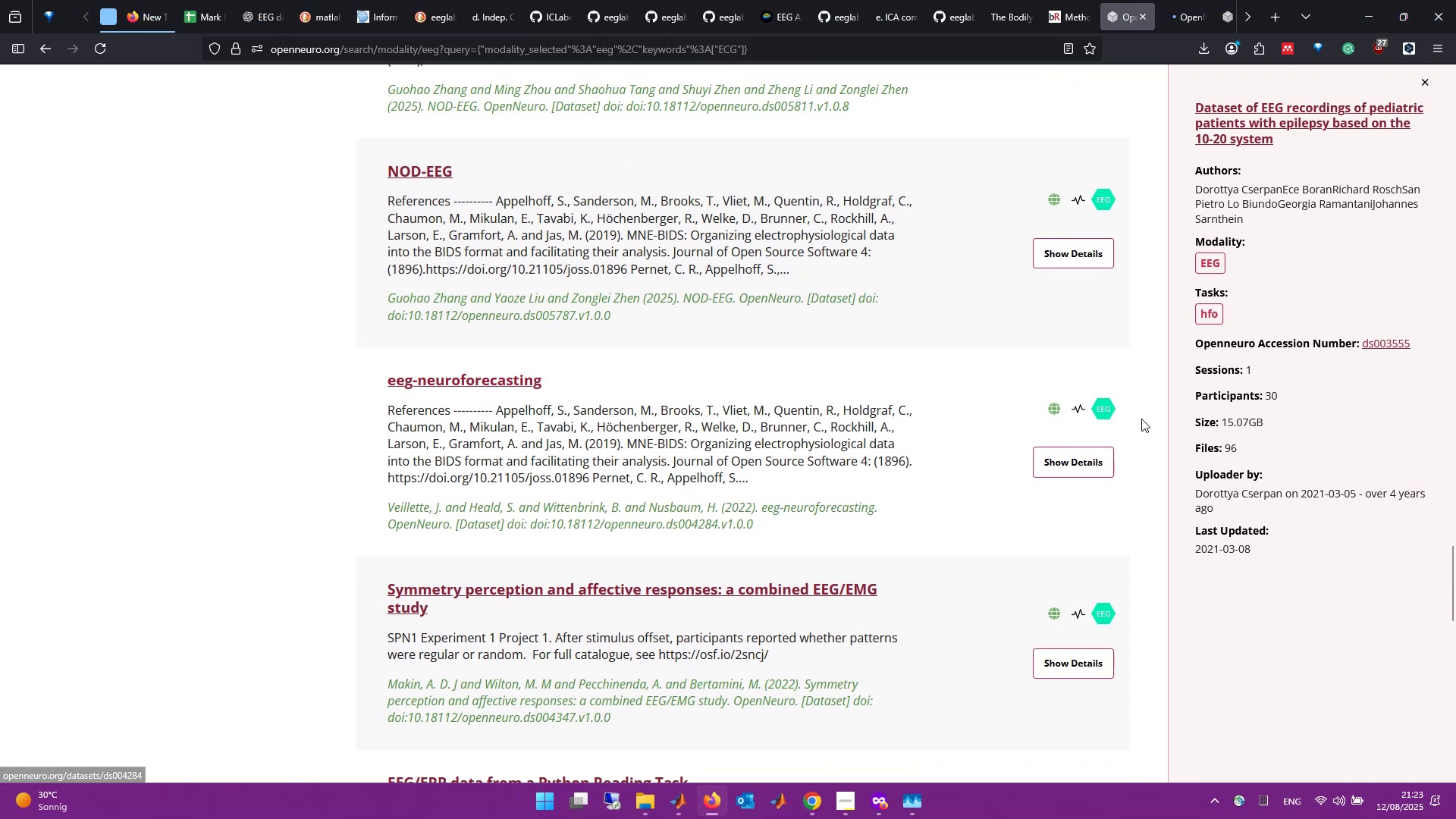 
left_click([1103, 451])
 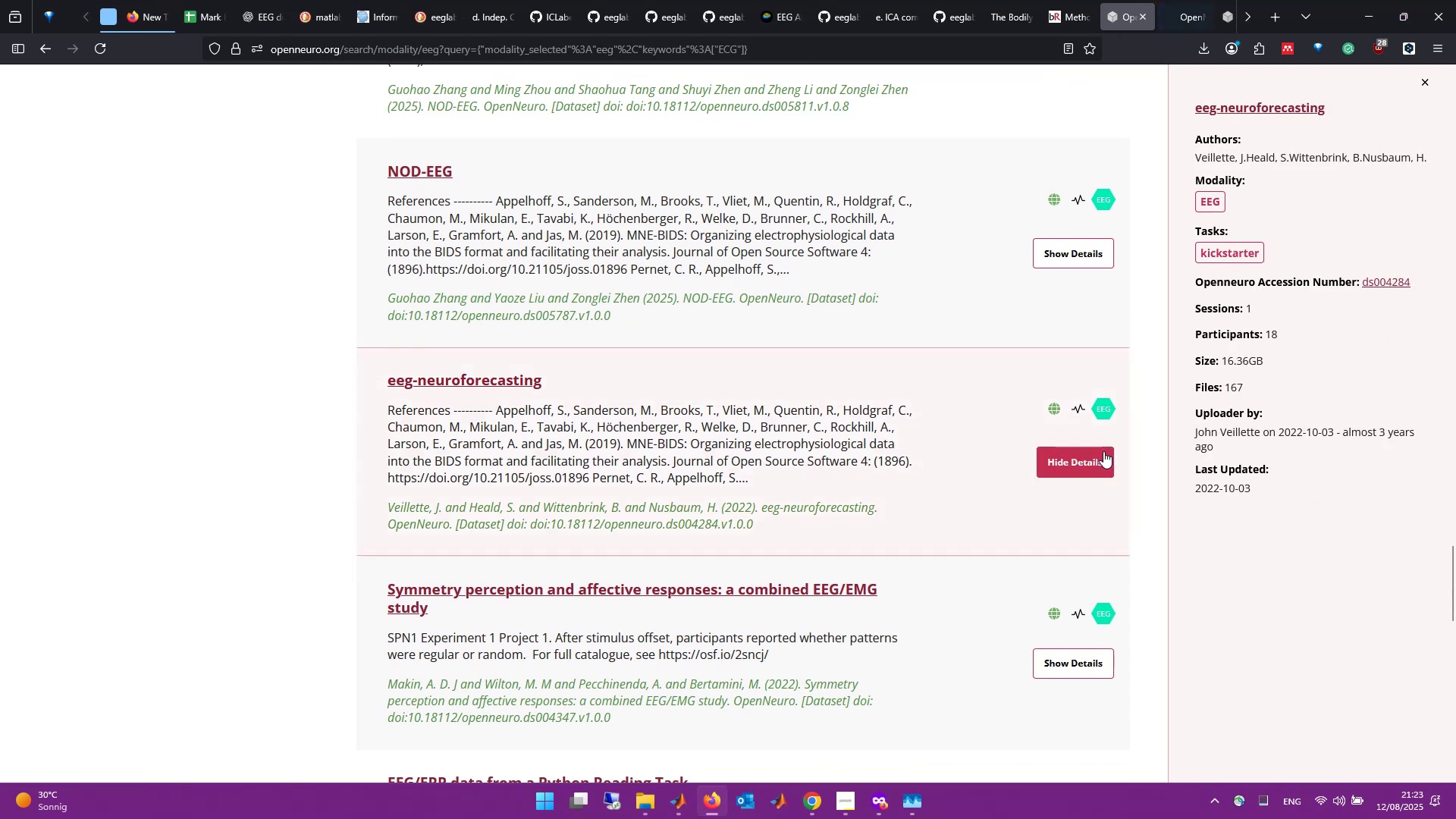 
scroll: coordinate [661, 337], scroll_direction: down, amount: 13.0
 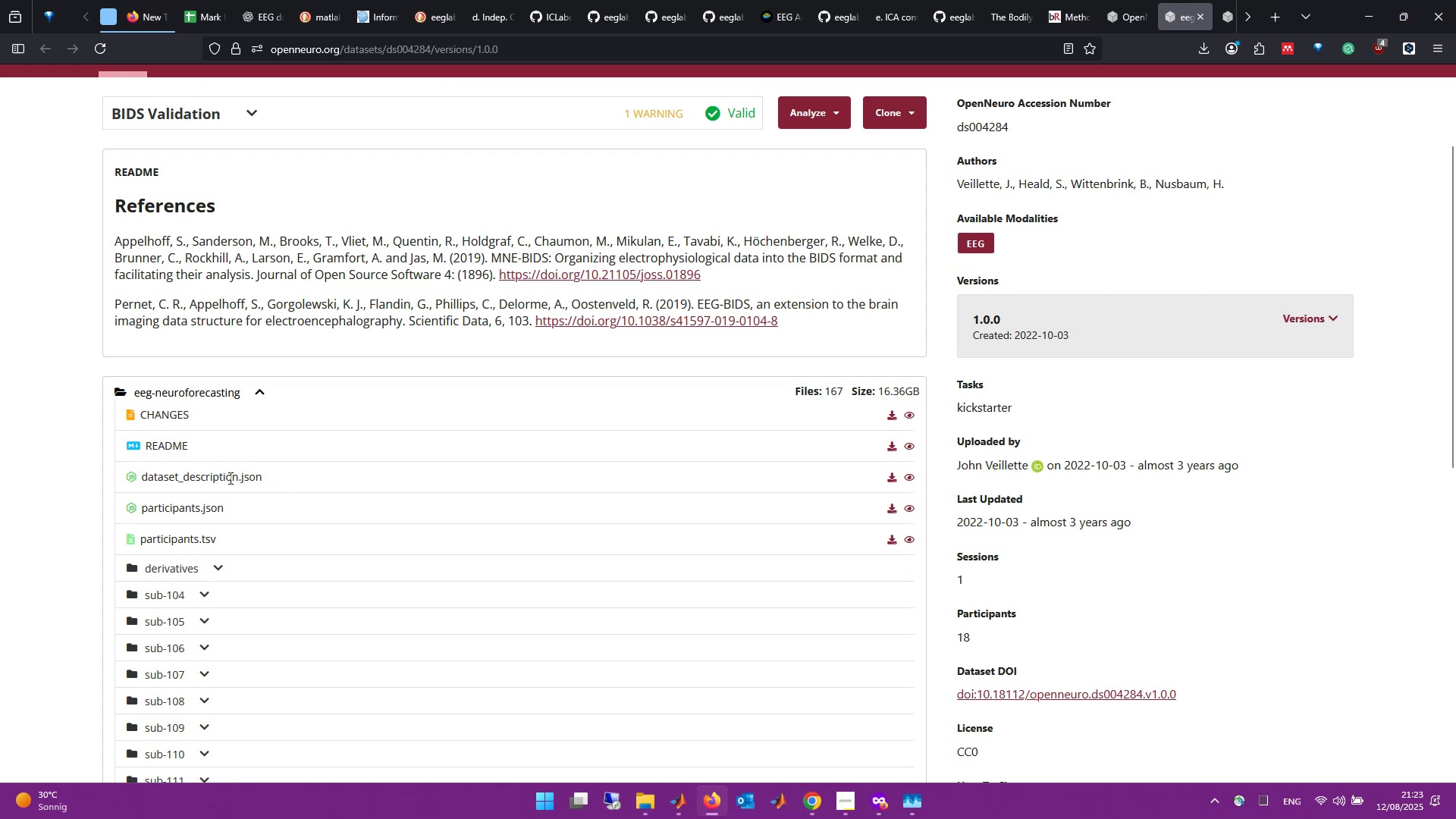 
wait(6.29)
 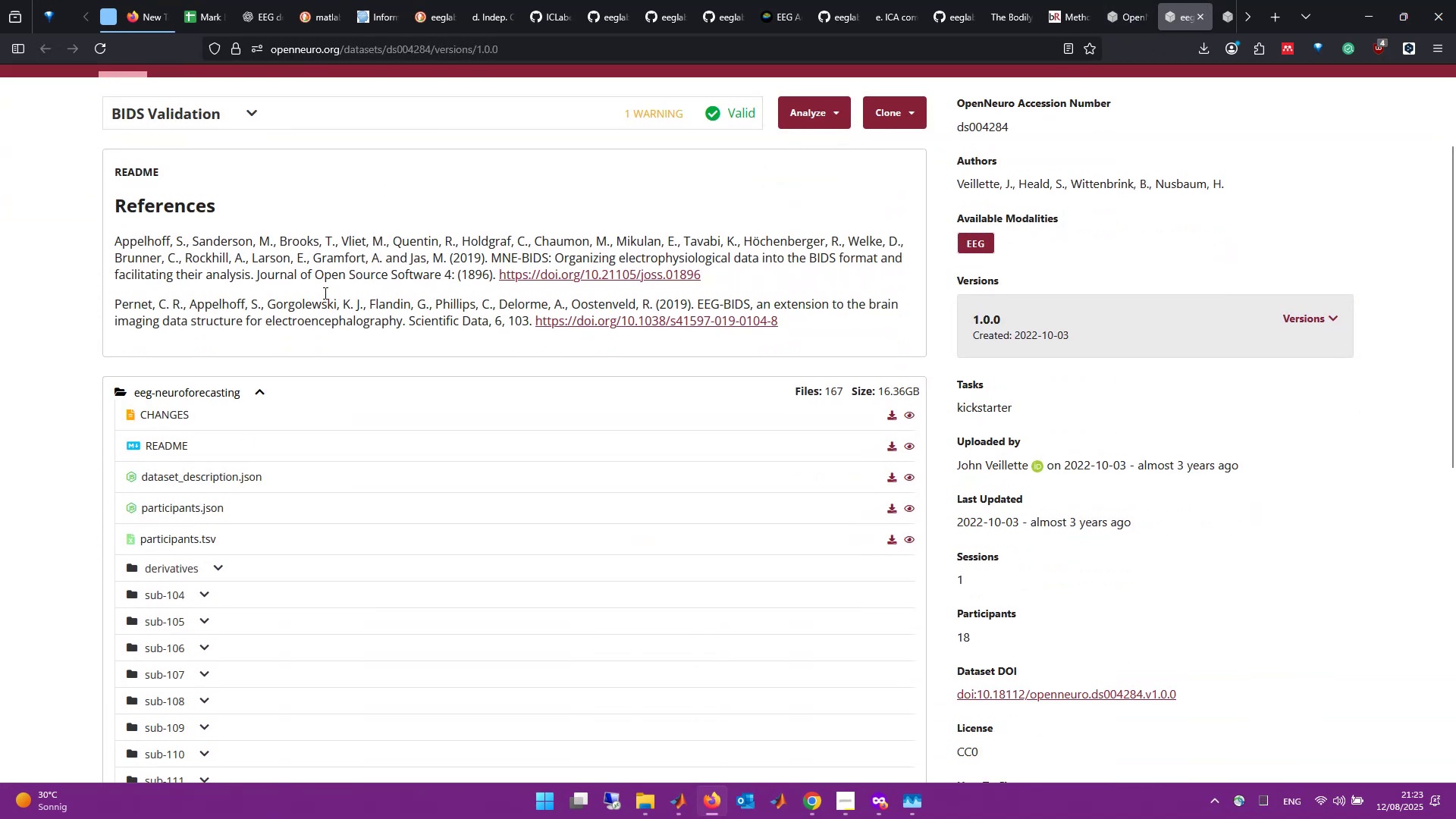 
left_click([912, 475])
 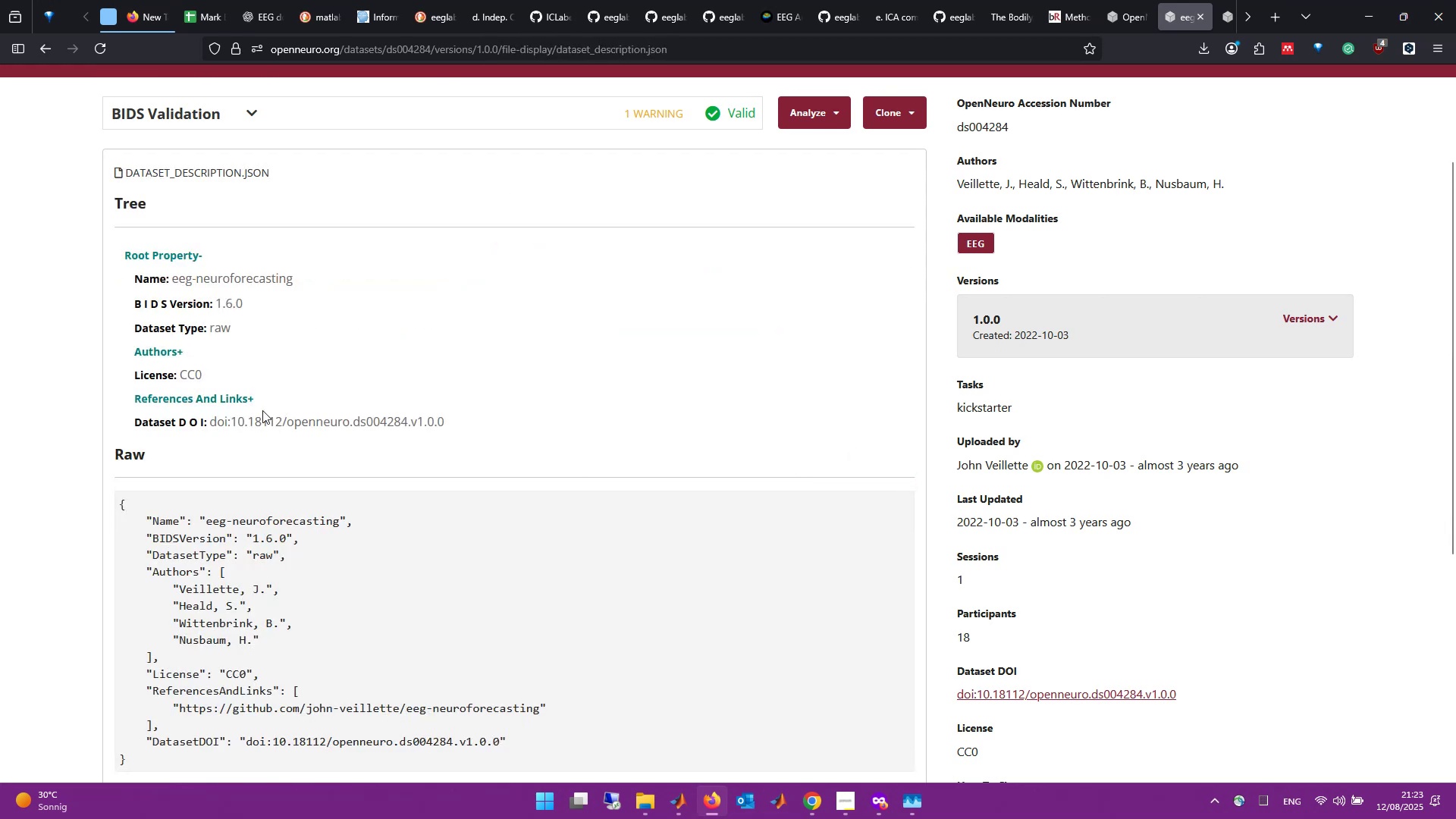 
scroll: coordinate [256, 353], scroll_direction: down, amount: 4.0
 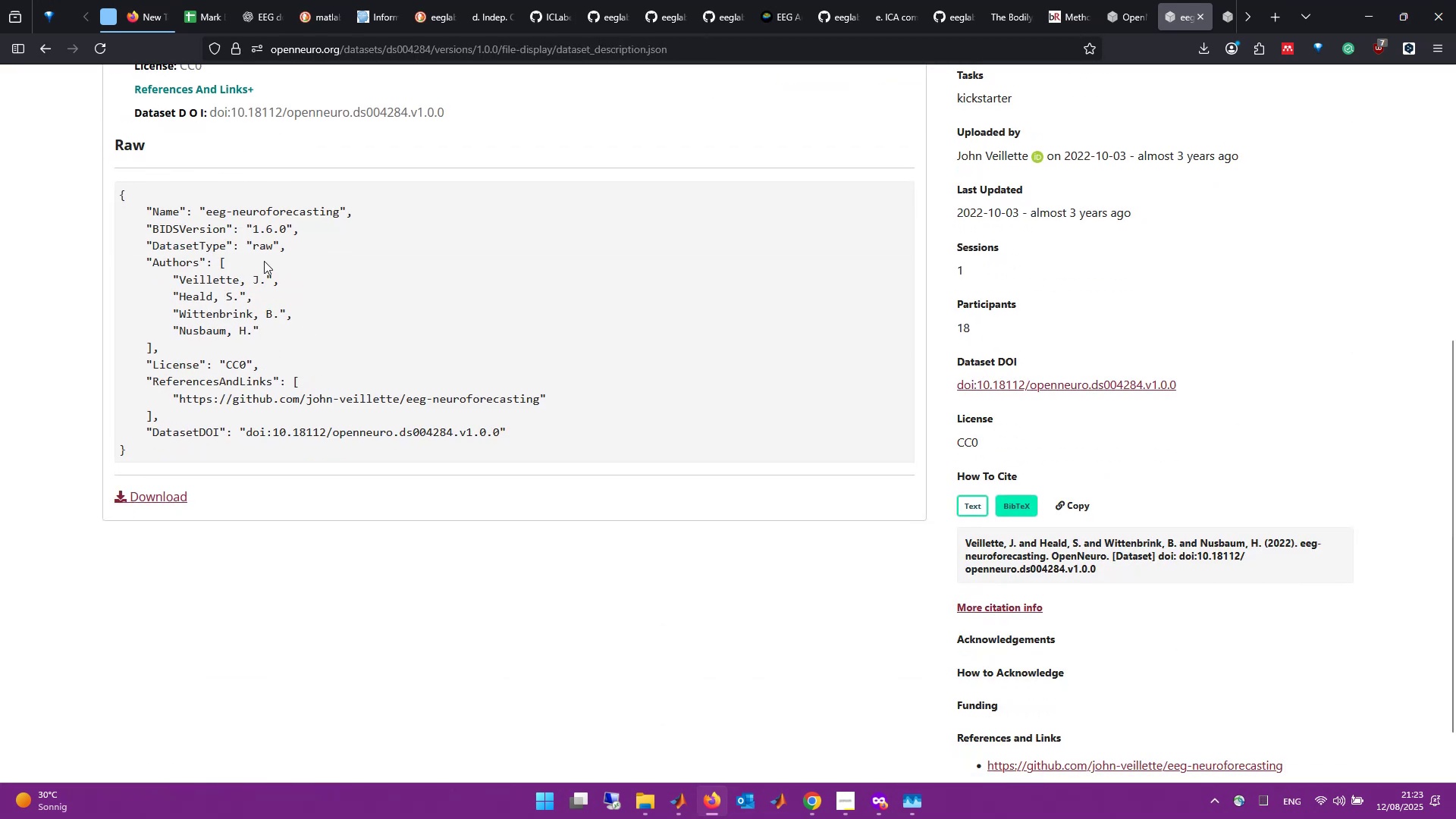 
left_click([52, 51])
 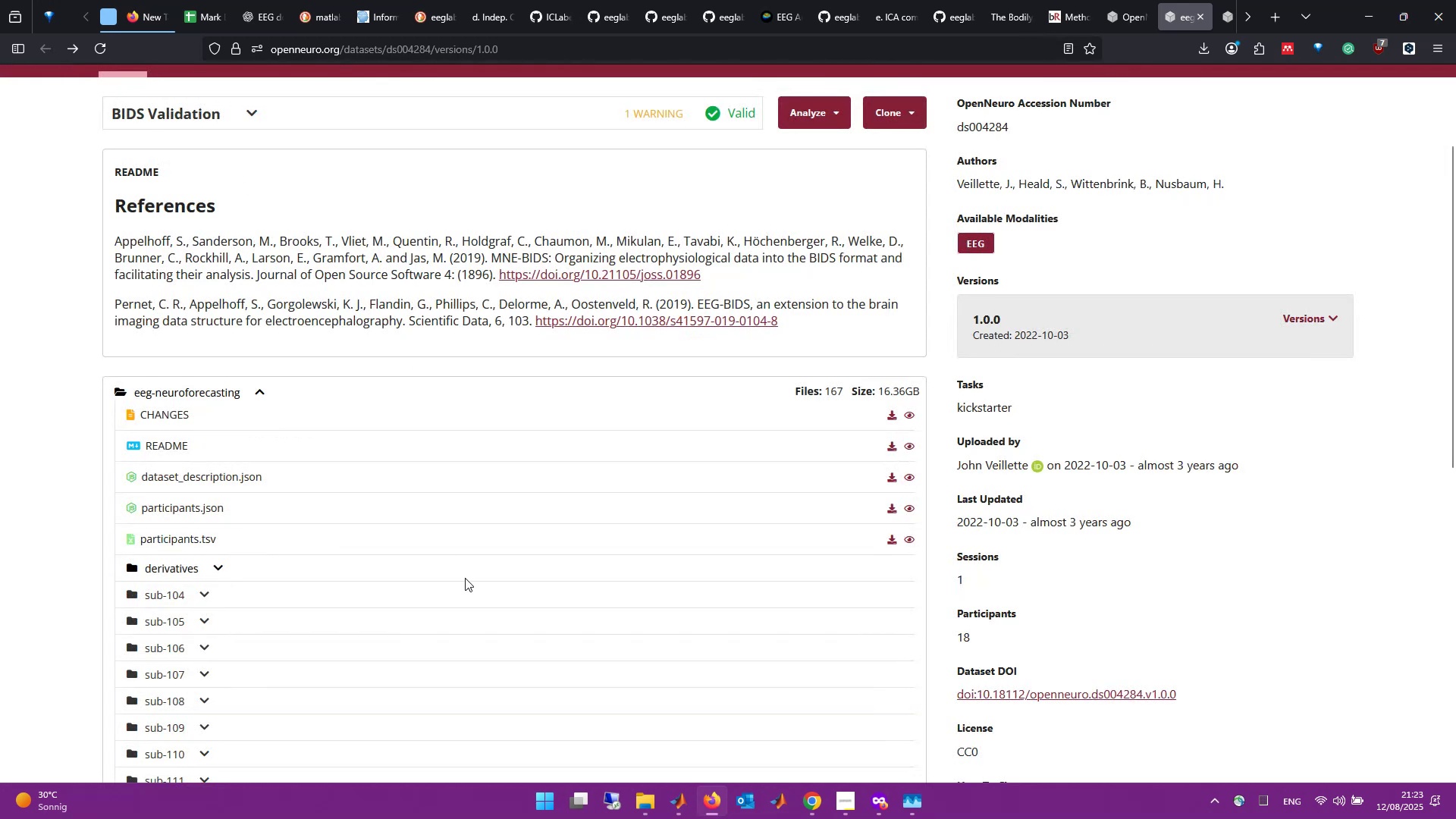 
scroll: coordinate [459, 580], scroll_direction: down, amount: 1.0
 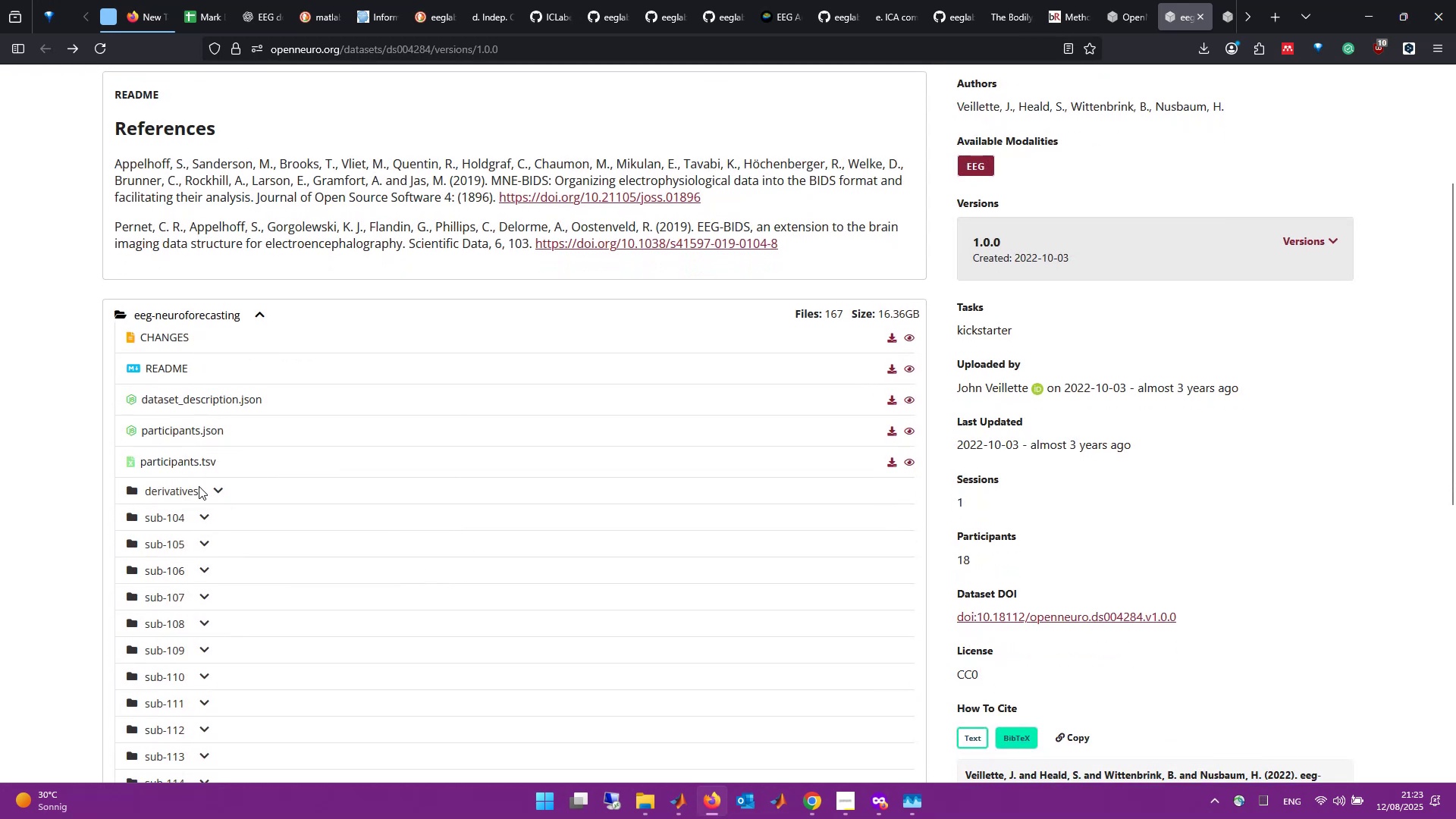 
left_click([218, 494])
 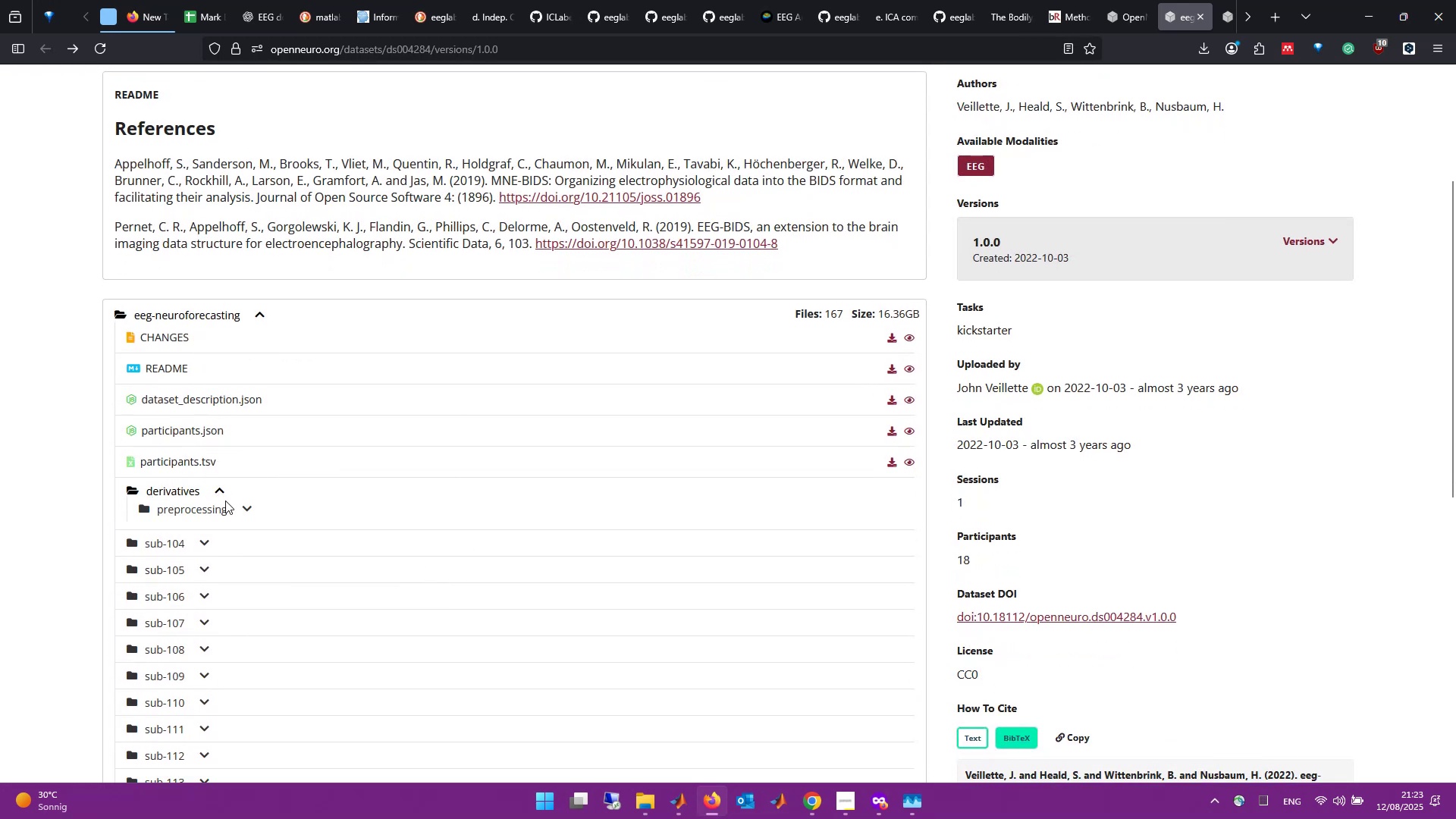 
left_click([242, 504])
 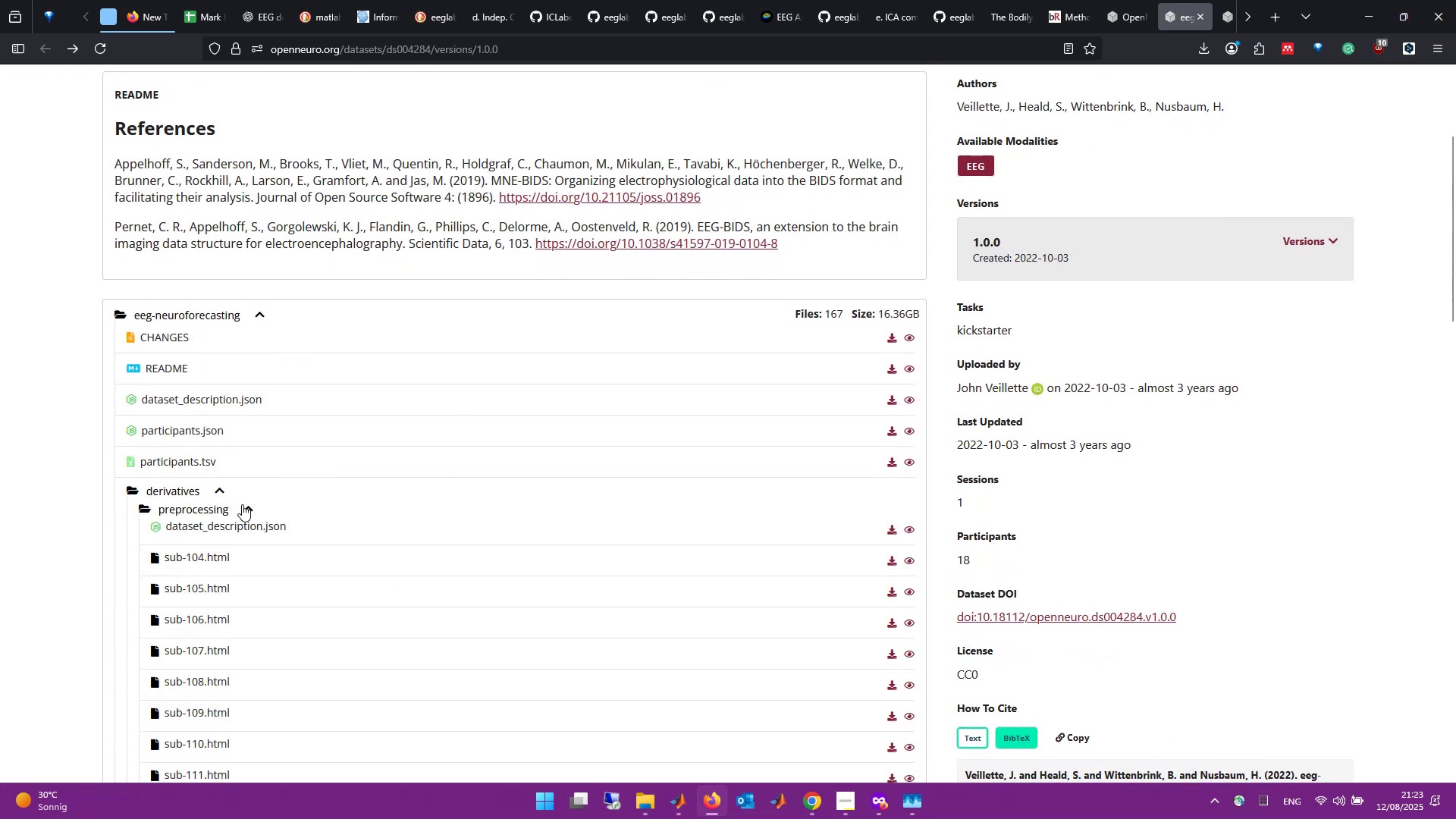 
scroll: coordinate [290, 516], scroll_direction: down, amount: 2.0
 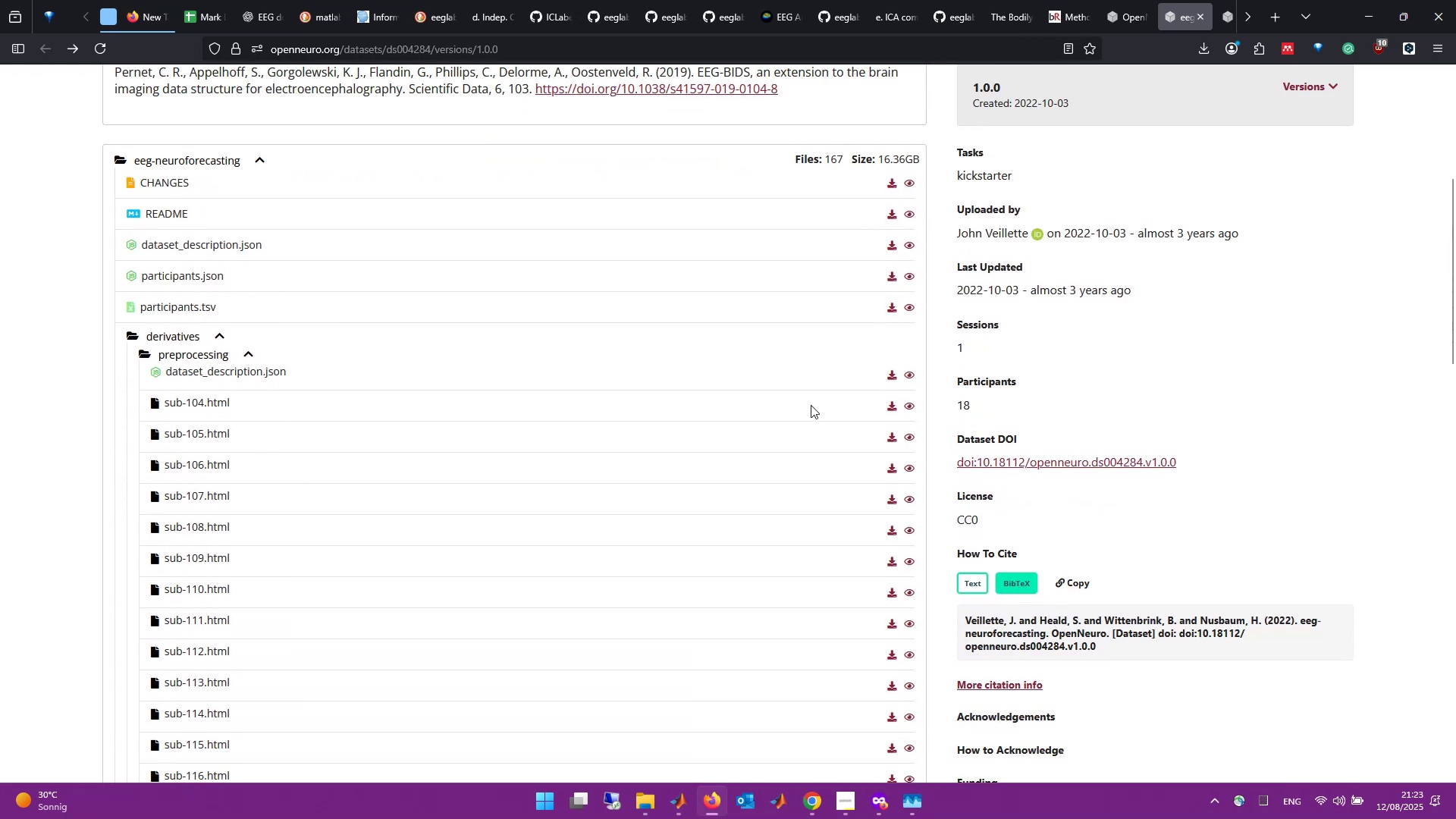 
left_click([908, 404])
 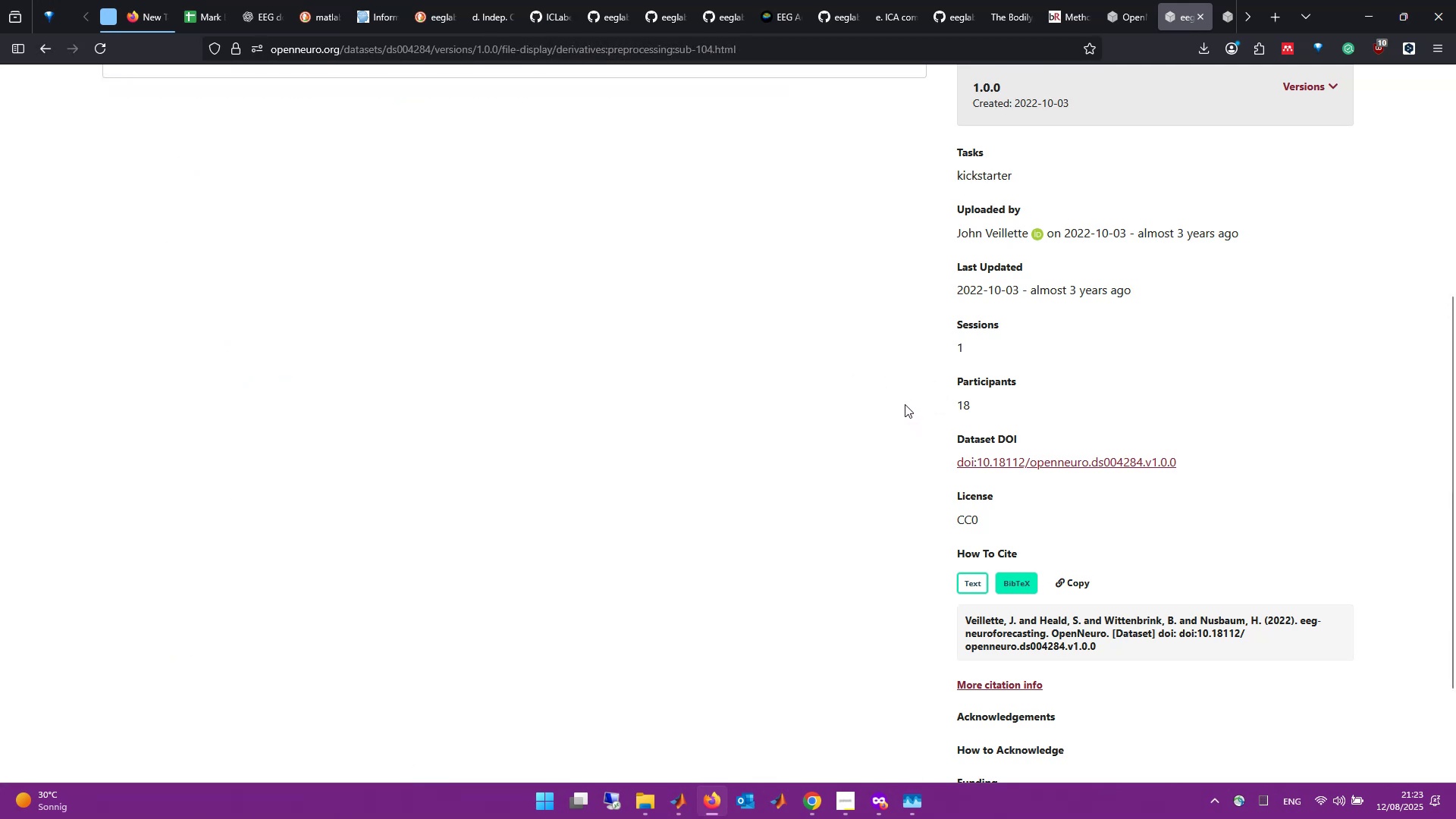 
scroll: coordinate [411, 447], scroll_direction: up, amount: 4.0
 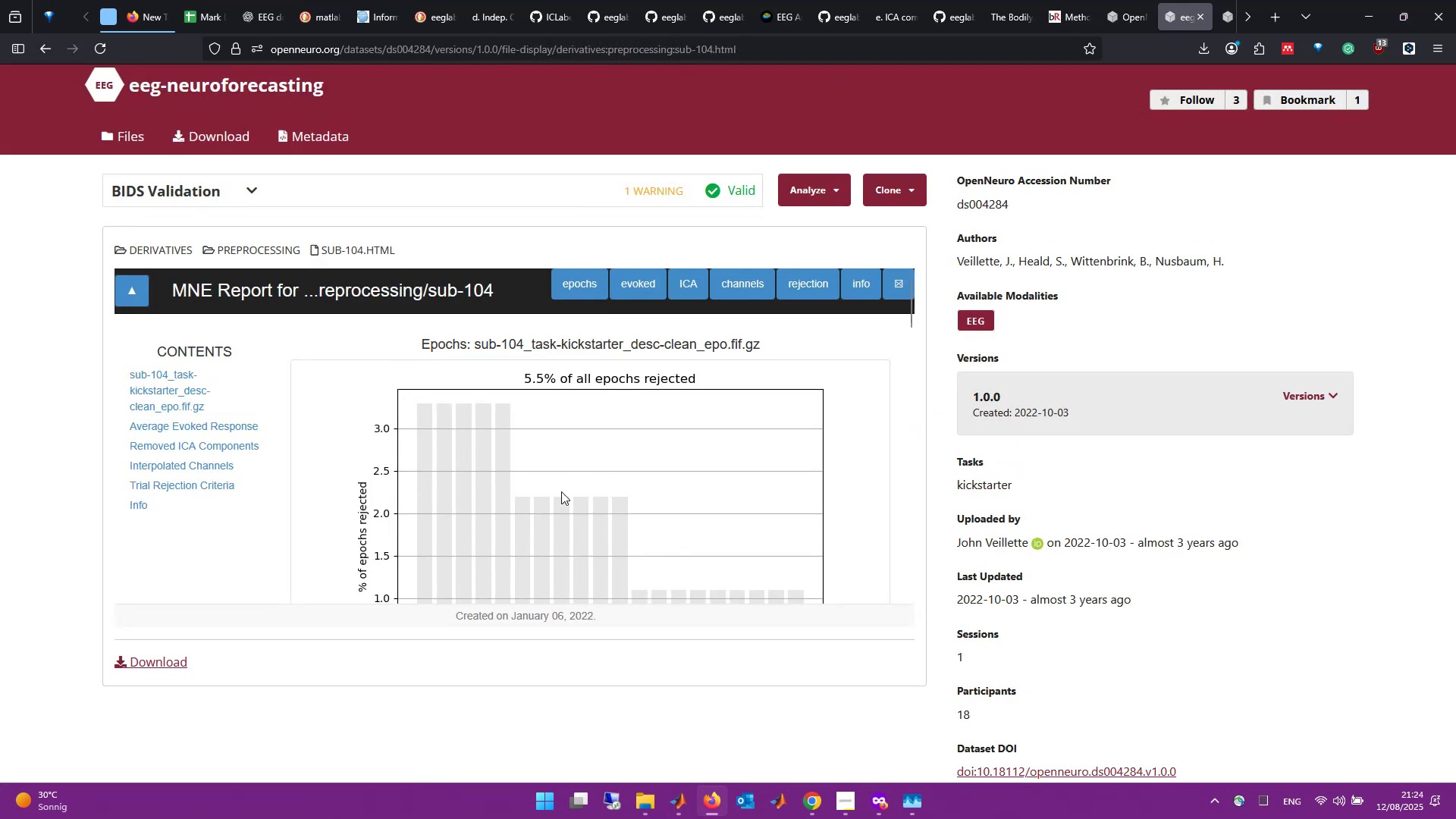 
wait(6.02)
 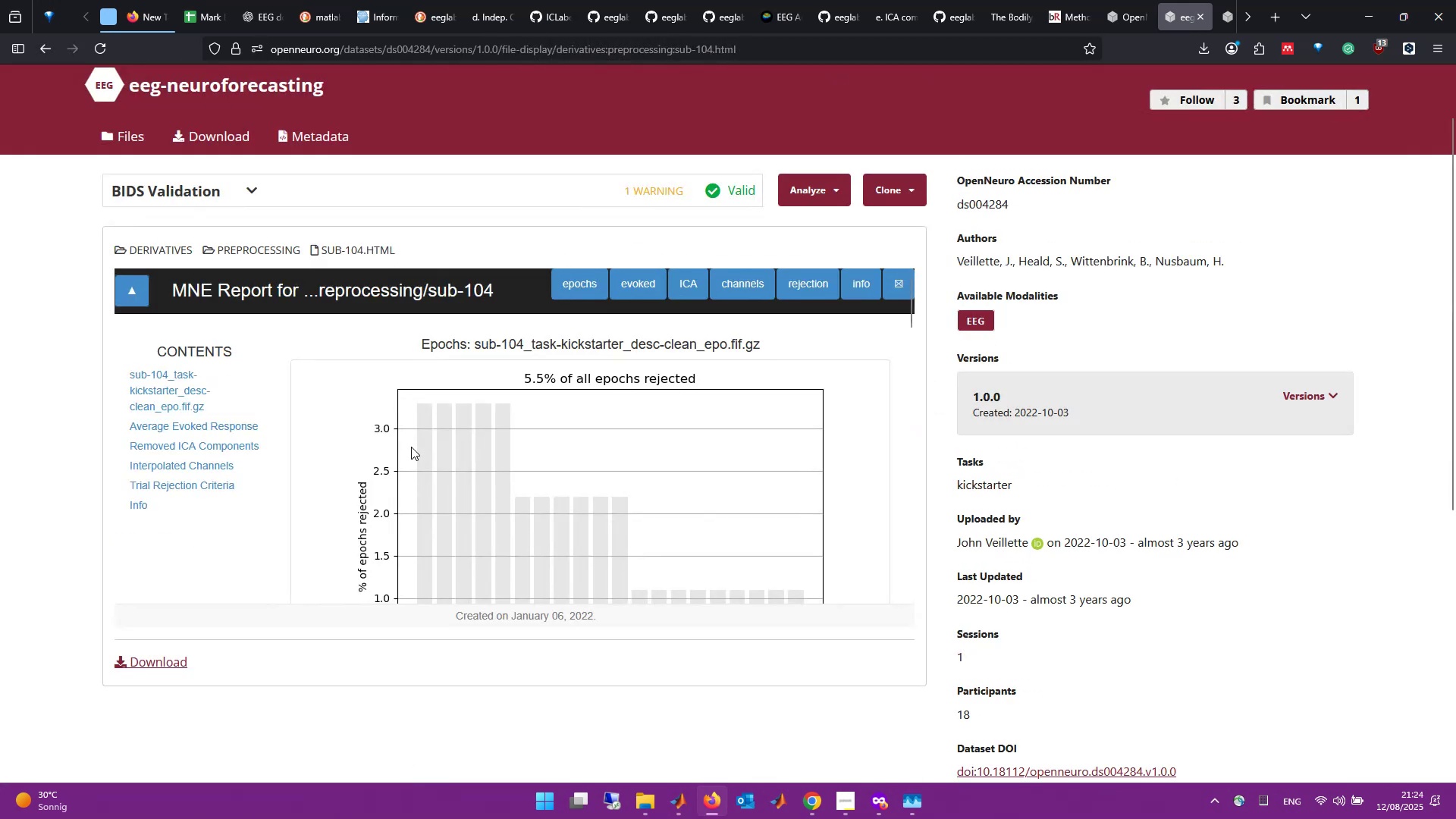 
left_click([43, 55])
 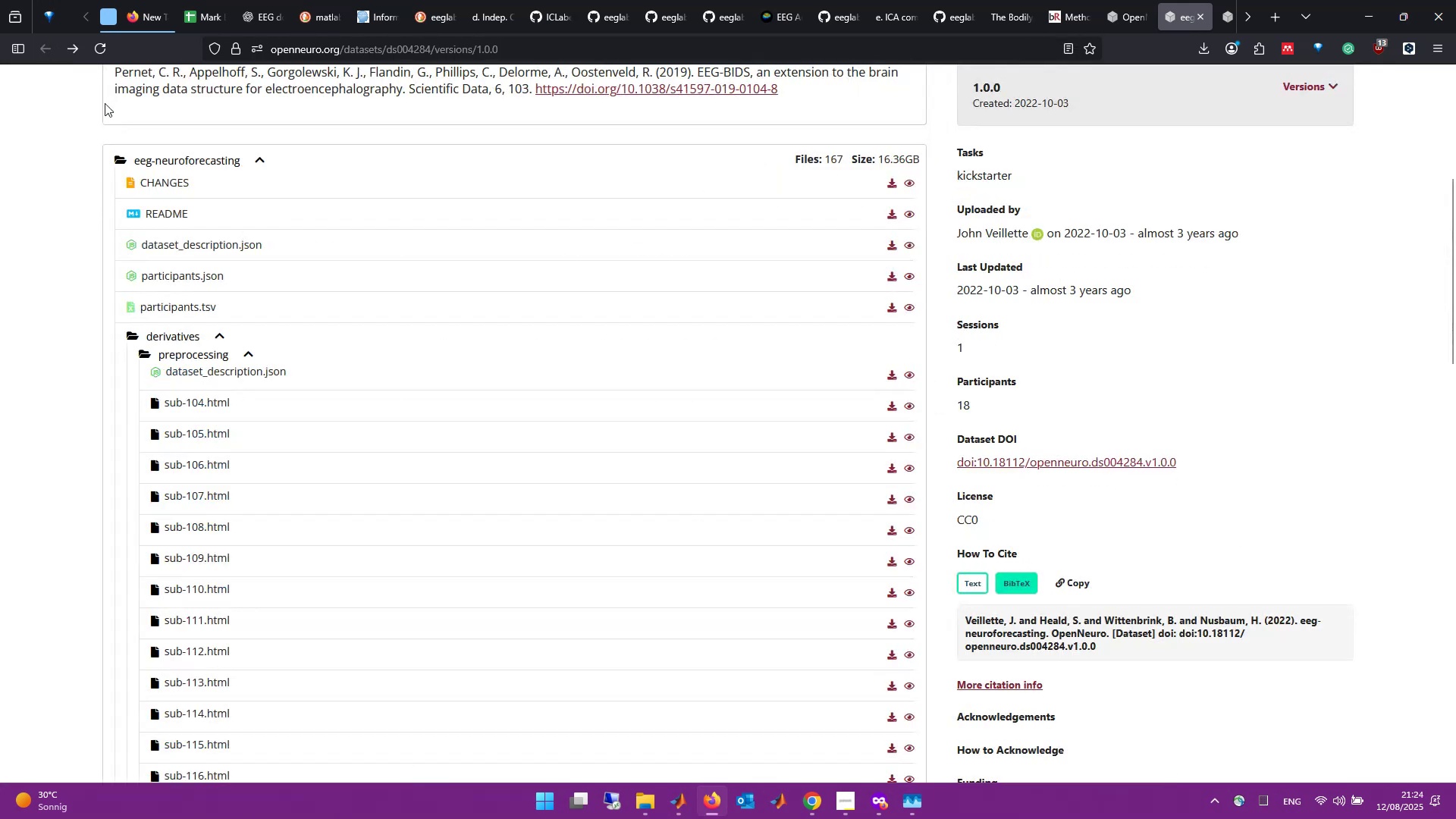 
scroll: coordinate [425, 453], scroll_direction: up, amount: 5.0
 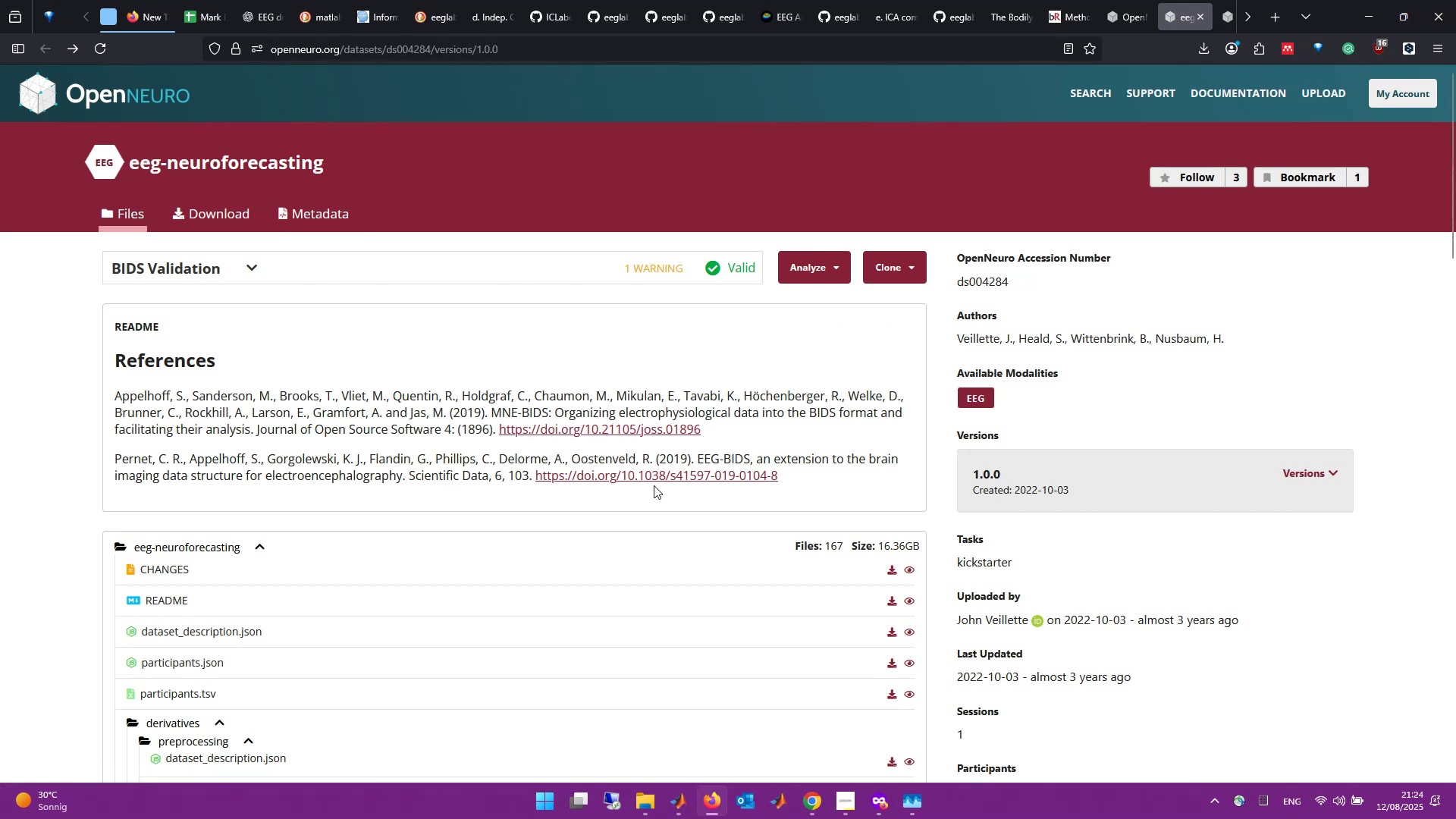 
wait(11.94)
 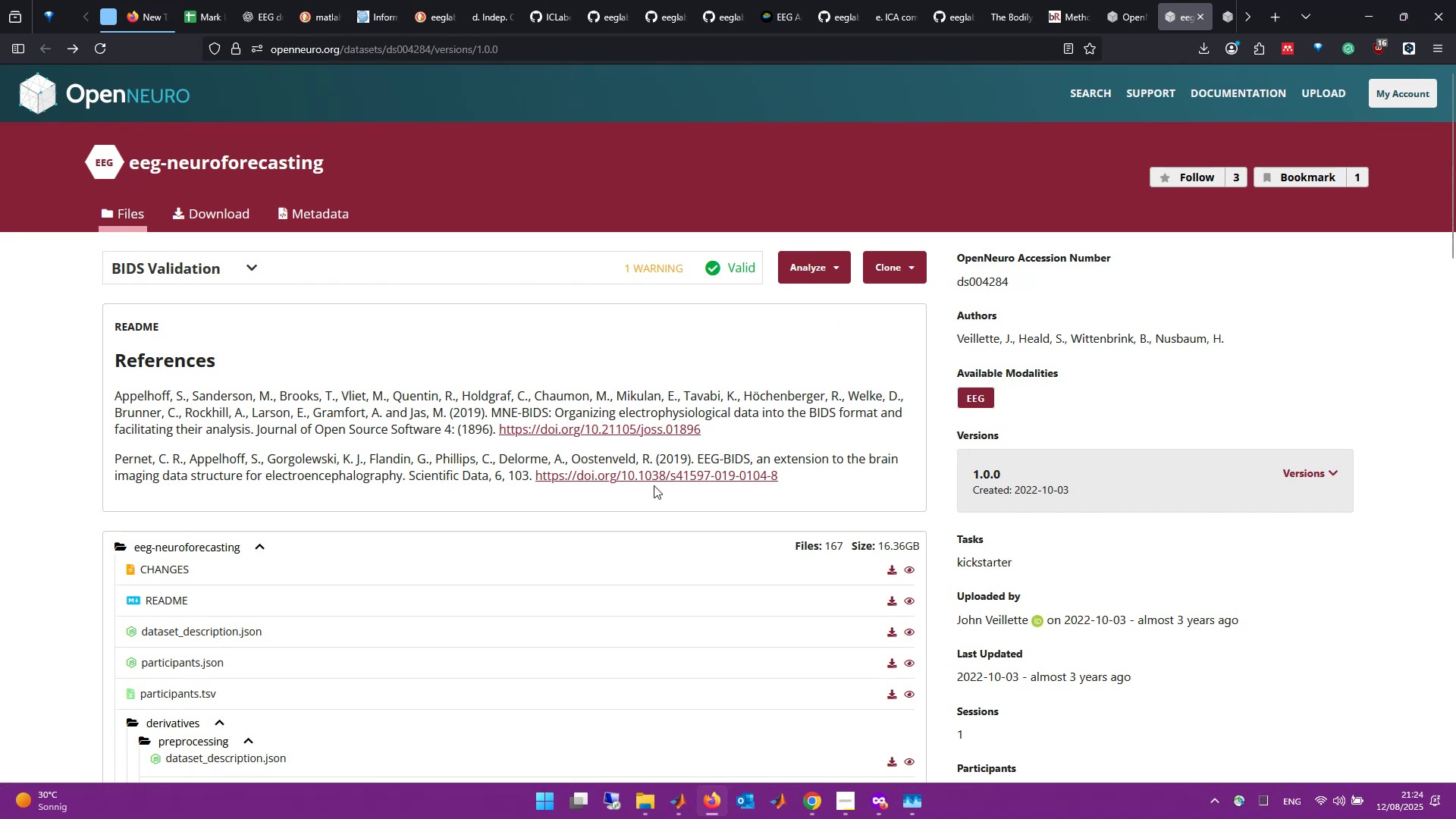 
middle_click([671, 425])
 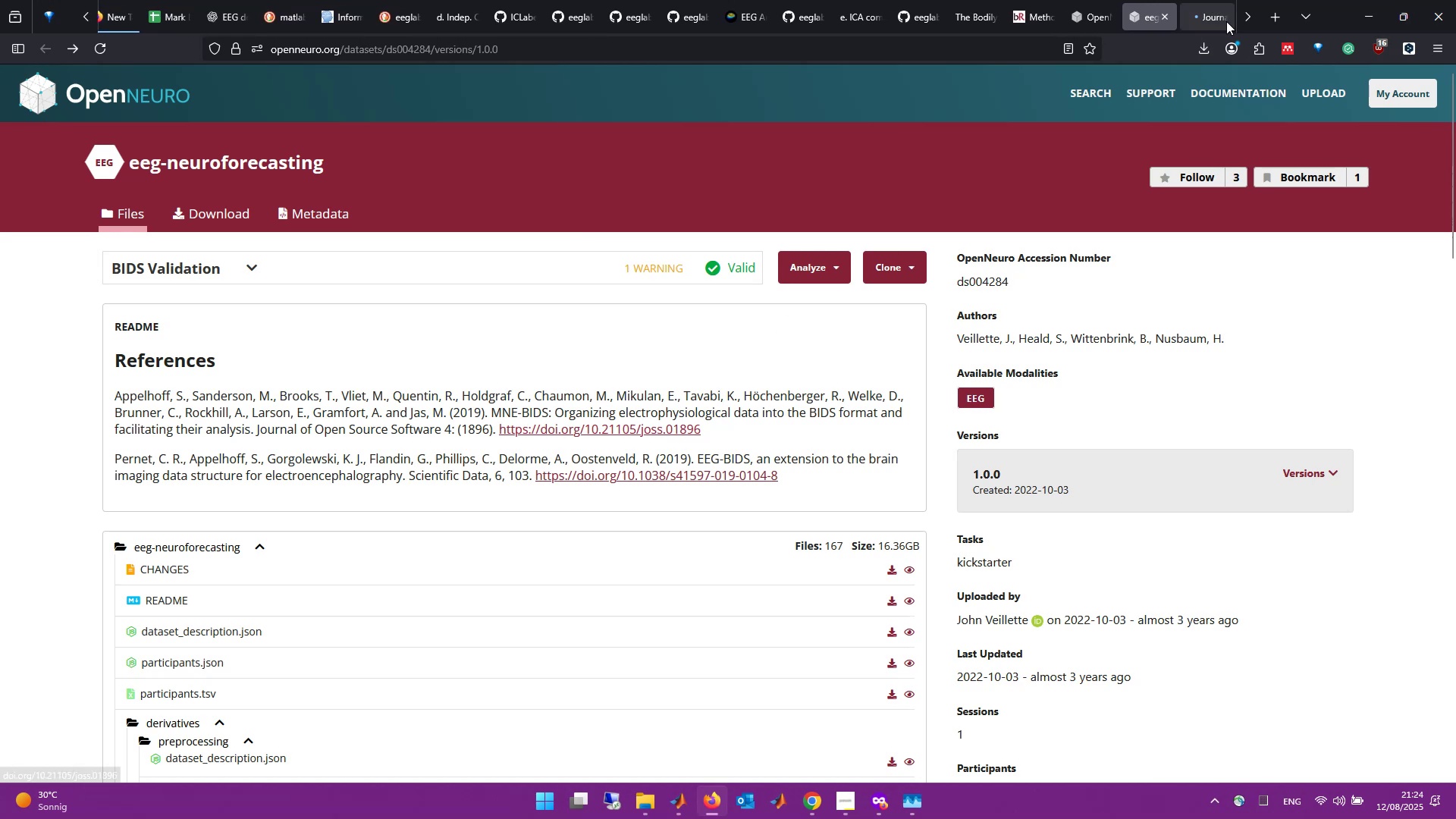 
left_click([1213, 0])
 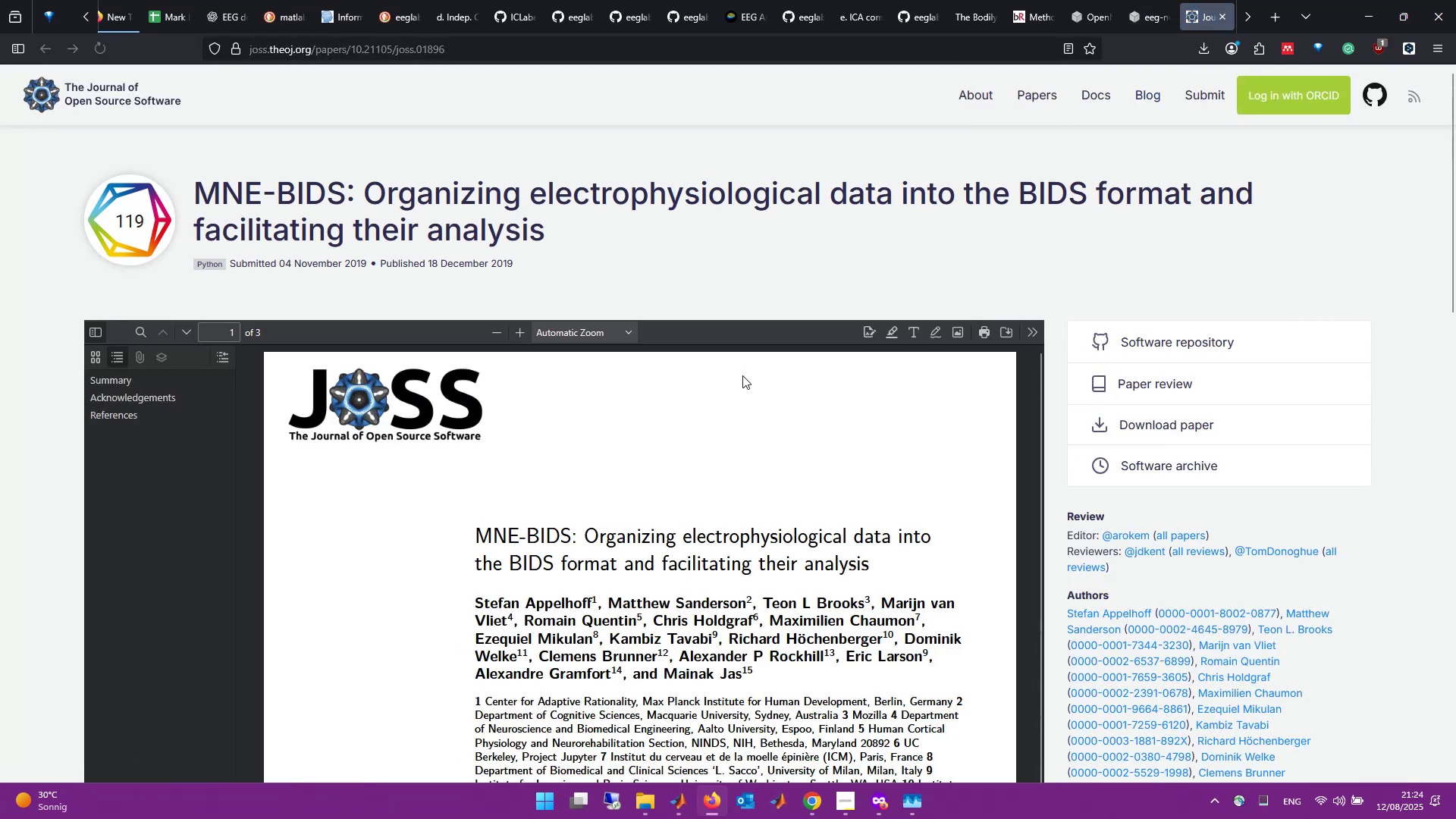 
scroll: coordinate [692, 405], scroll_direction: down, amount: 24.0
 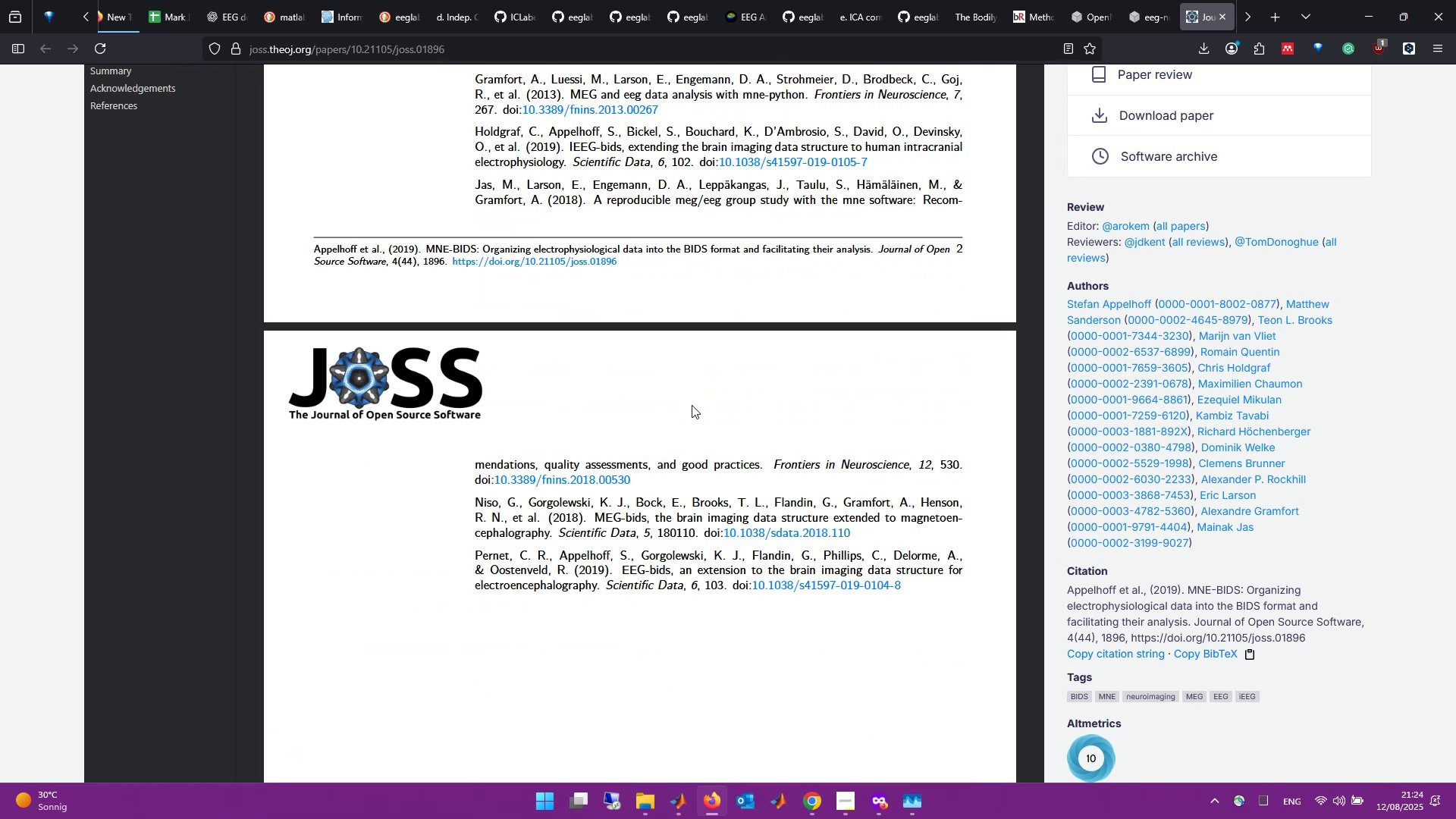 
scroll: coordinate [692, 405], scroll_direction: up, amount: 7.0
 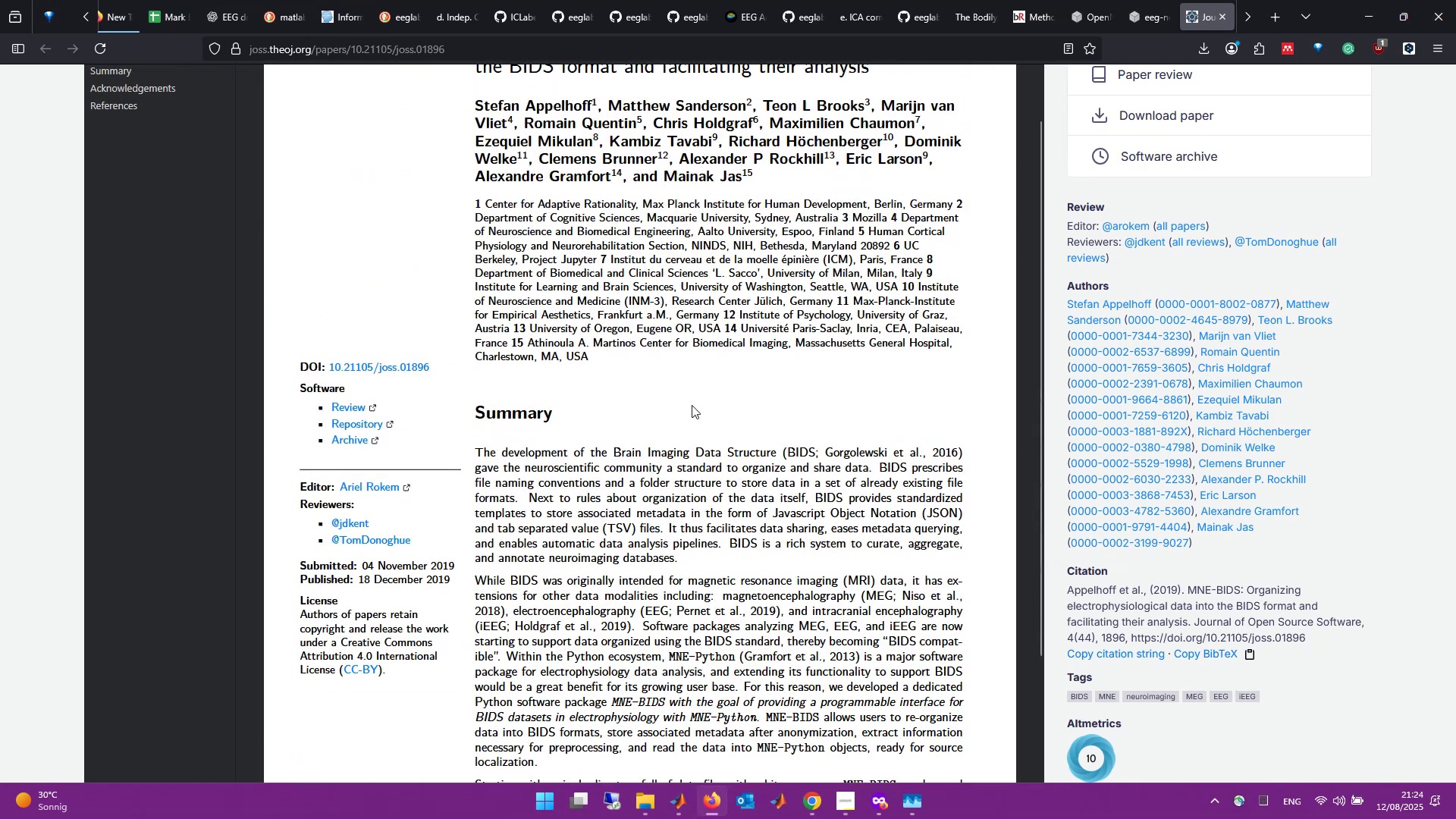 
scroll: coordinate [692, 405], scroll_direction: down, amount: 2.0
 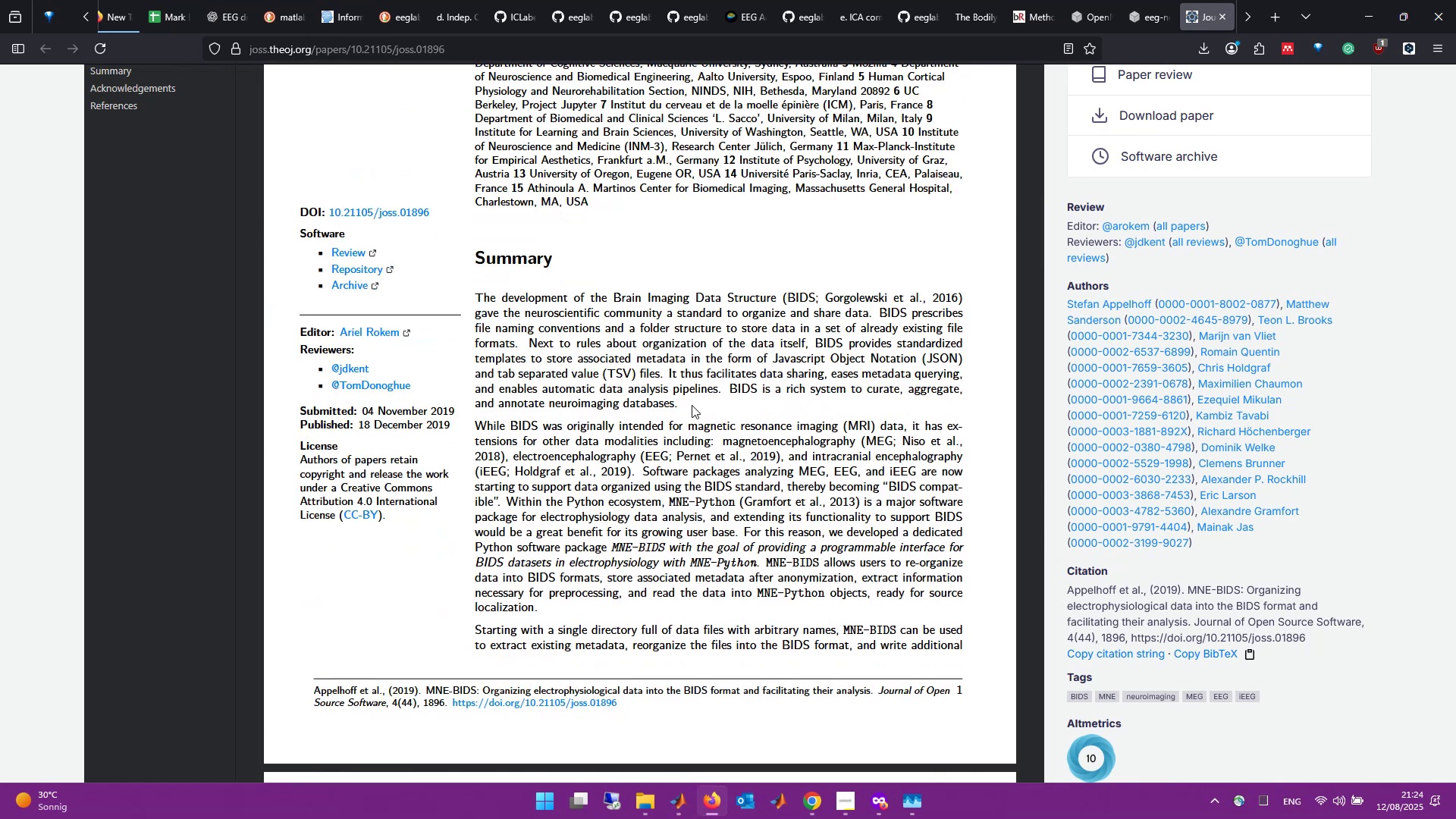 
wait(5.02)
 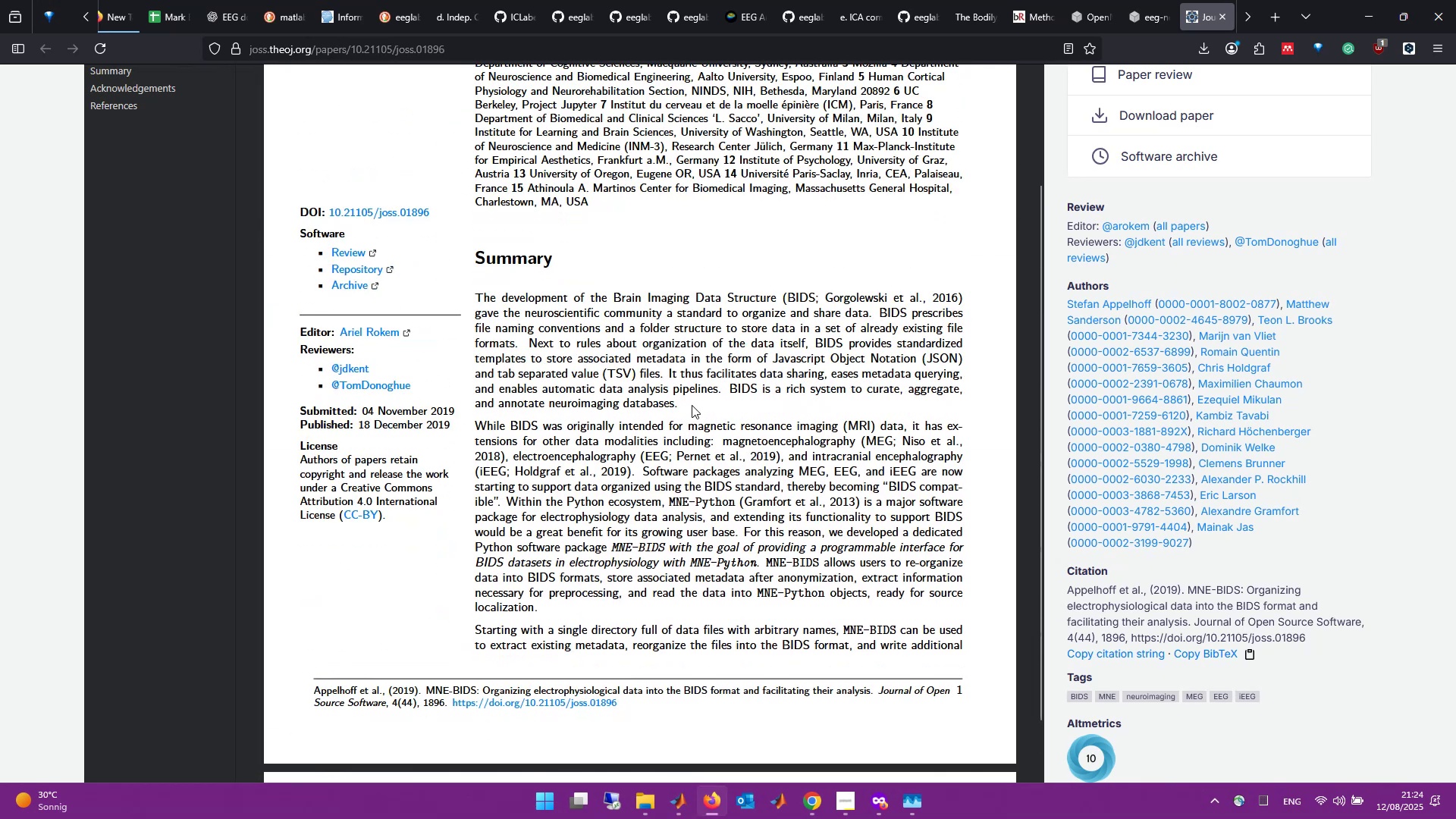 
scroll: coordinate [692, 405], scroll_direction: down, amount: 4.0
 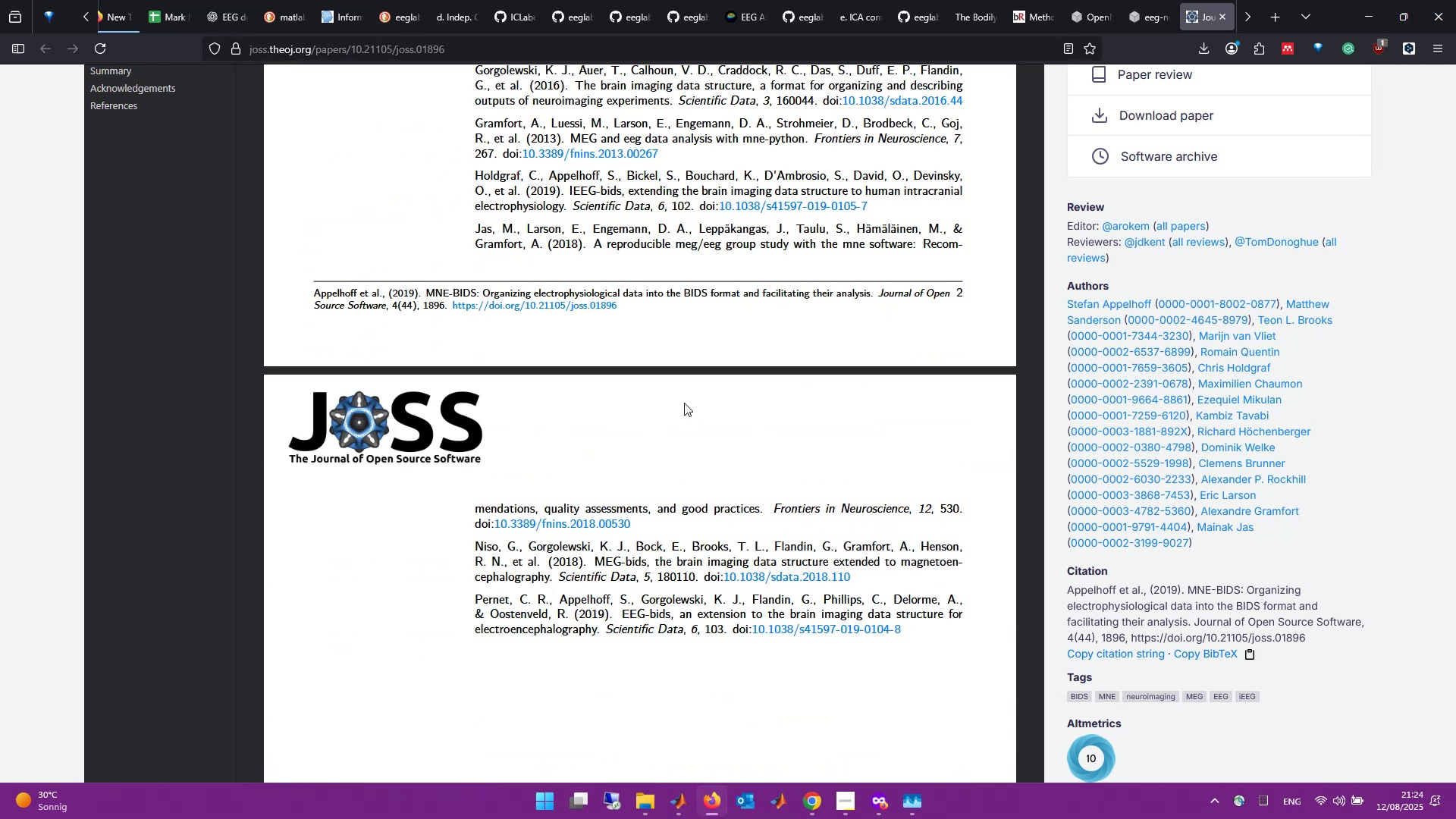 
scroll: coordinate [684, 403], scroll_direction: up, amount: 17.0
 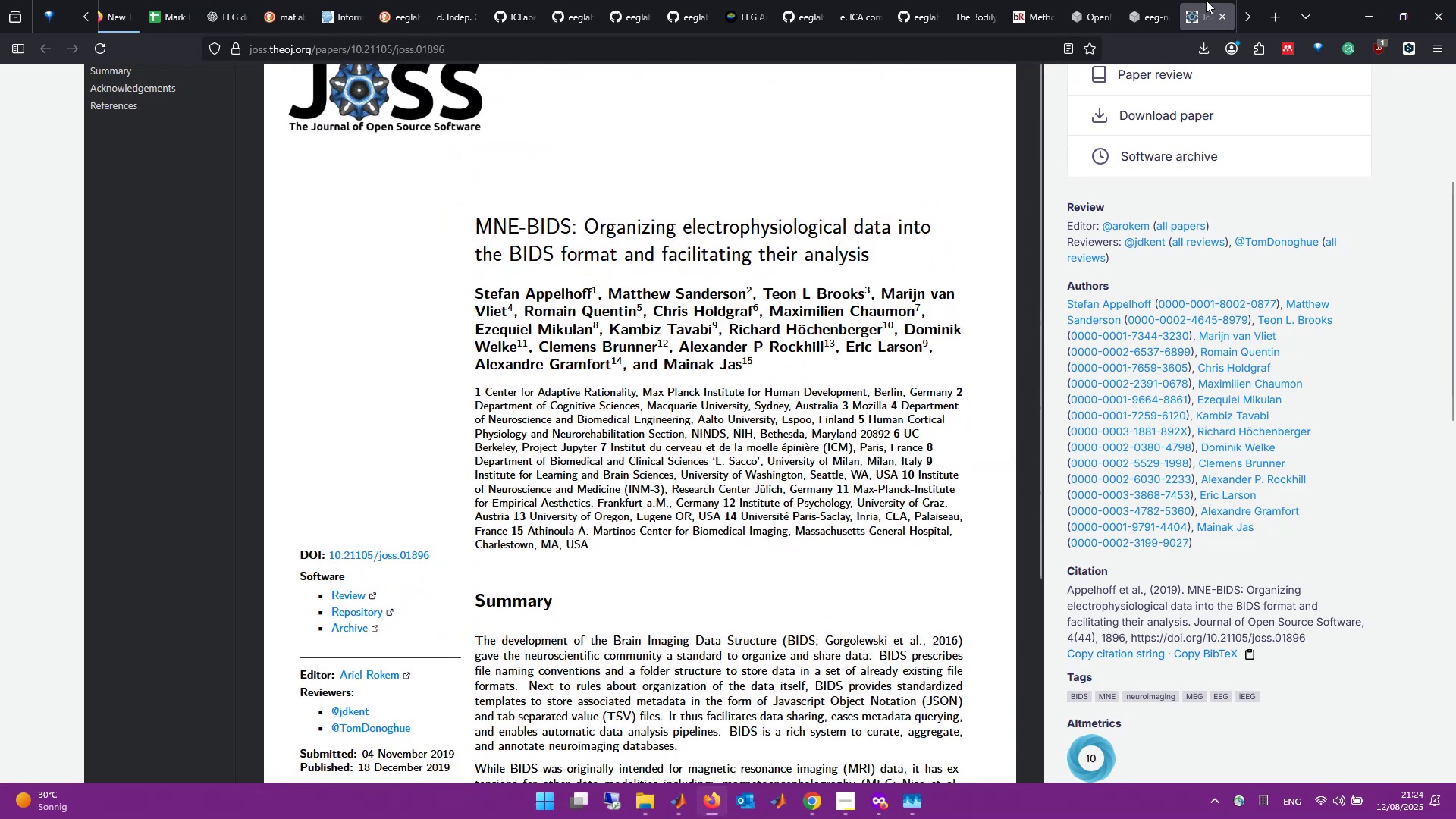 
left_click([1218, 15])
 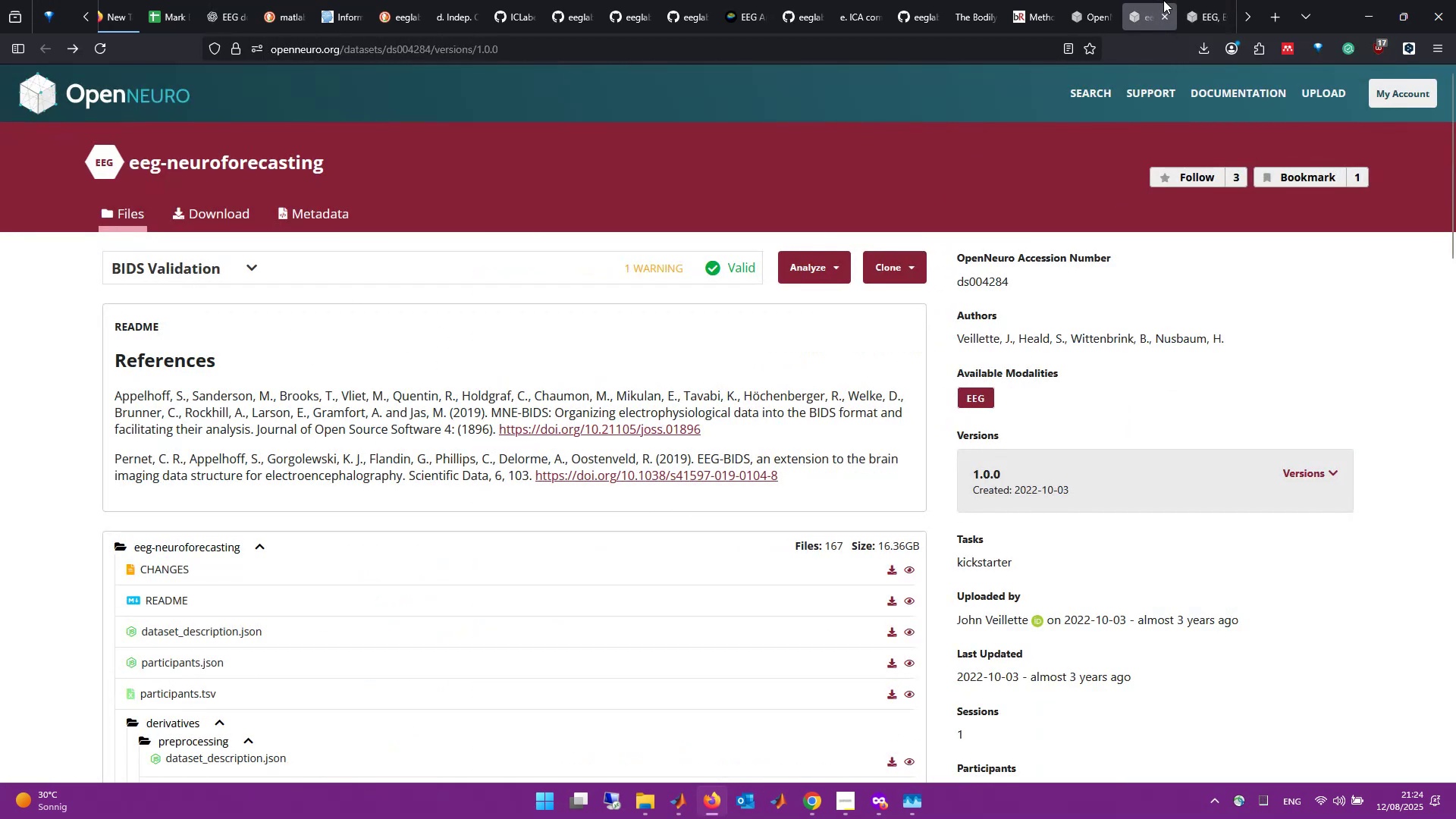 
left_click([1191, 0])
 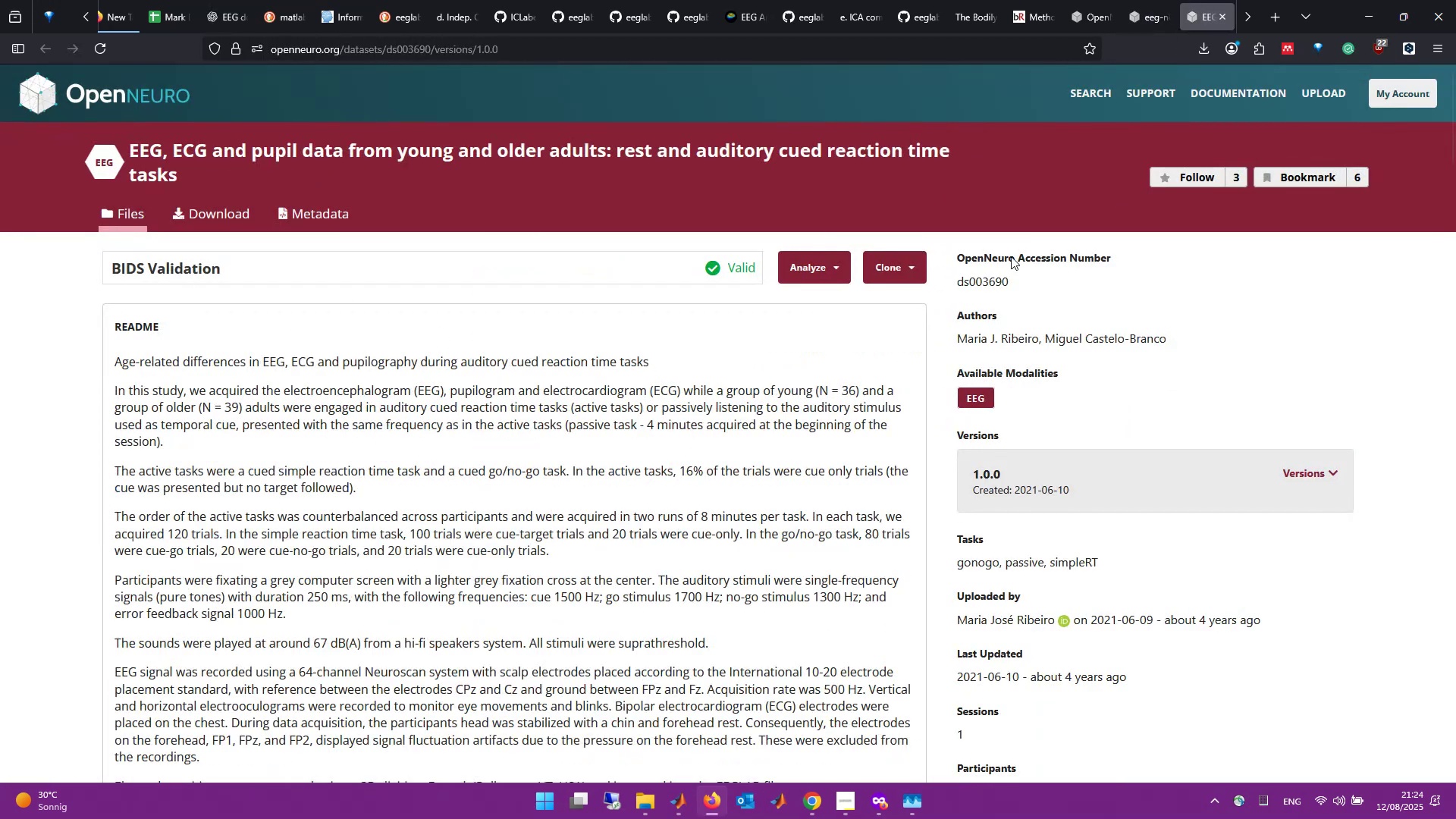 
scroll: coordinate [757, 457], scroll_direction: down, amount: 5.0
 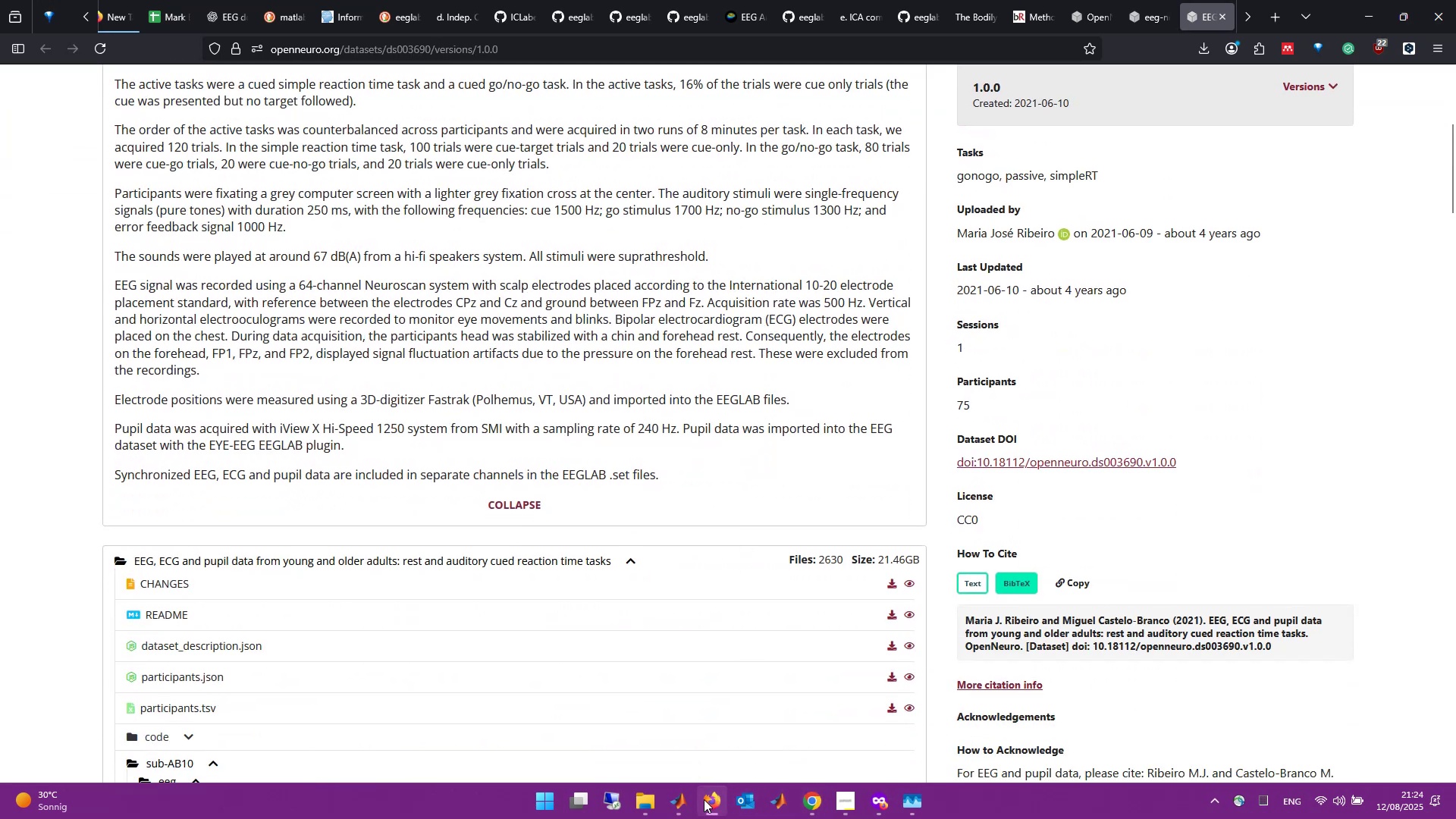 
left_click([623, 736])
 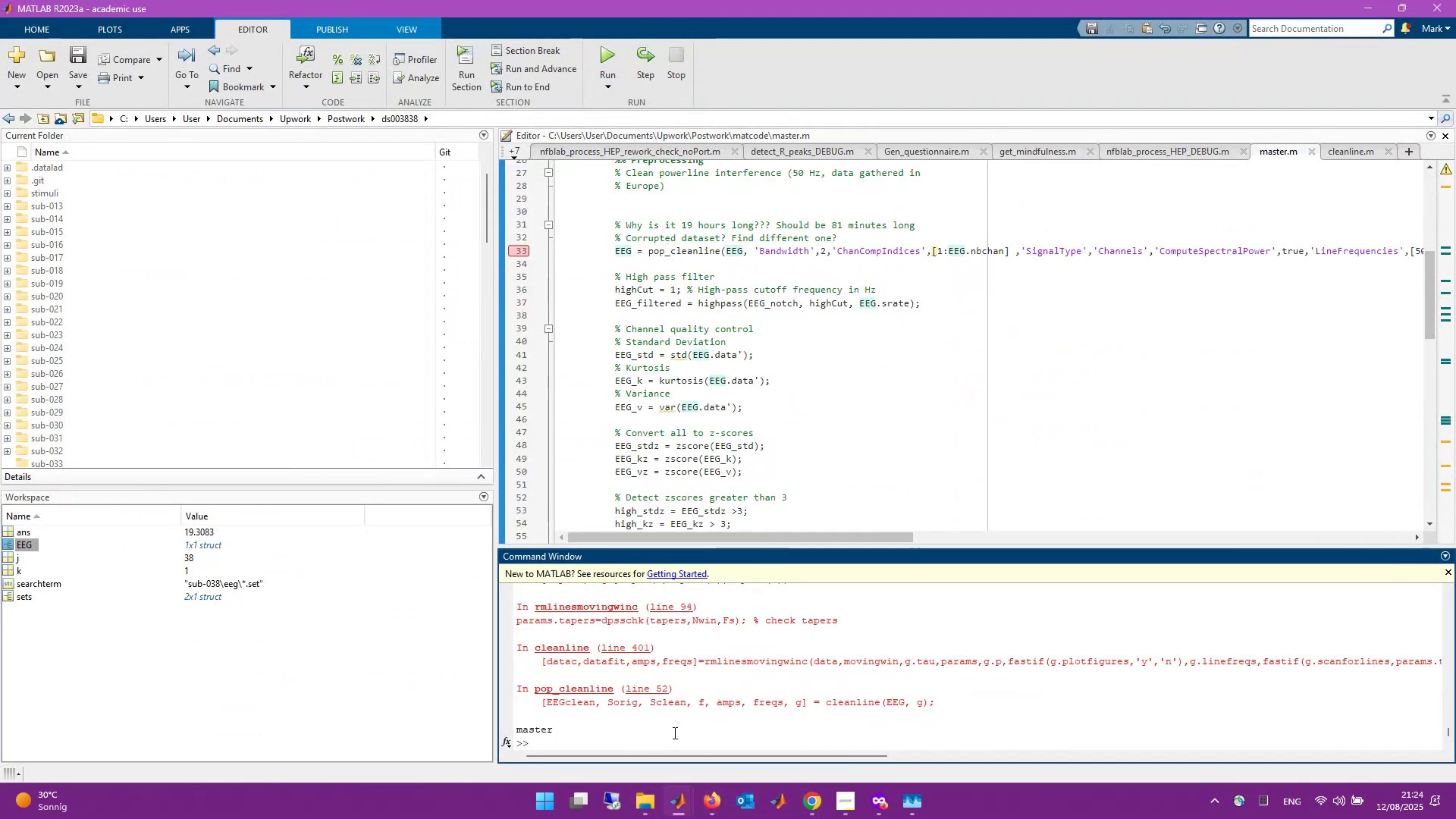 
scroll: coordinate [689, 711], scroll_direction: up, amount: 4.0
 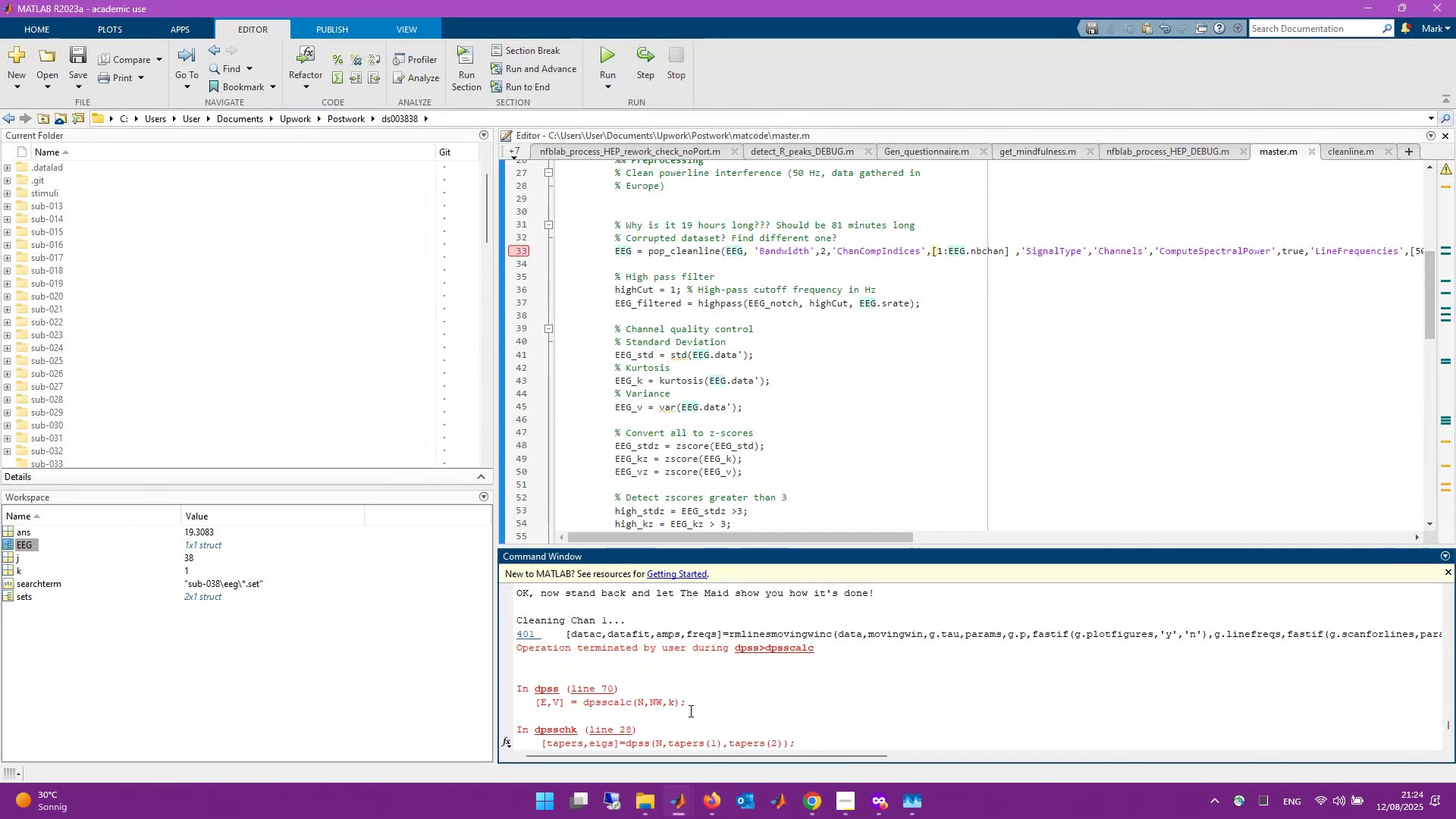 
scroll: coordinate [692, 708], scroll_direction: down, amount: 2.0
 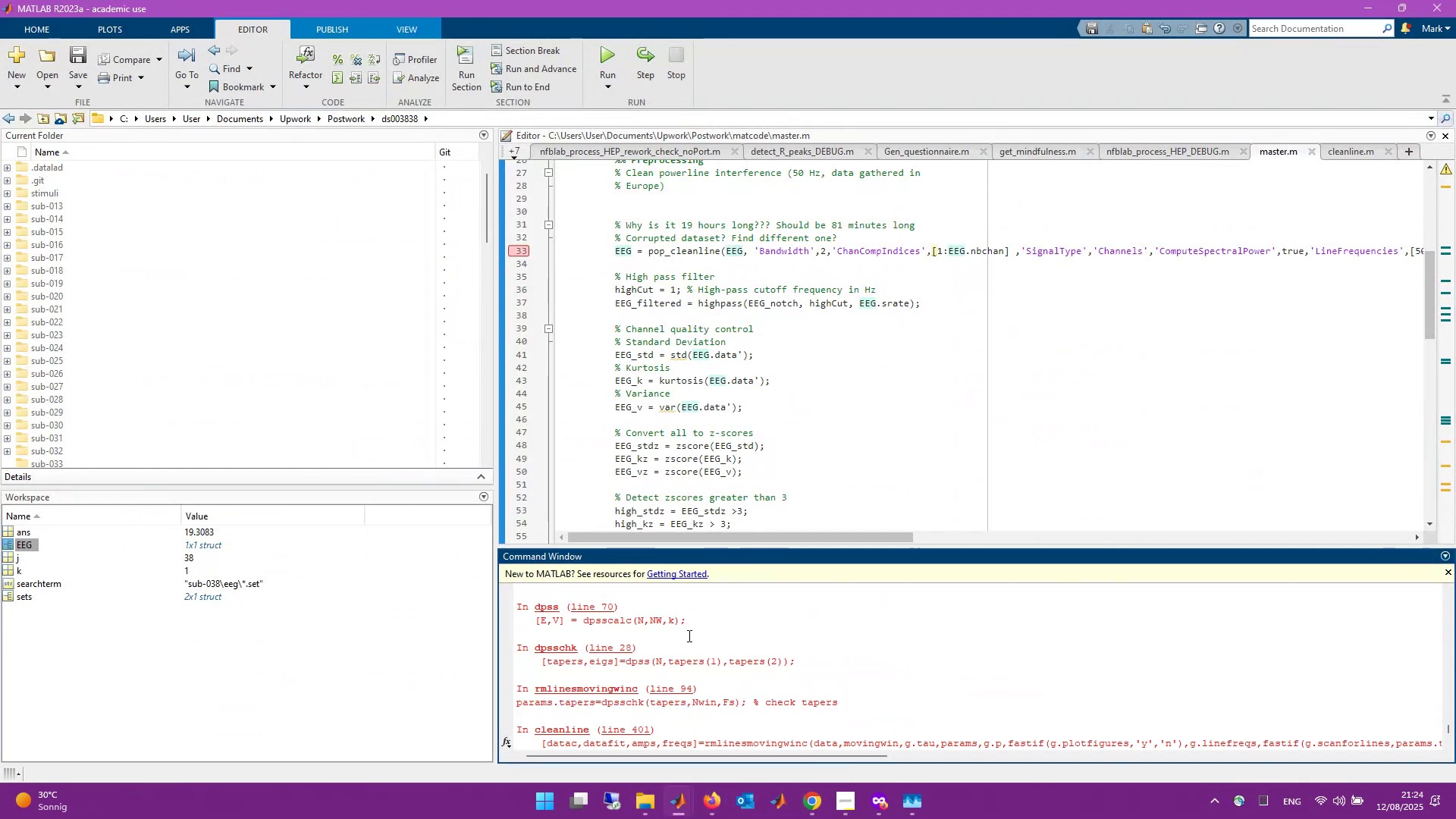 
scroll: coordinate [755, 471], scroll_direction: up, amount: 2.0
 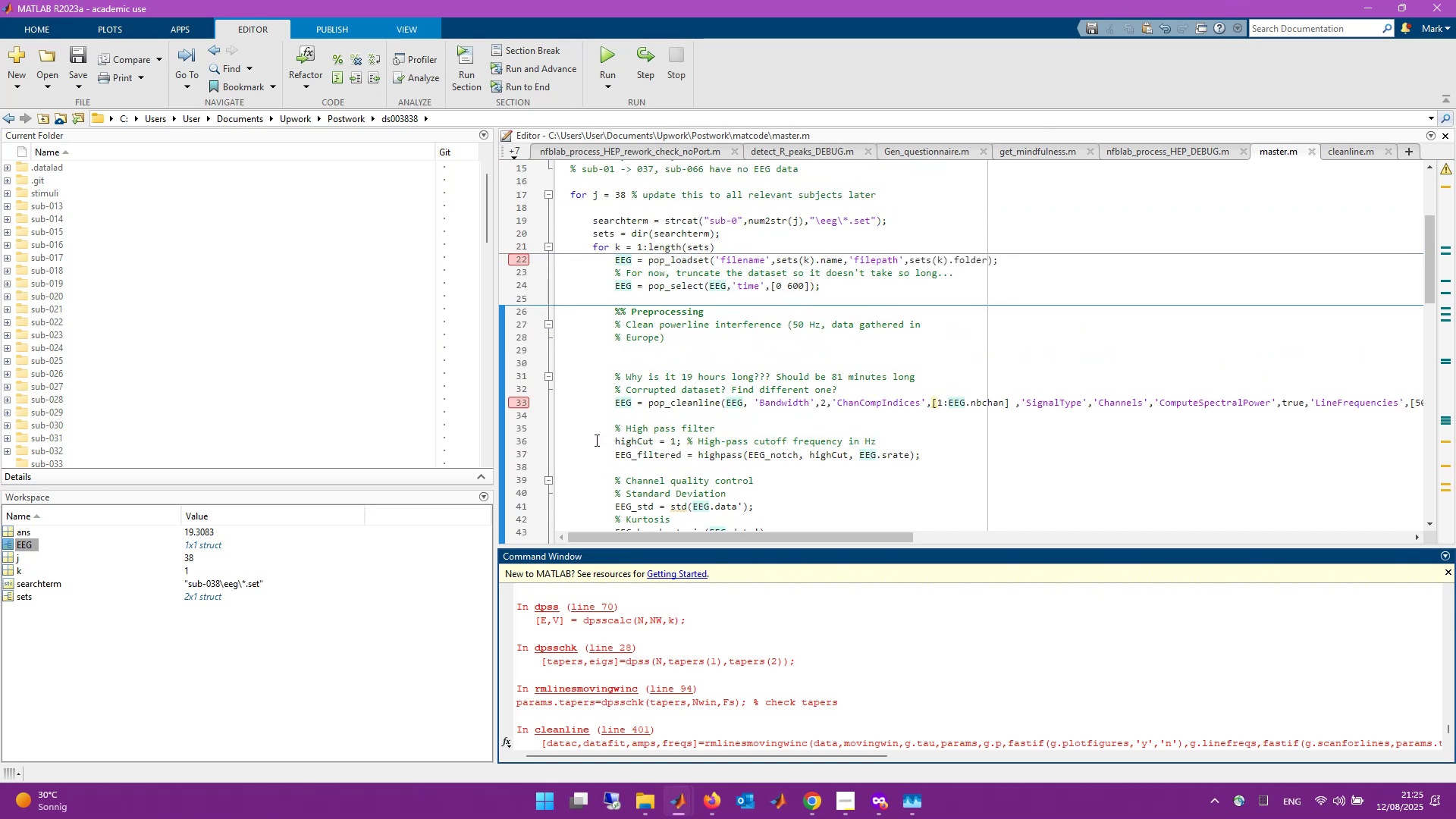 
wait(6.95)
 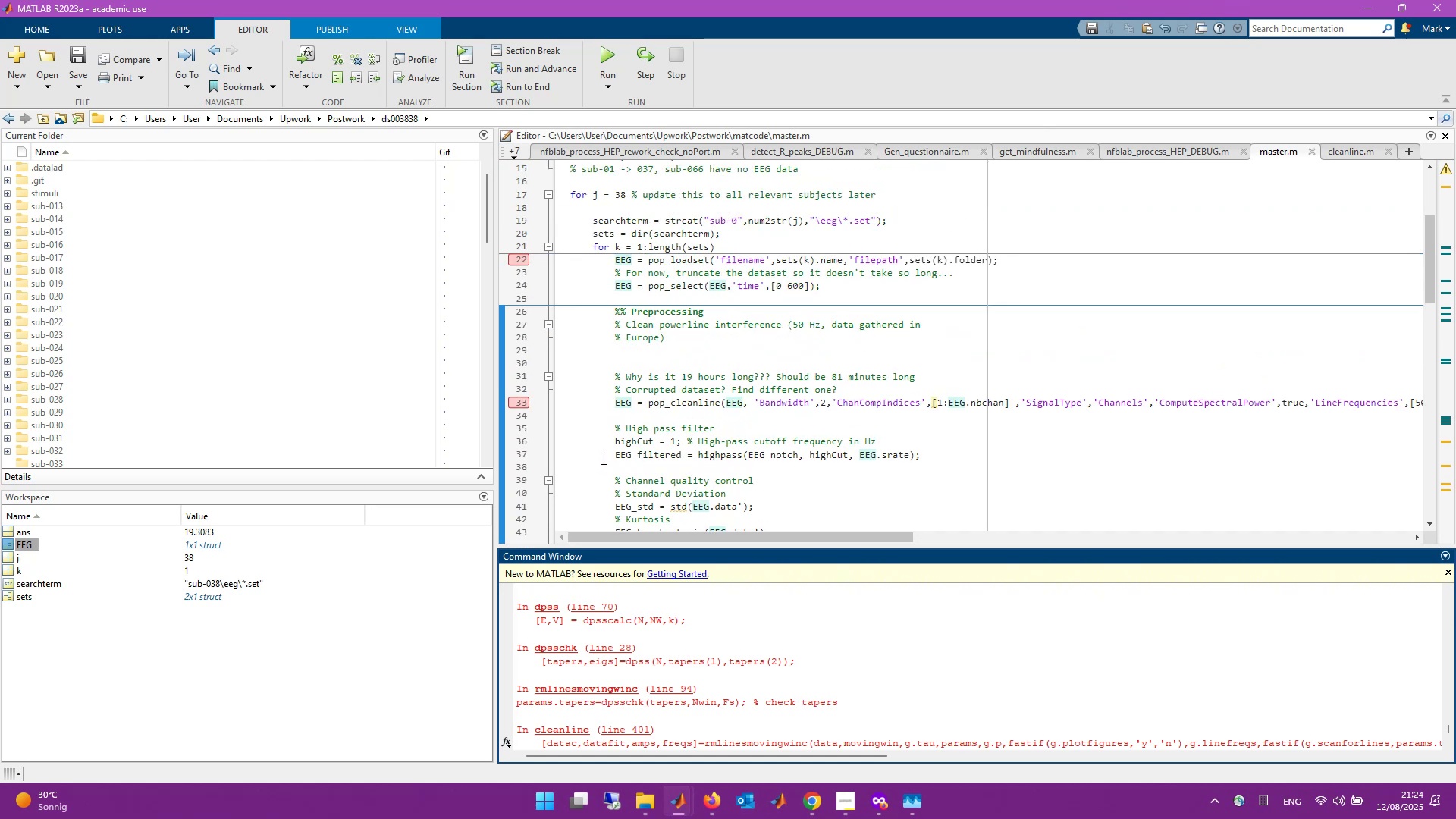 
left_click([521, 258])
 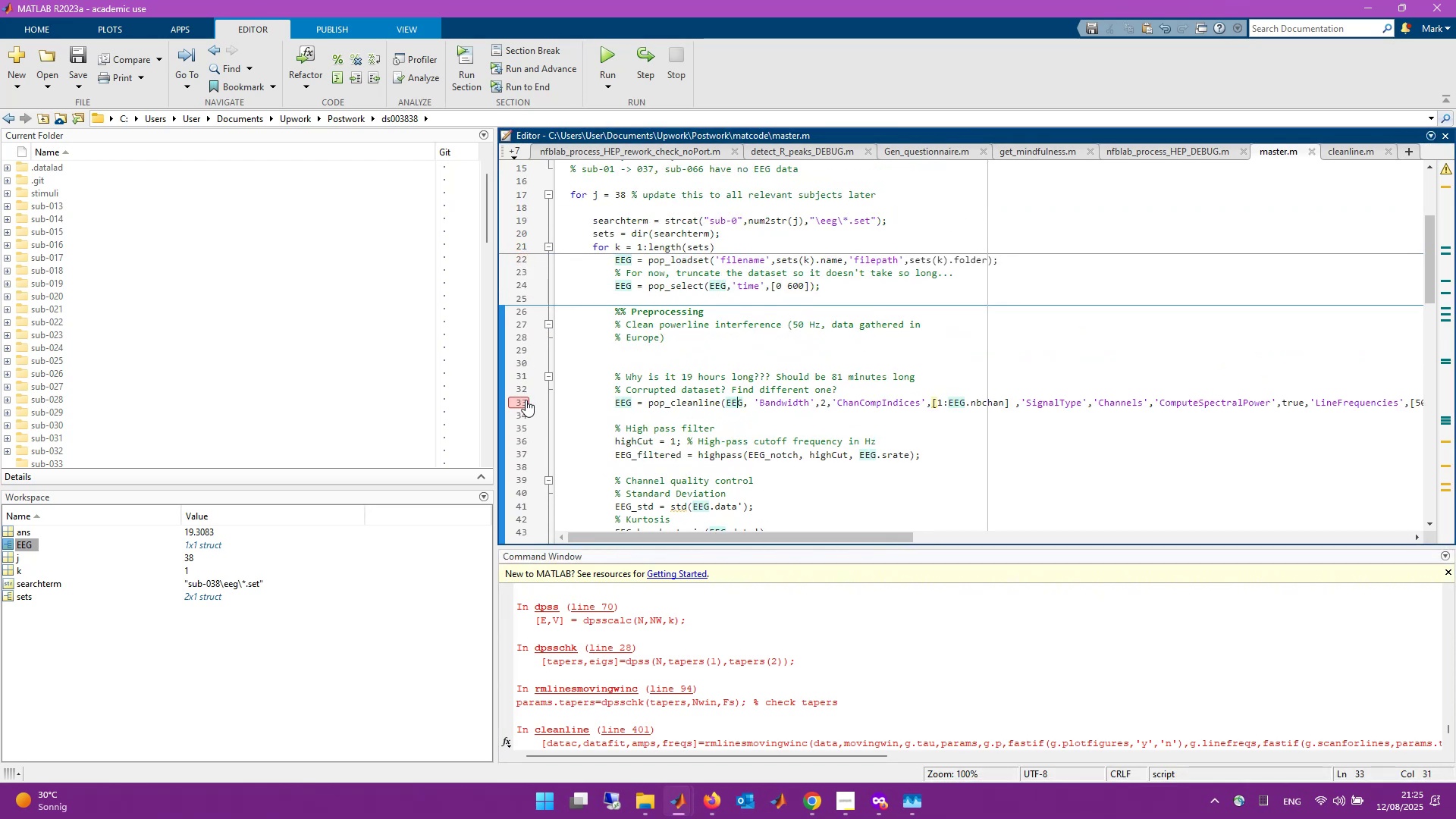 
left_click([525, 400])
 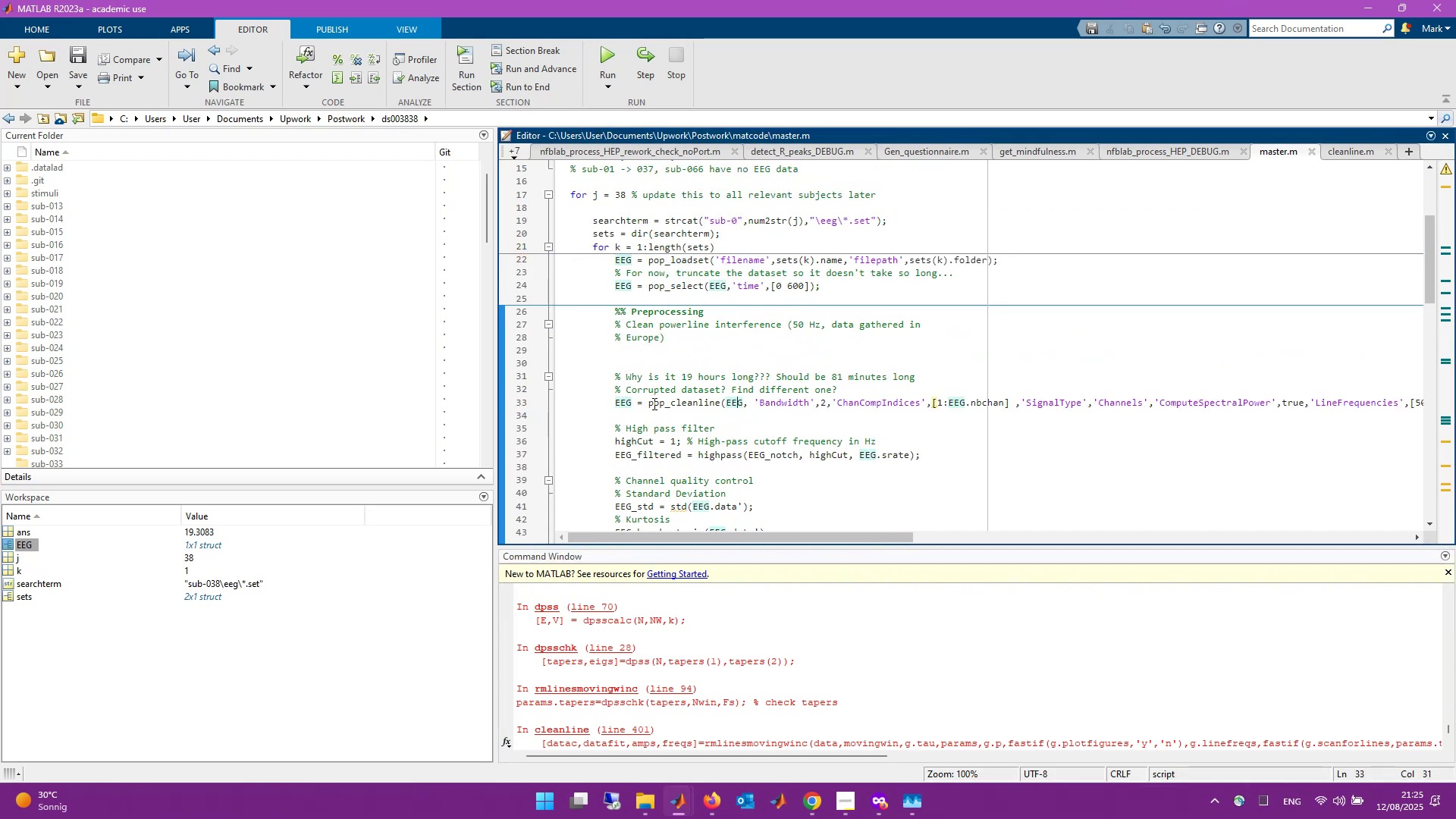 
left_click([620, 404])
 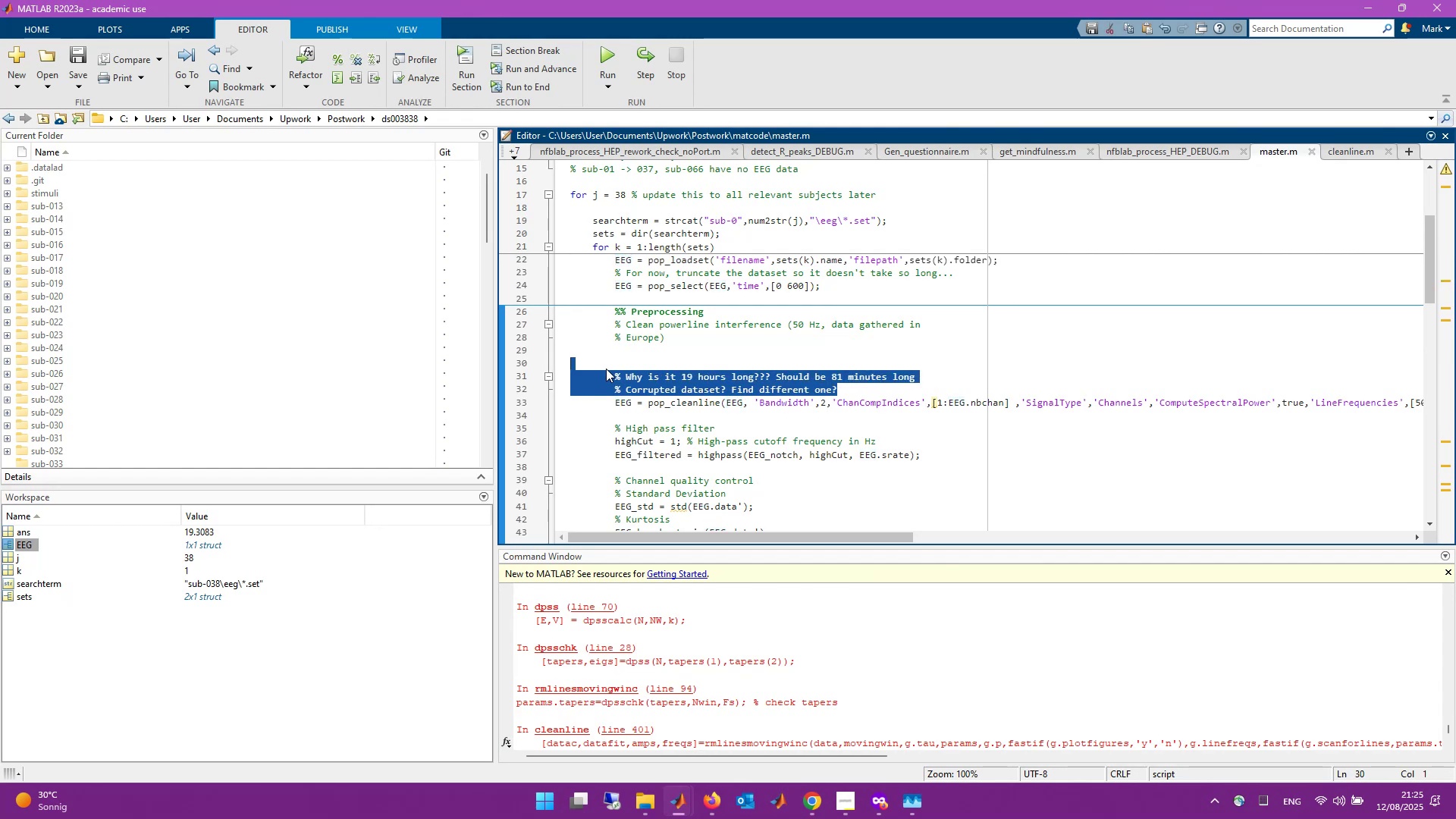 
key(Backspace)
 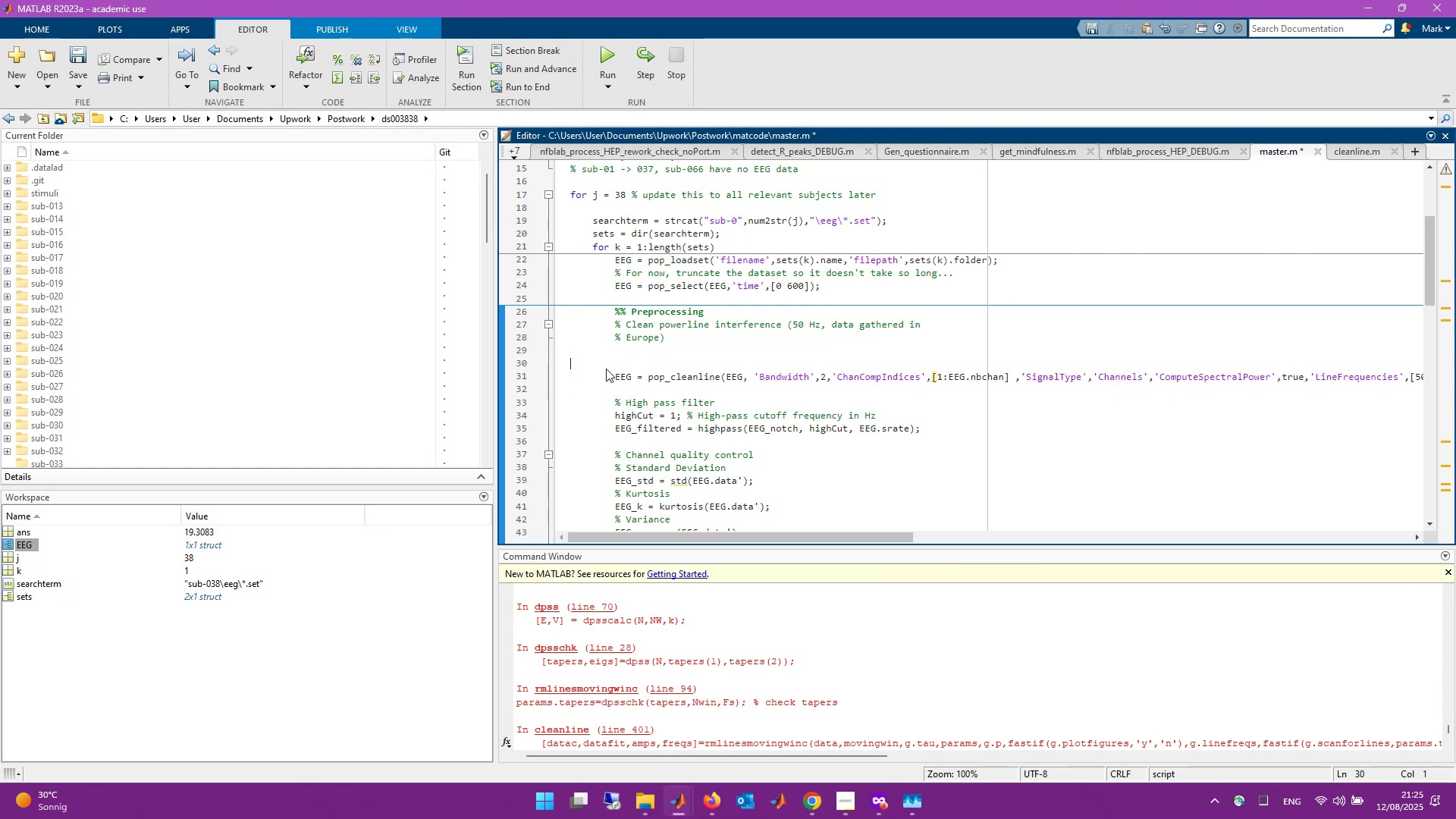 
key(Backspace)
 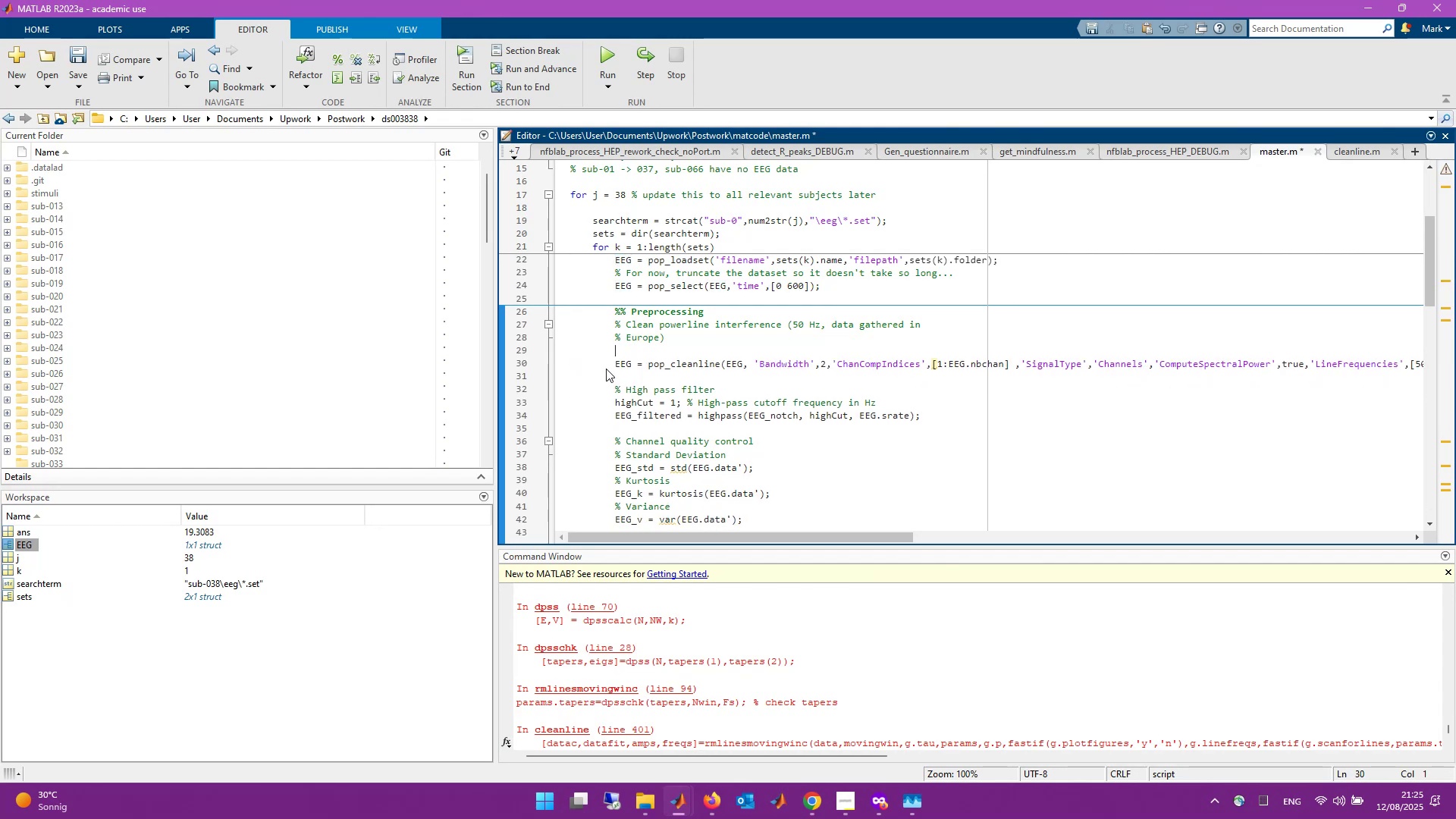 
key(Backspace)
 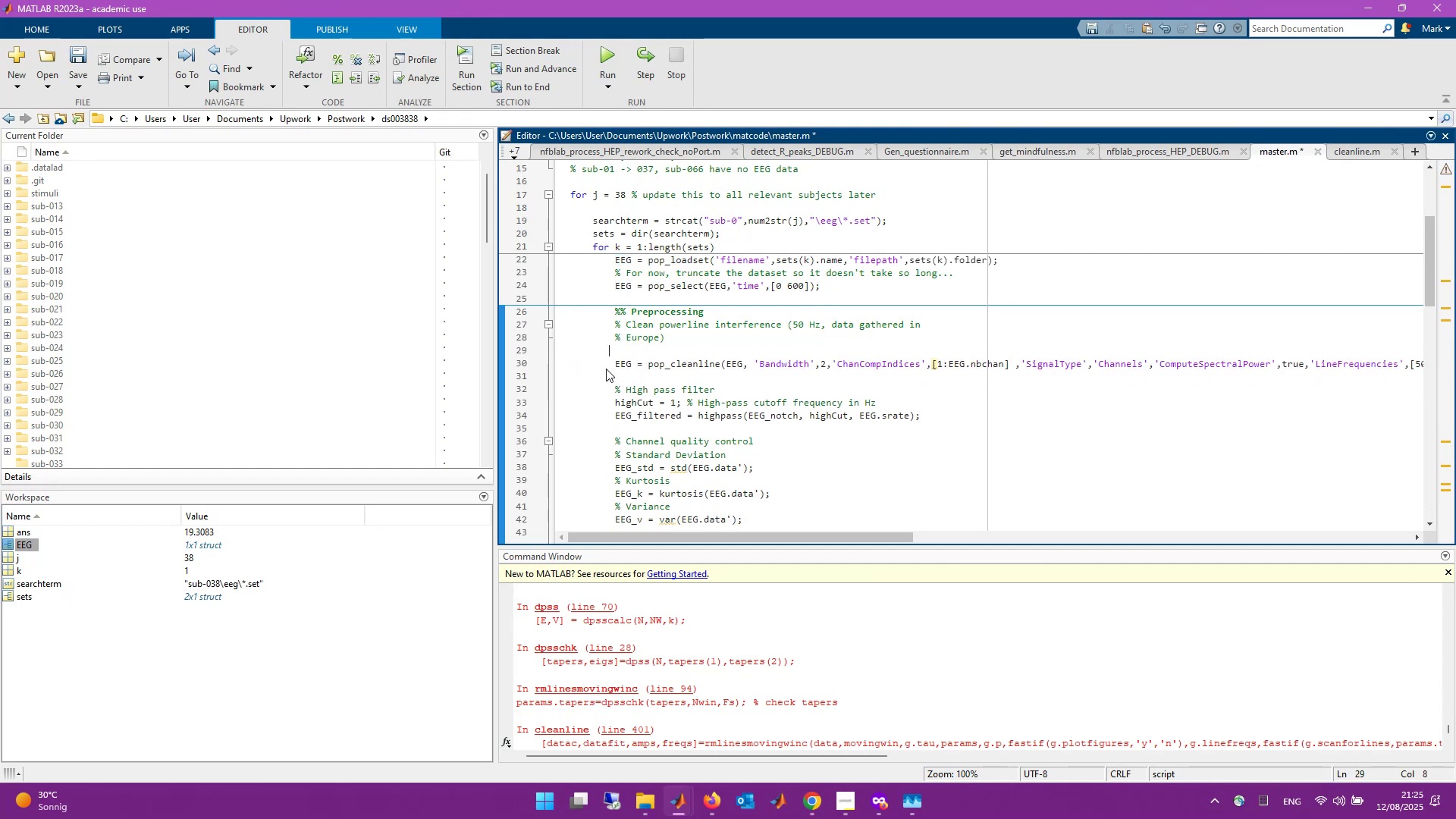 
key(Backspace)
 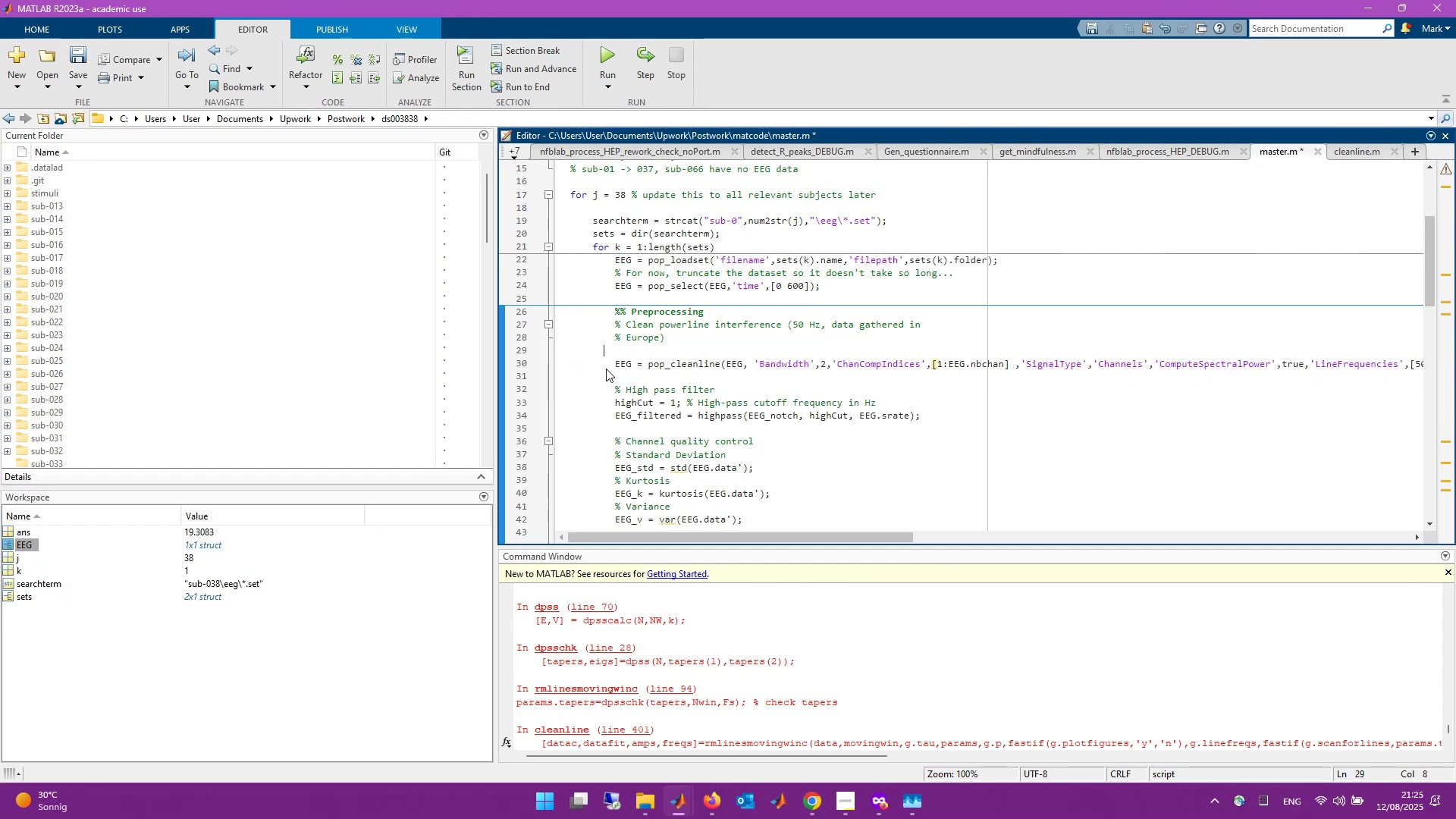 
key(Backspace)
 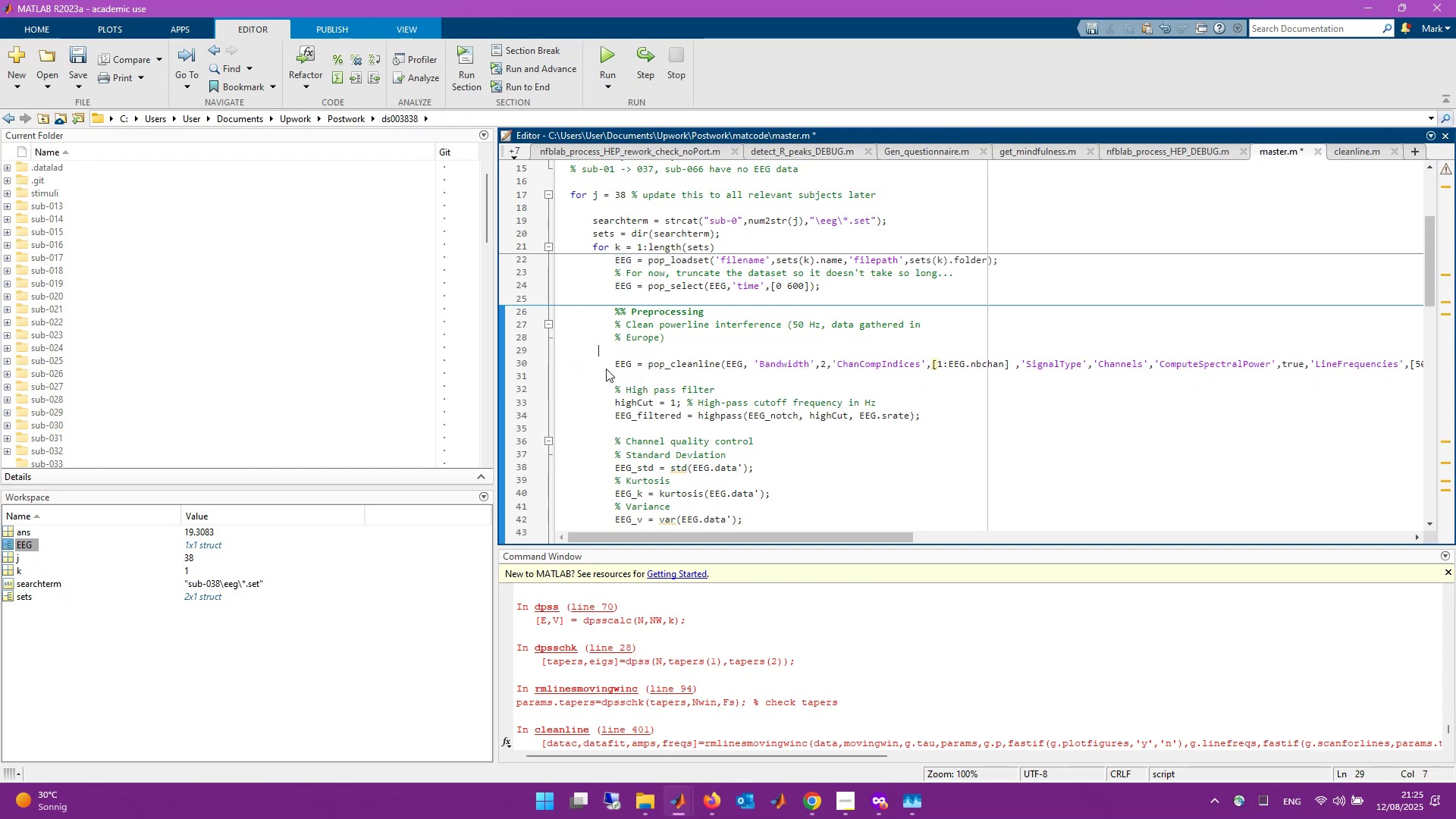 
key(Backspace)
 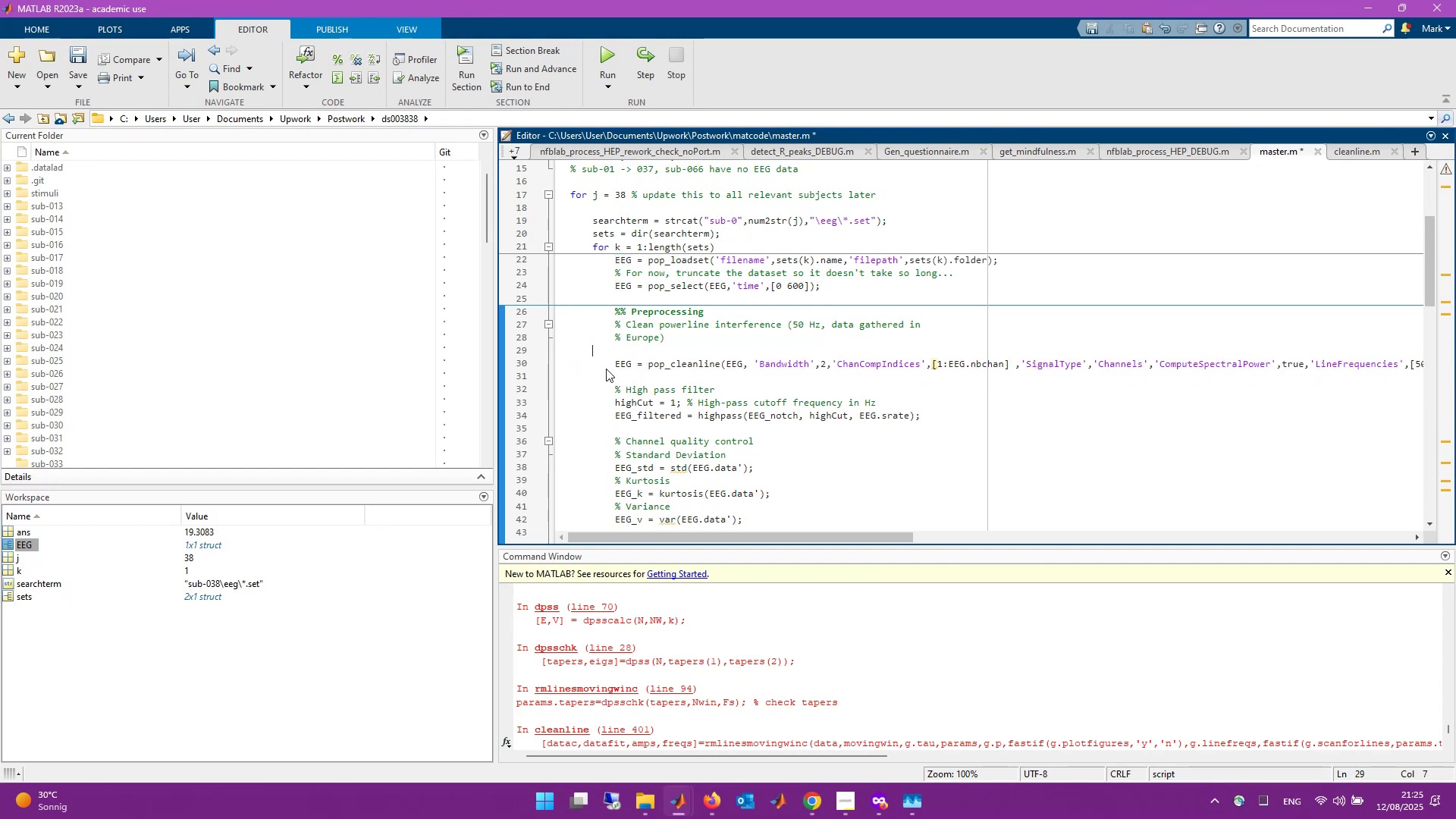 
key(Backspace)
 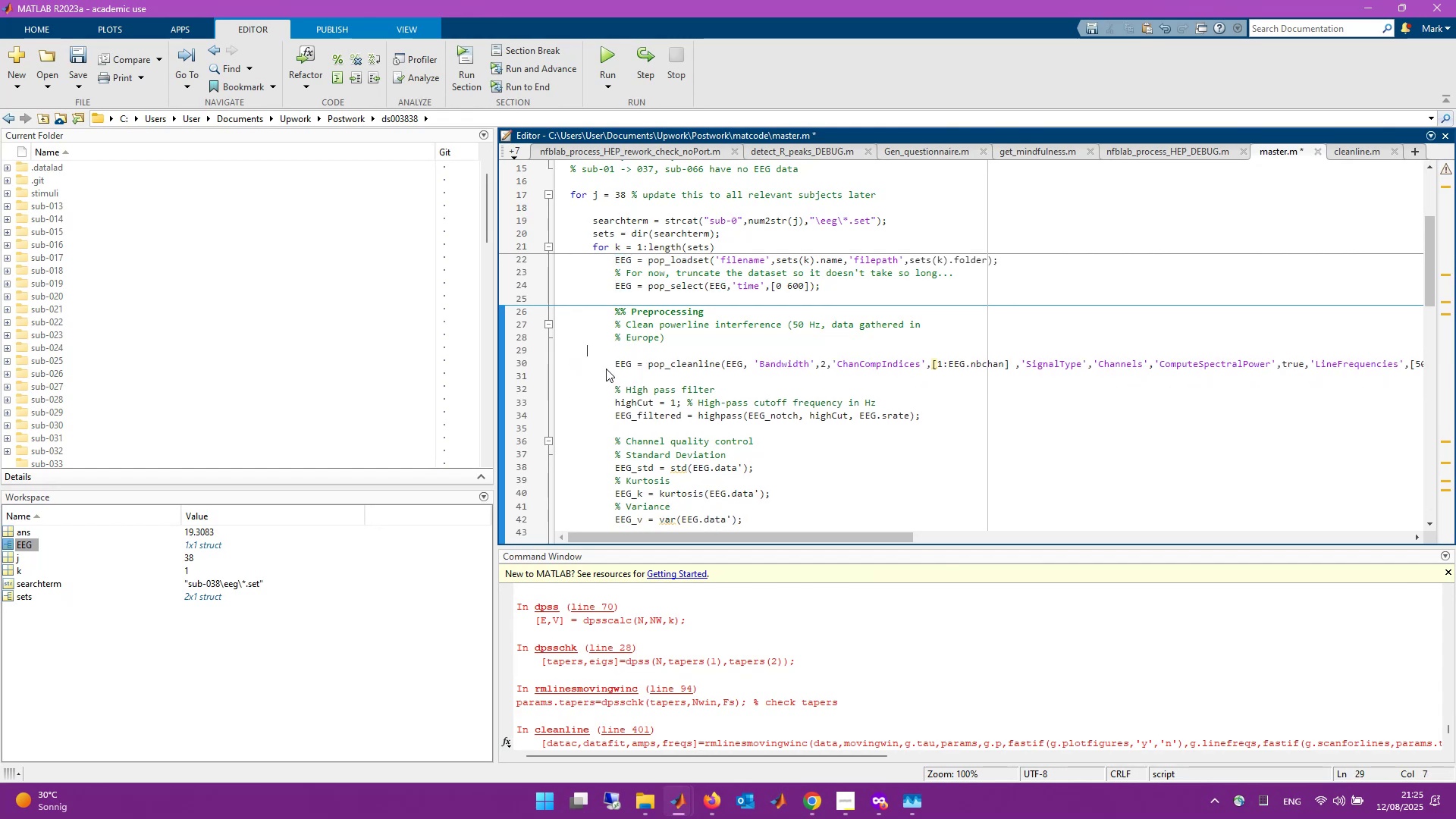 
key(Backspace)
 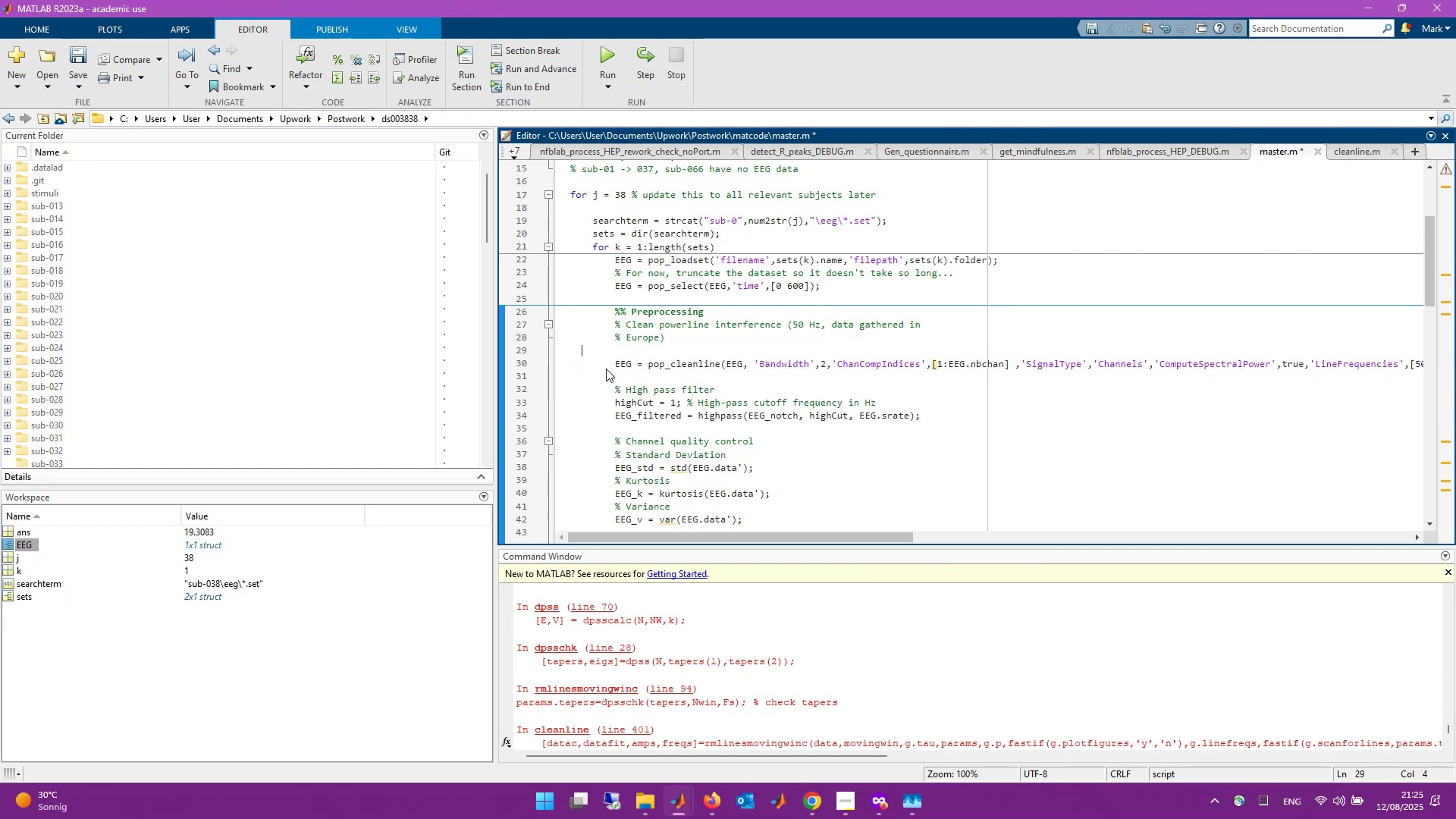 
key(Backspace)
 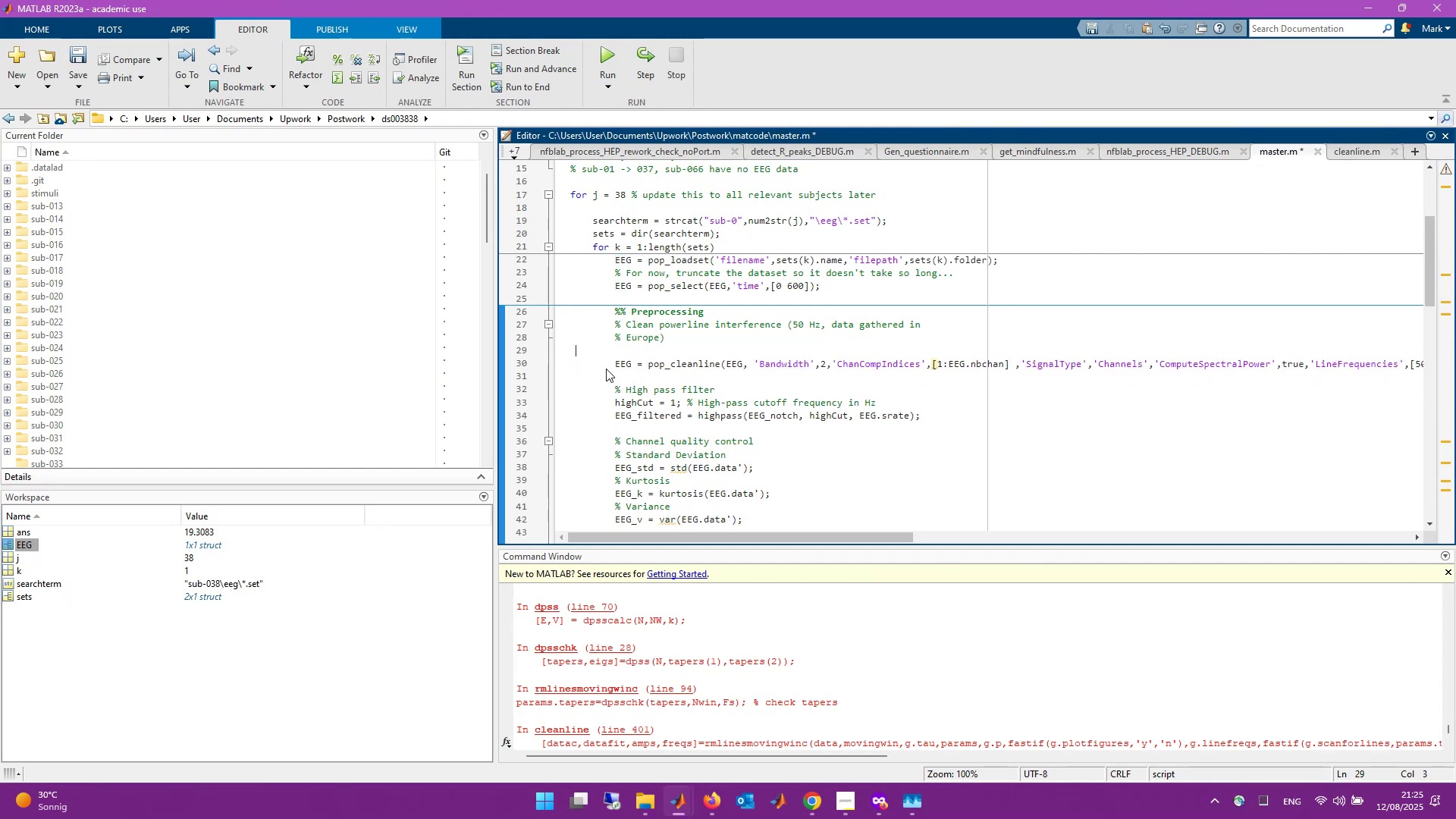 
key(Backspace)
 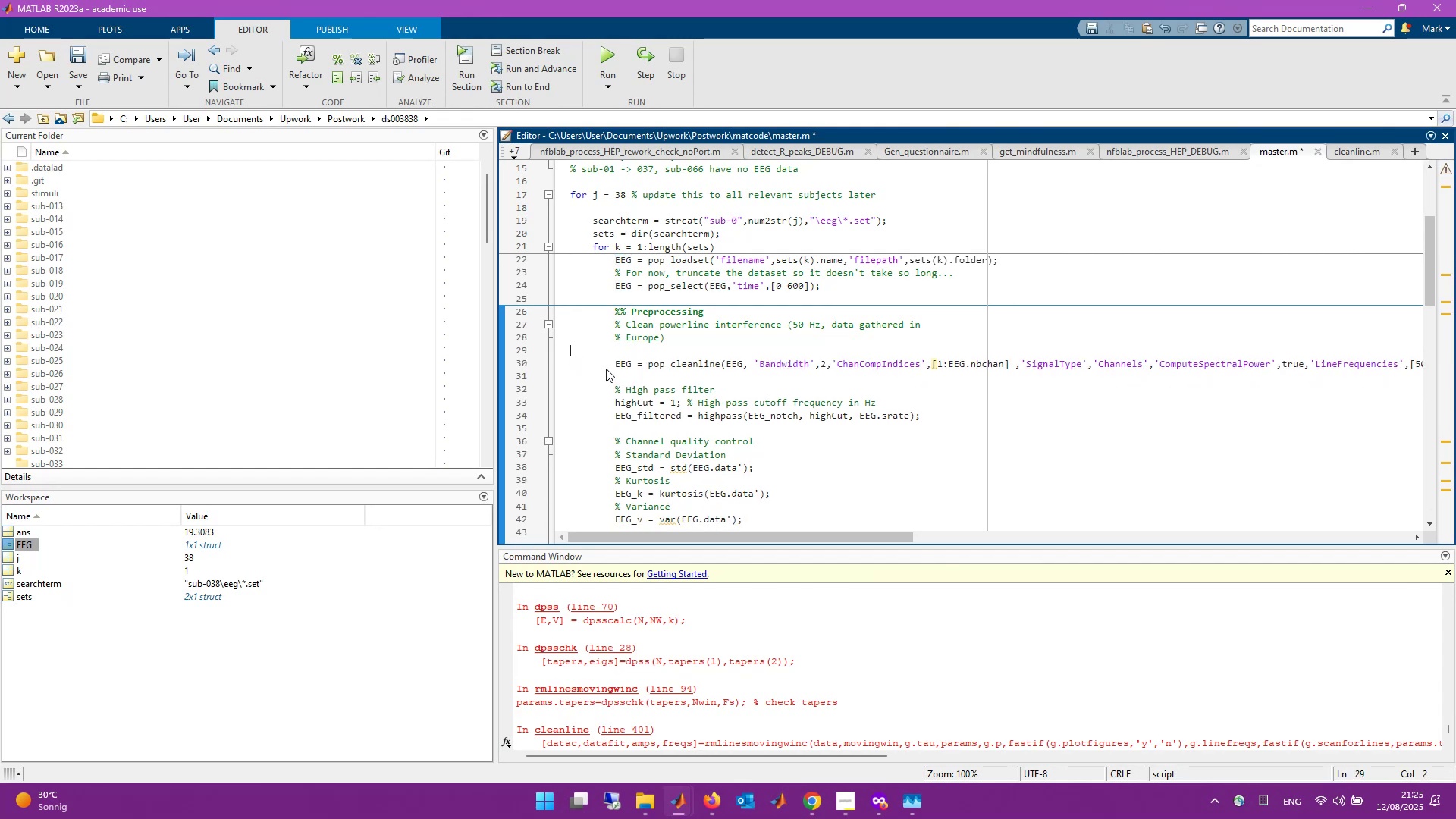 
key(Backspace)
 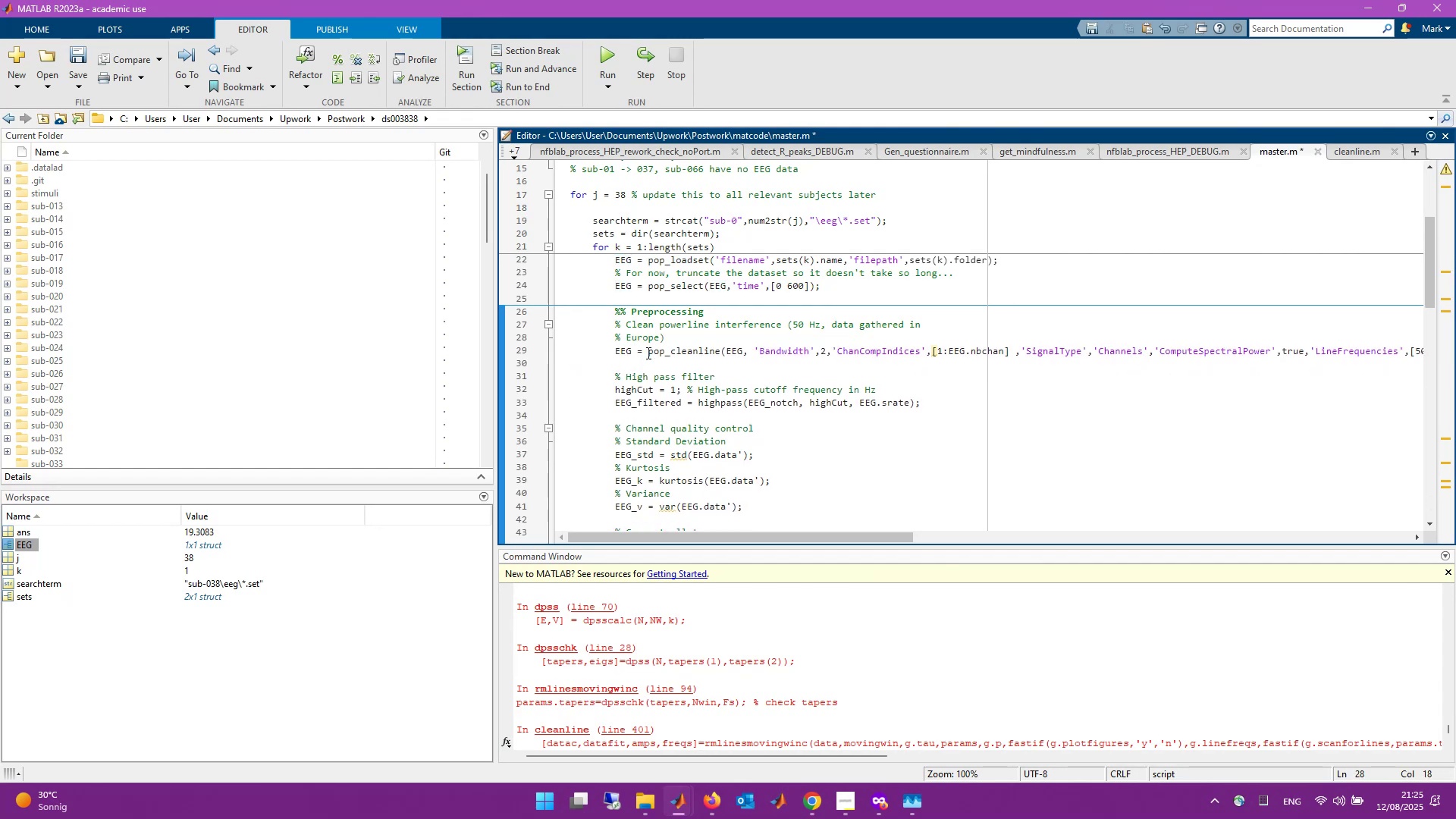 
left_click([661, 348])
 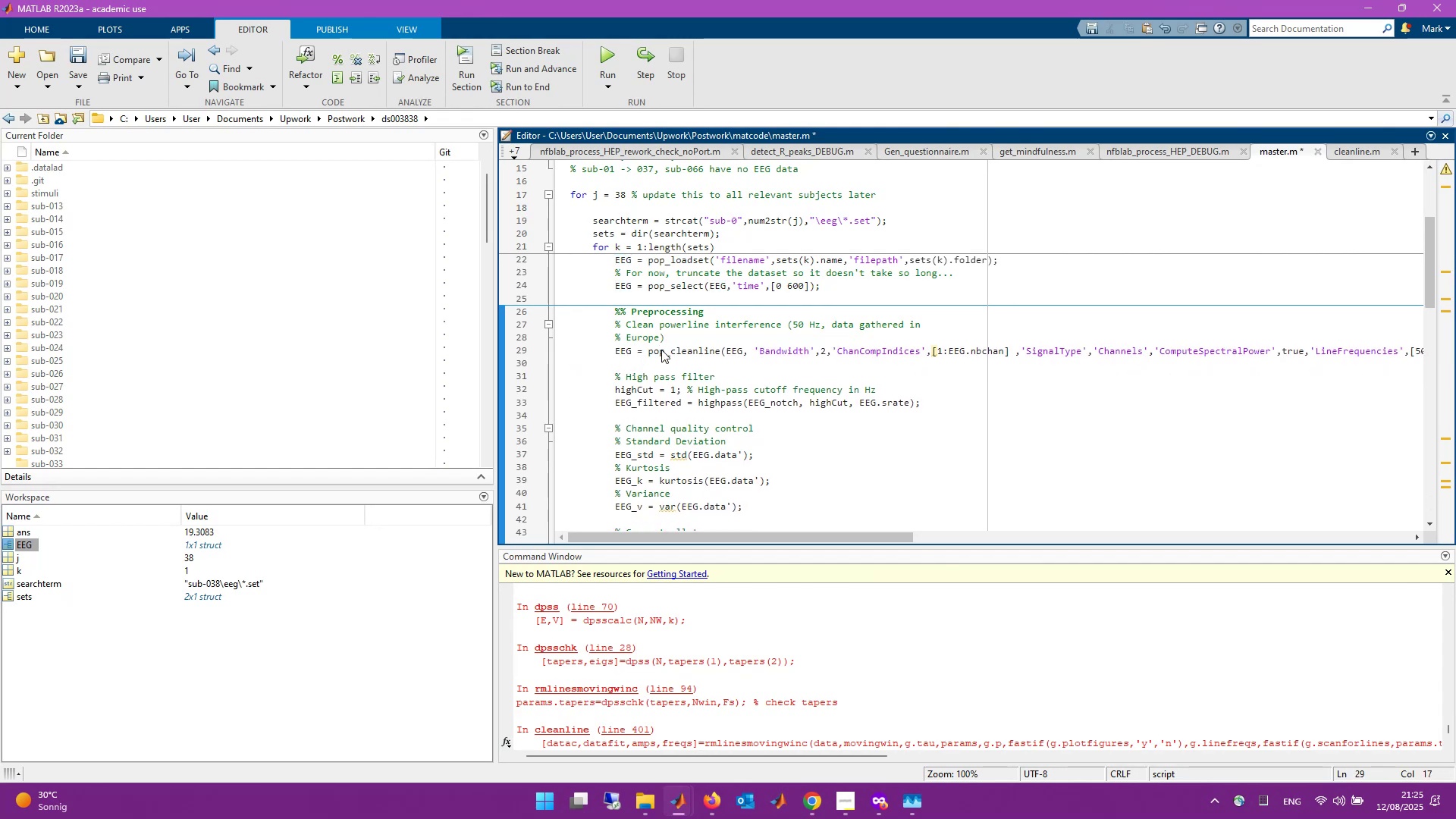 
key(Control+R)
 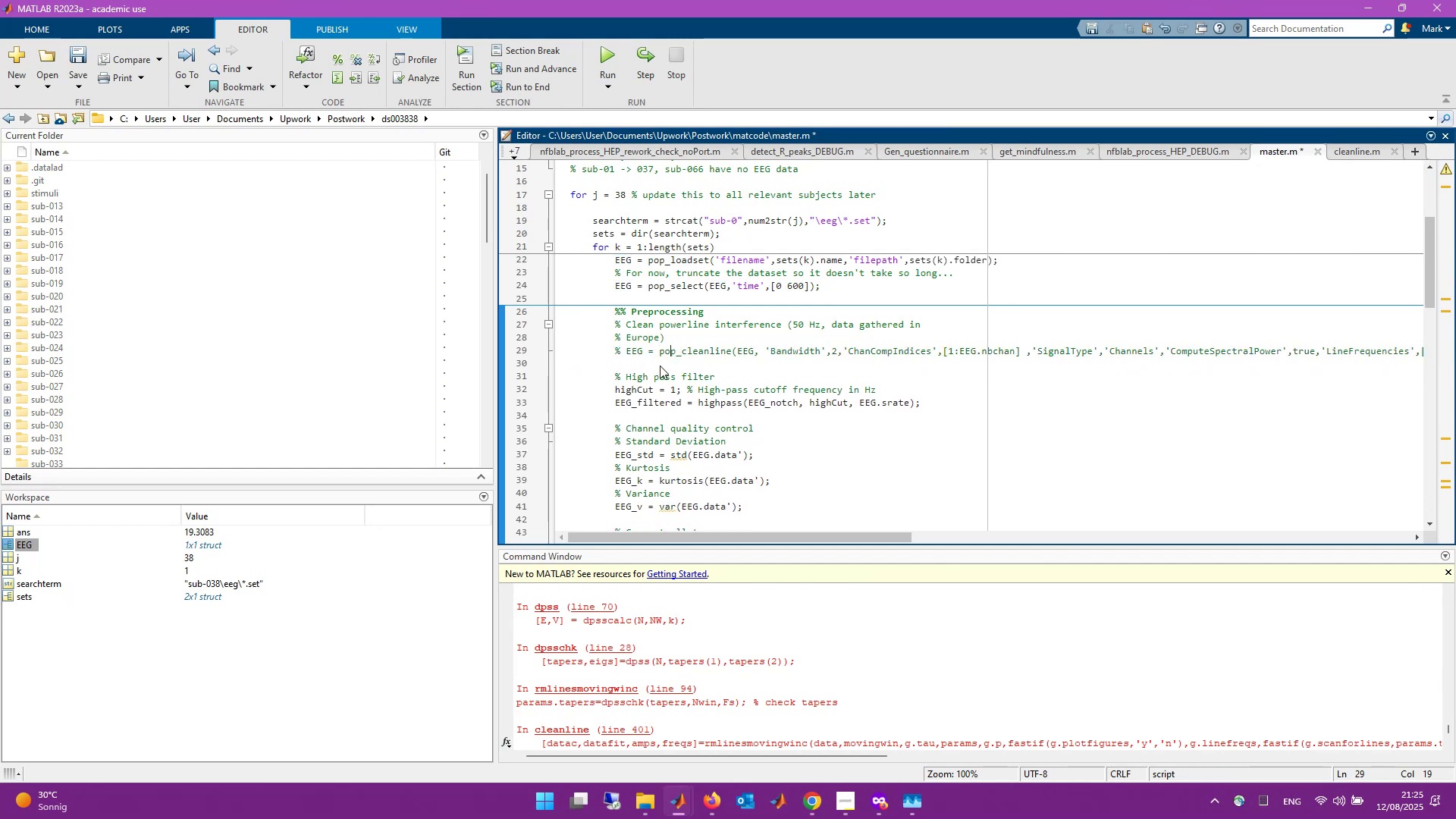 
key(Control+S)
 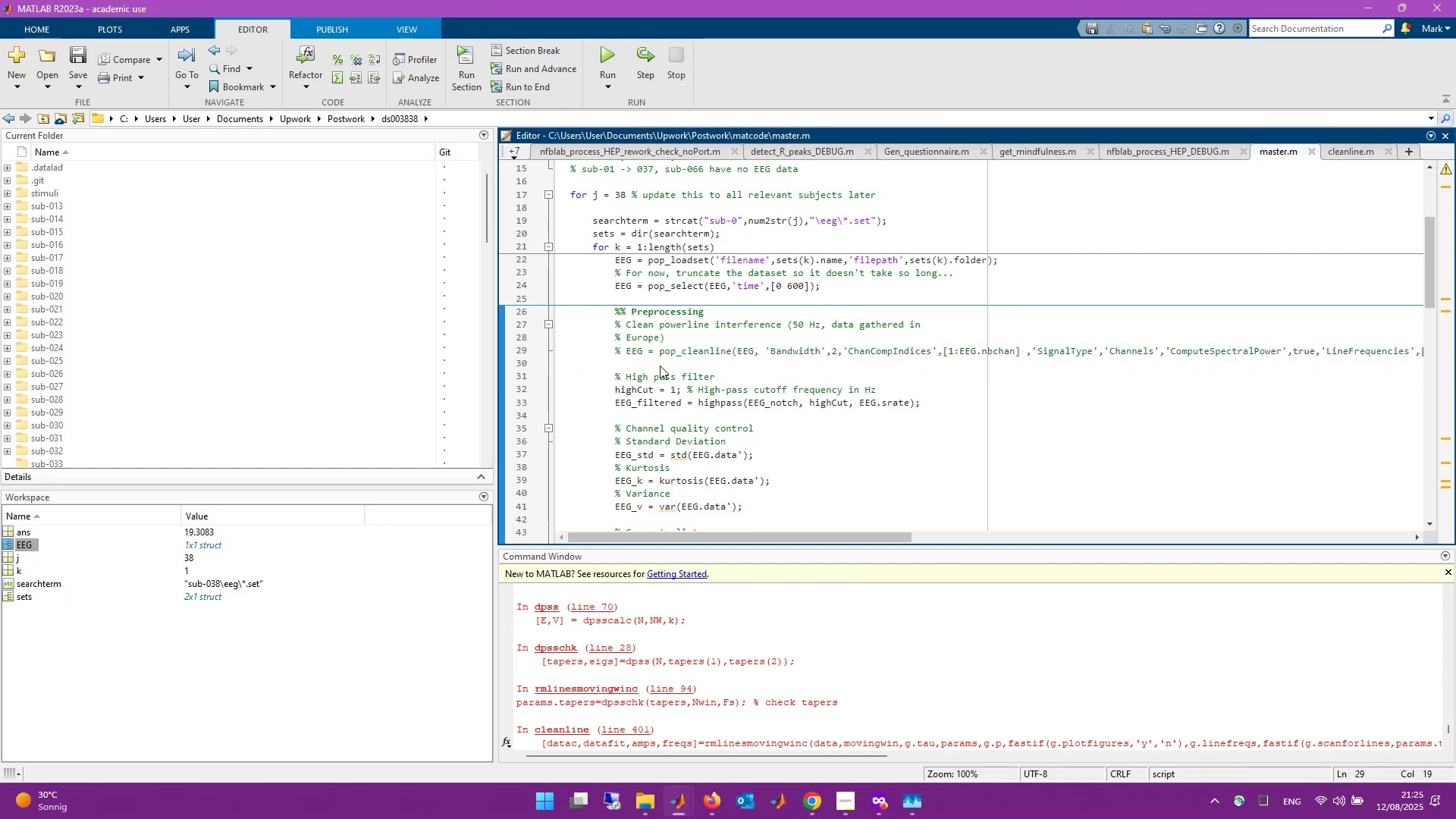 
left_click([660, 366])
 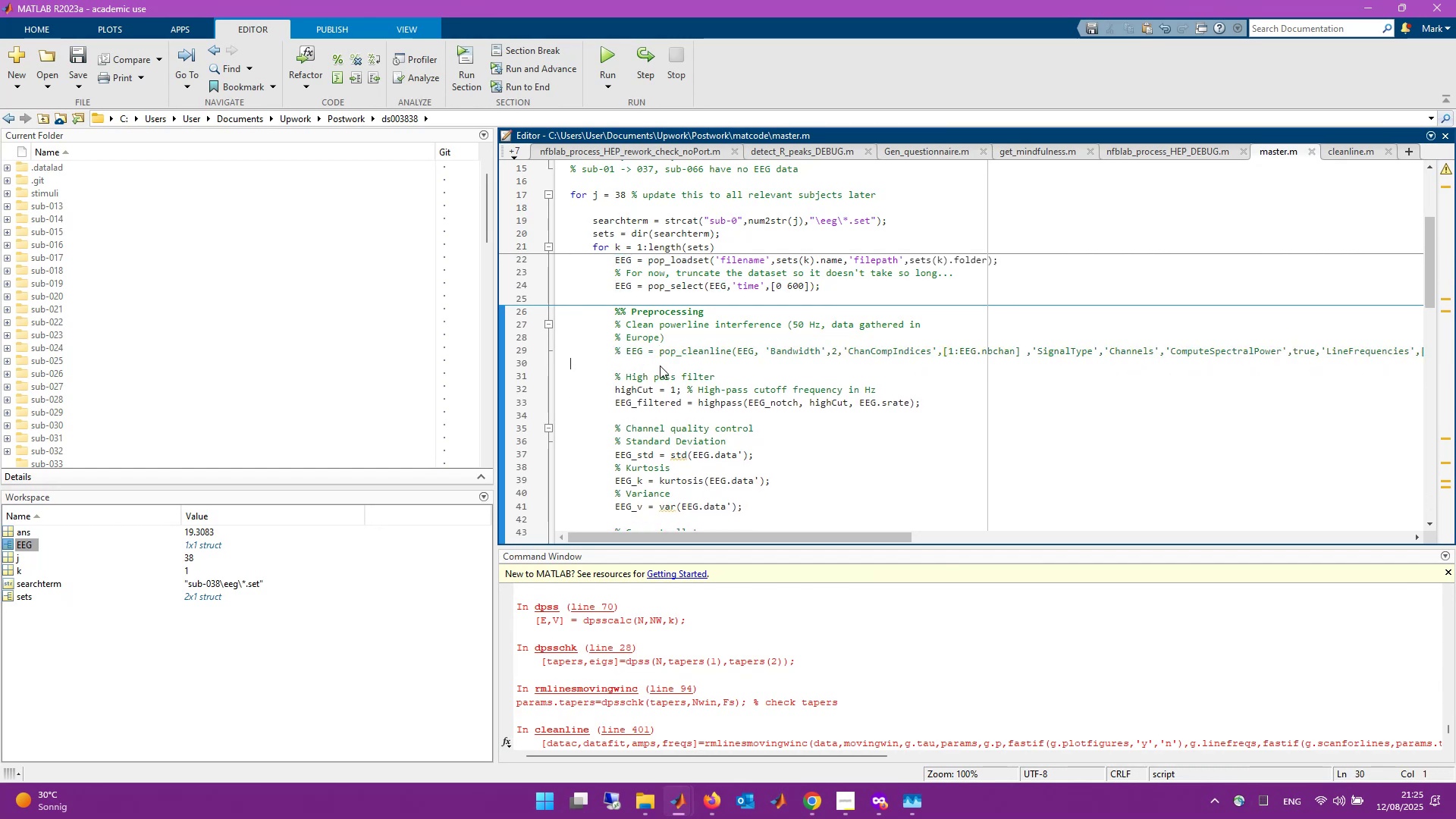 
key(Tab)
 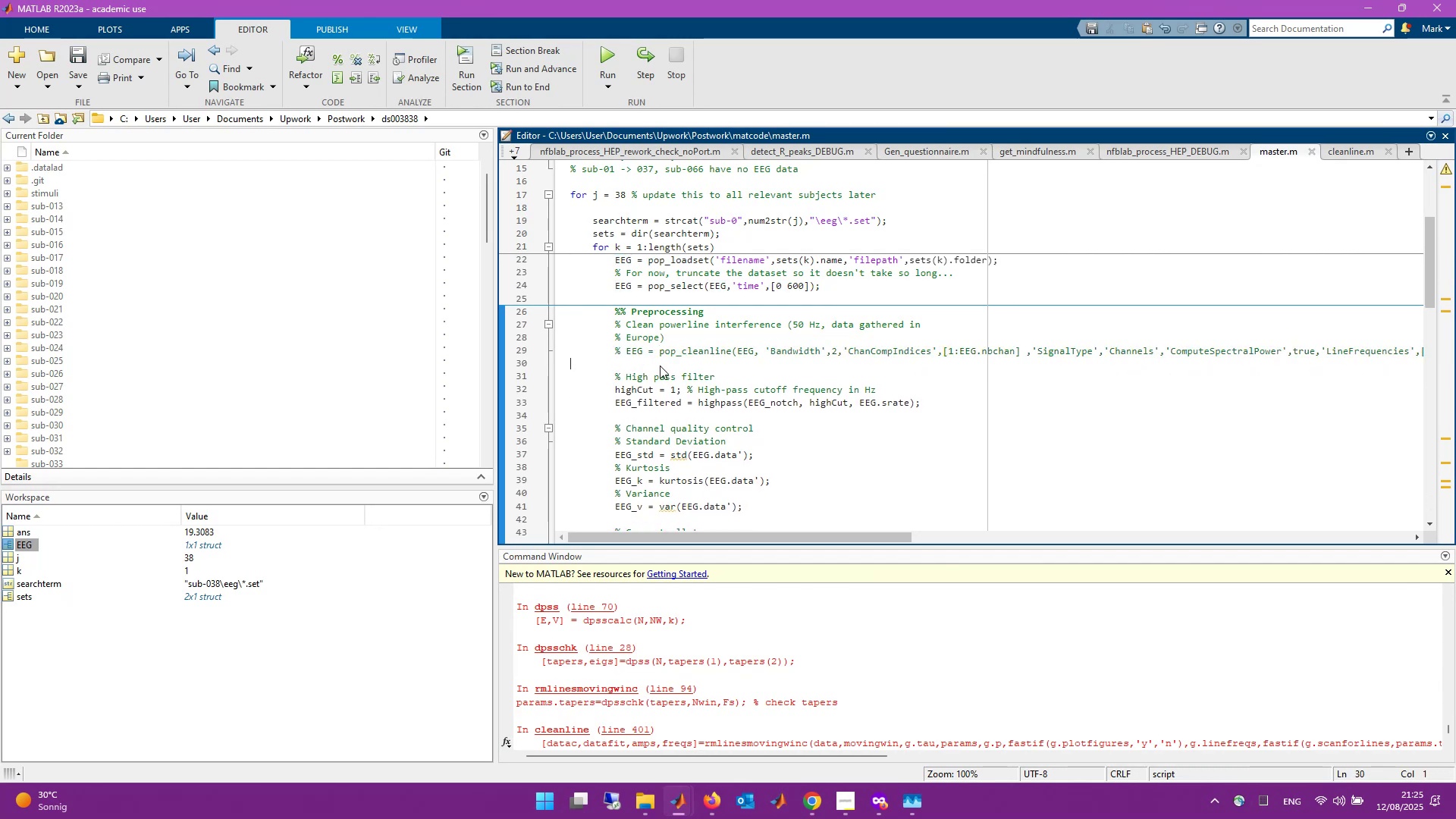 
key(Tab)
 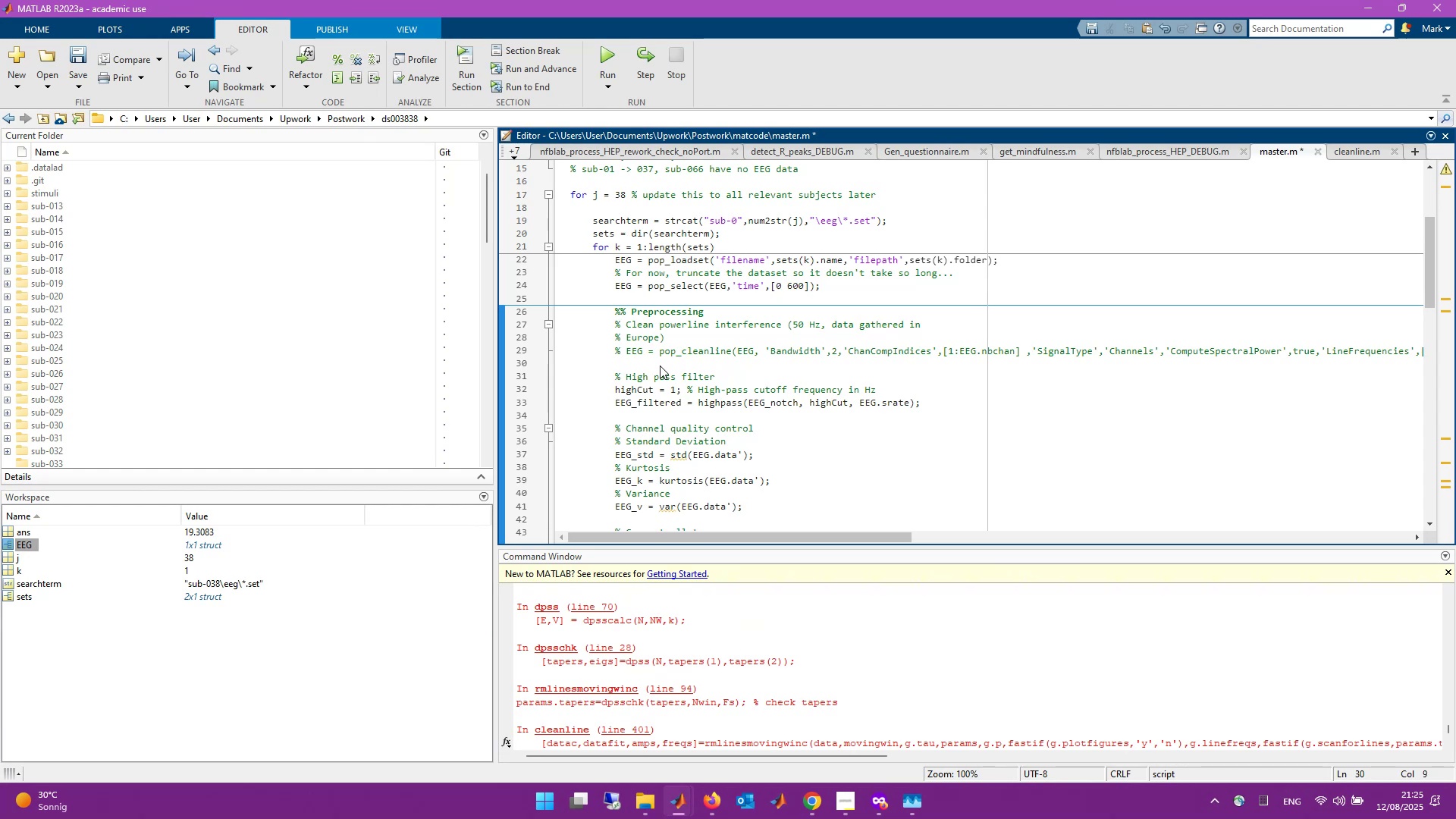 
key(Enter)
 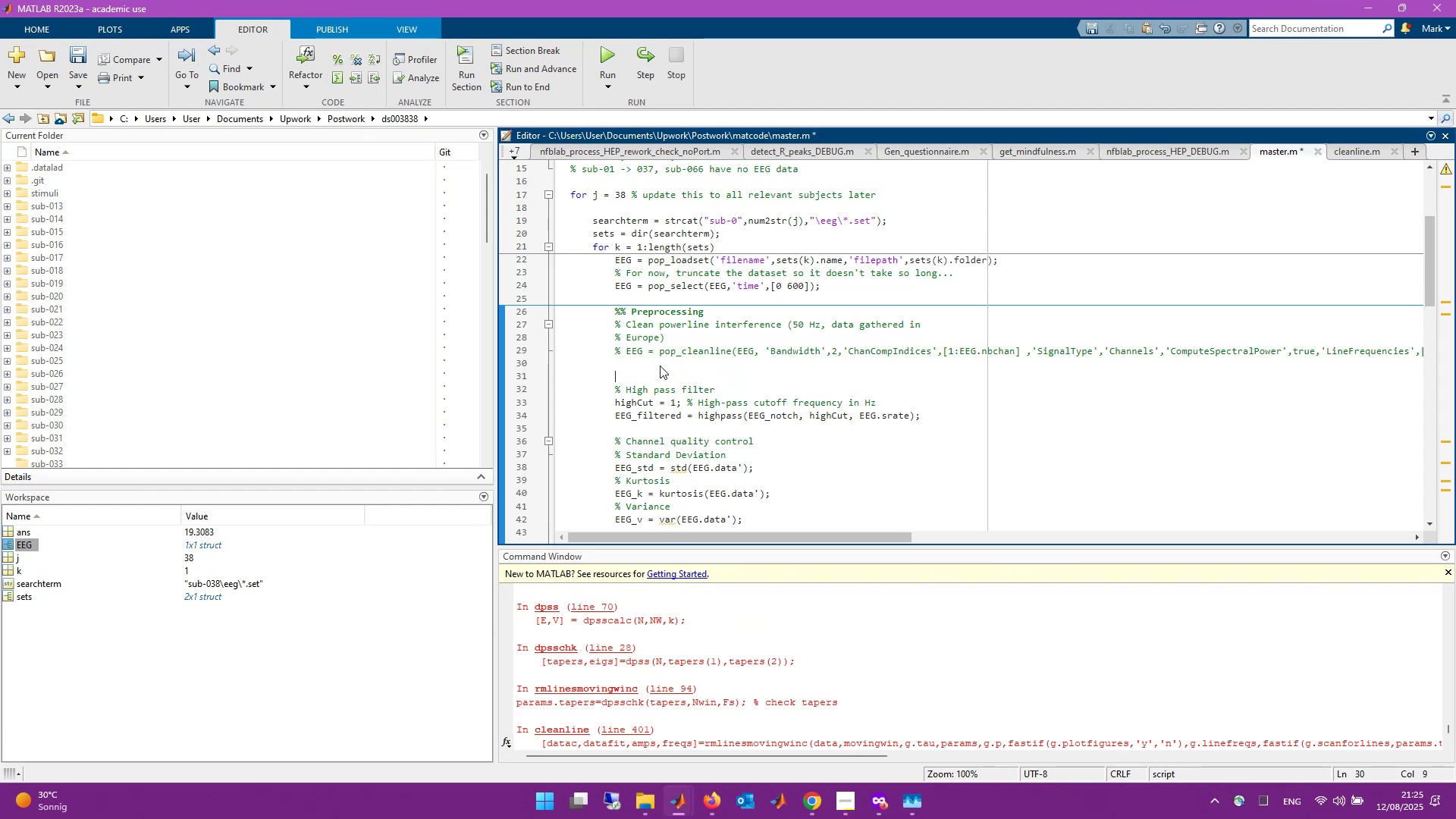 
key(ArrowUp)
 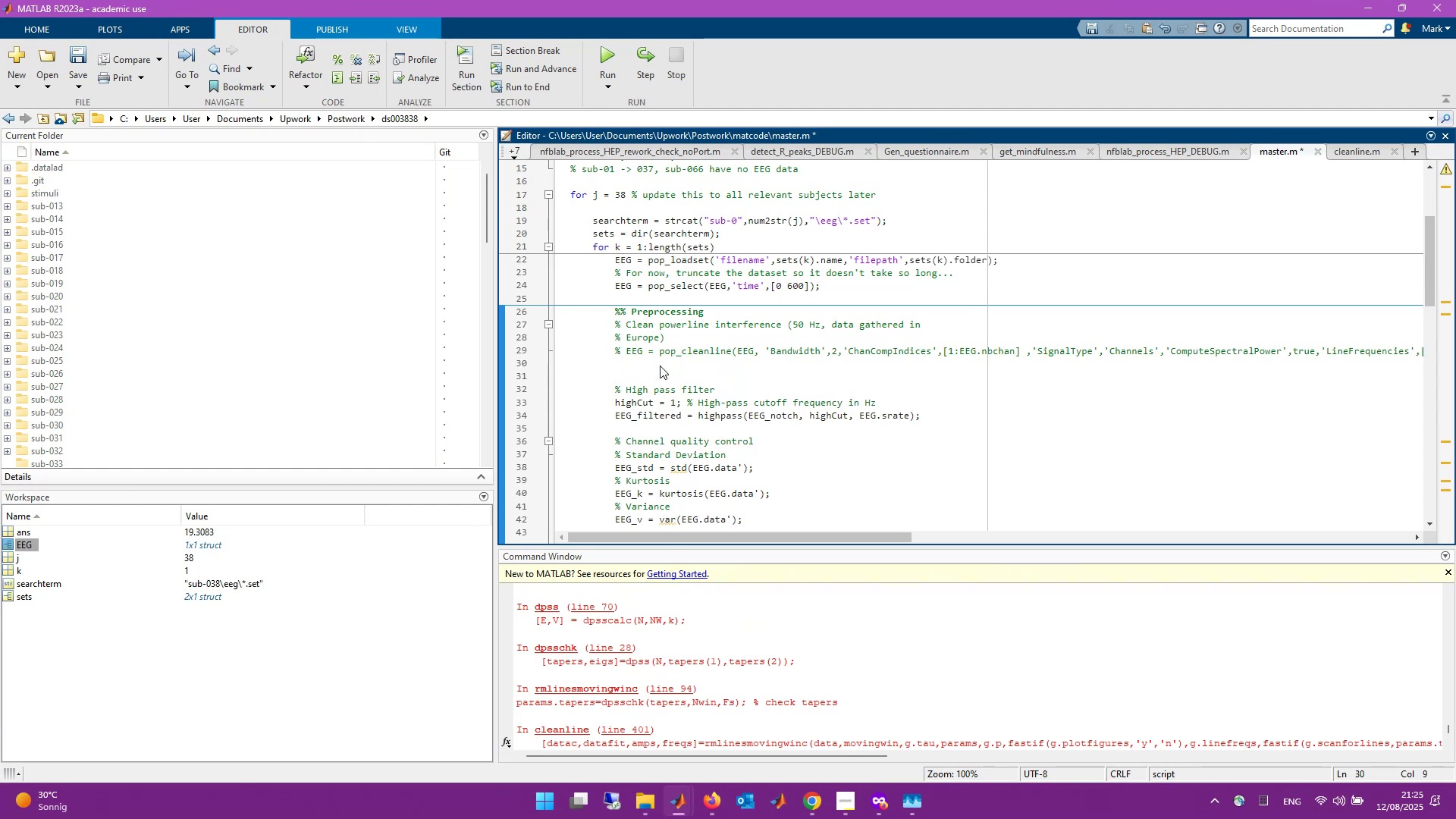 
key(Enter)
 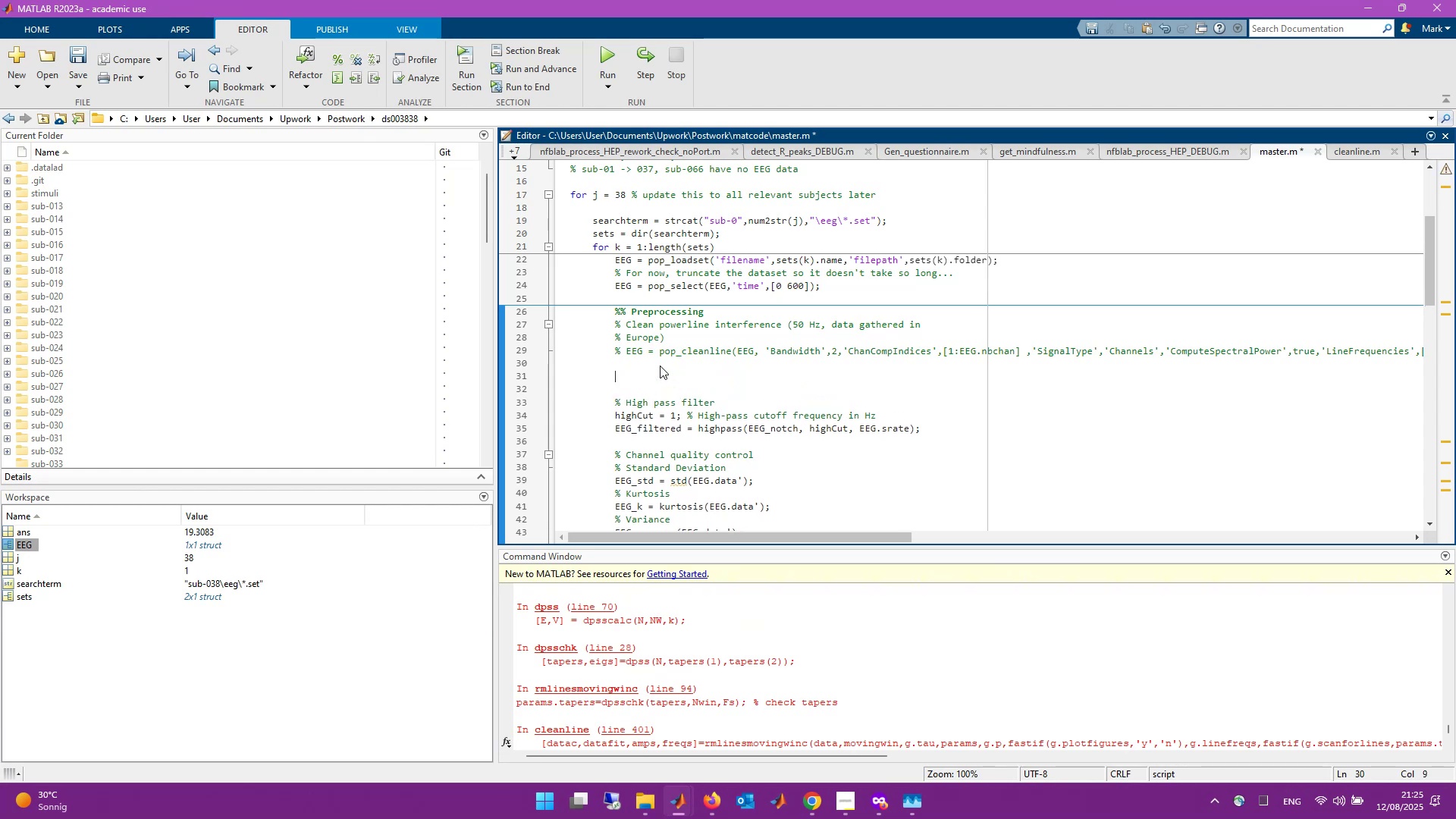 
key(Control+S)
 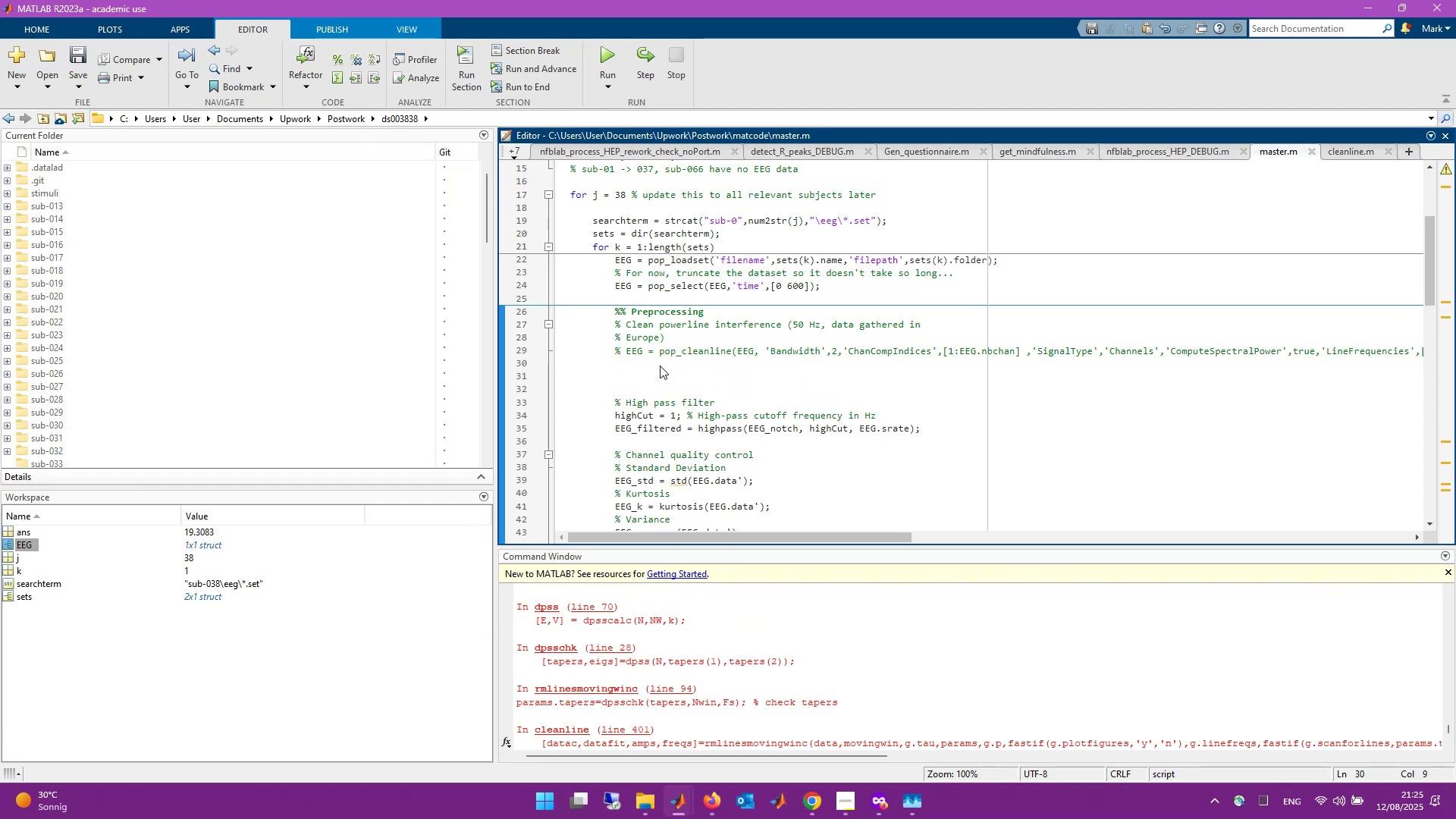 
wait(10.49)
 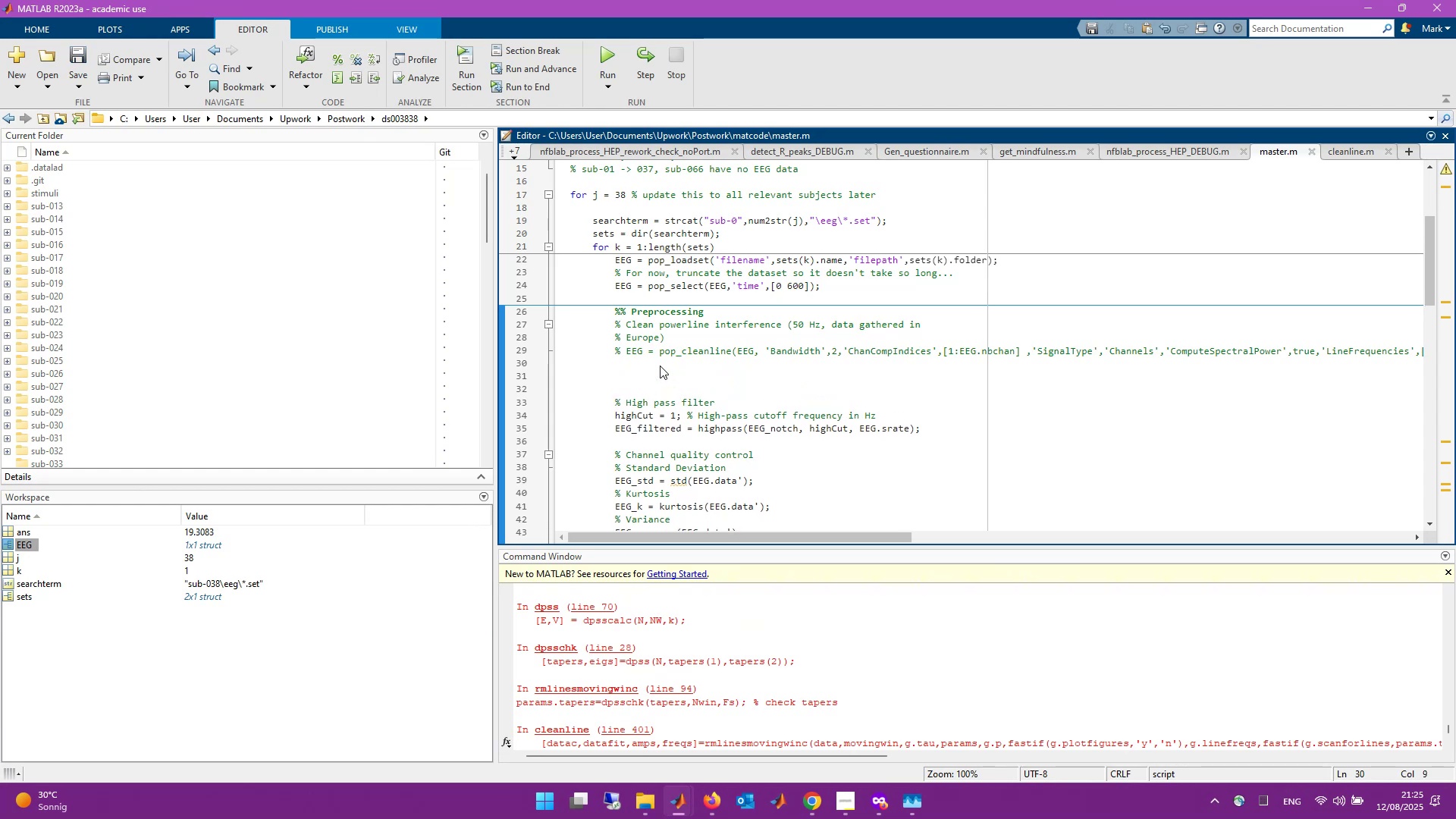 
double_click([33, 543])
 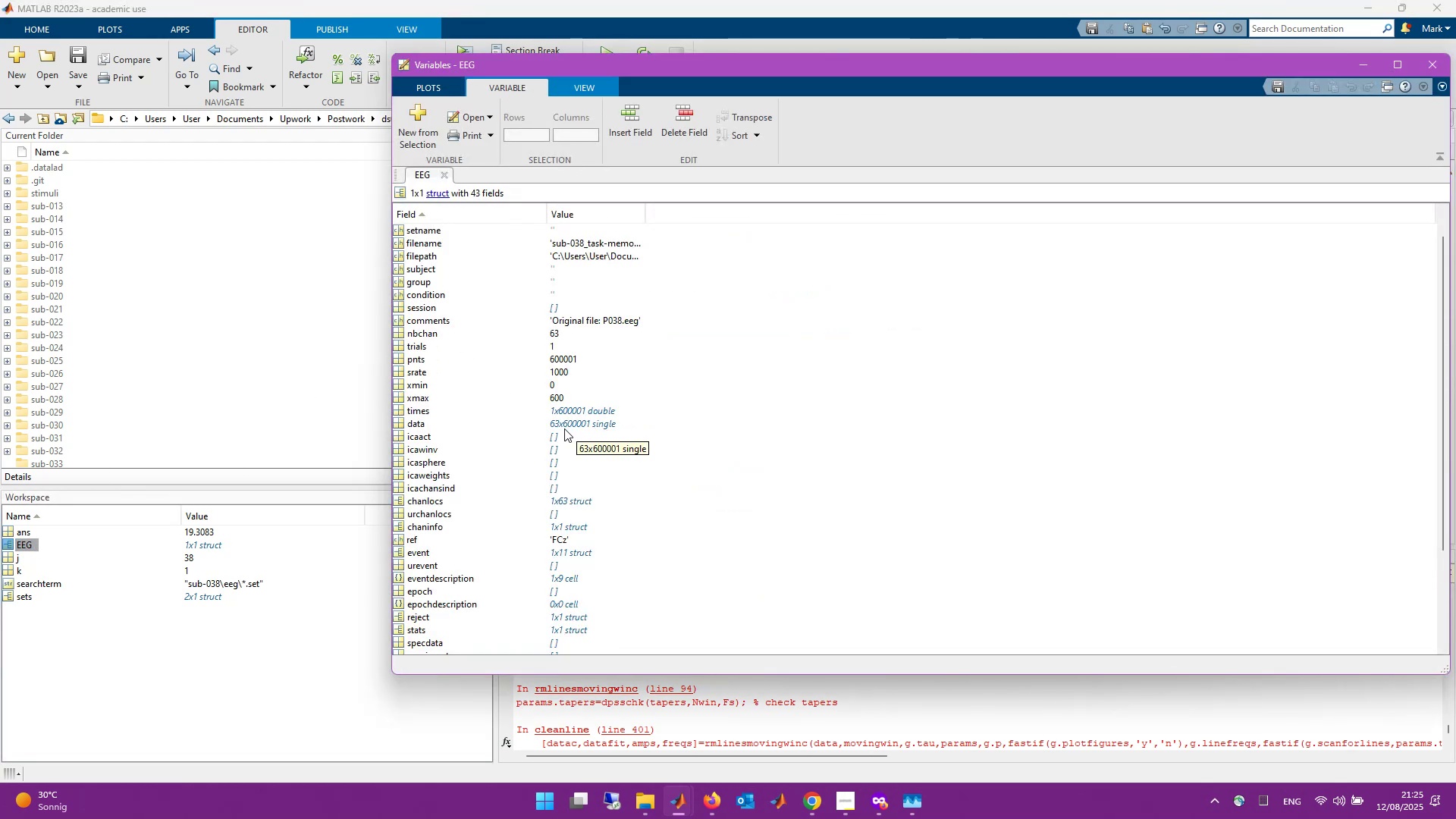 
wait(10.22)
 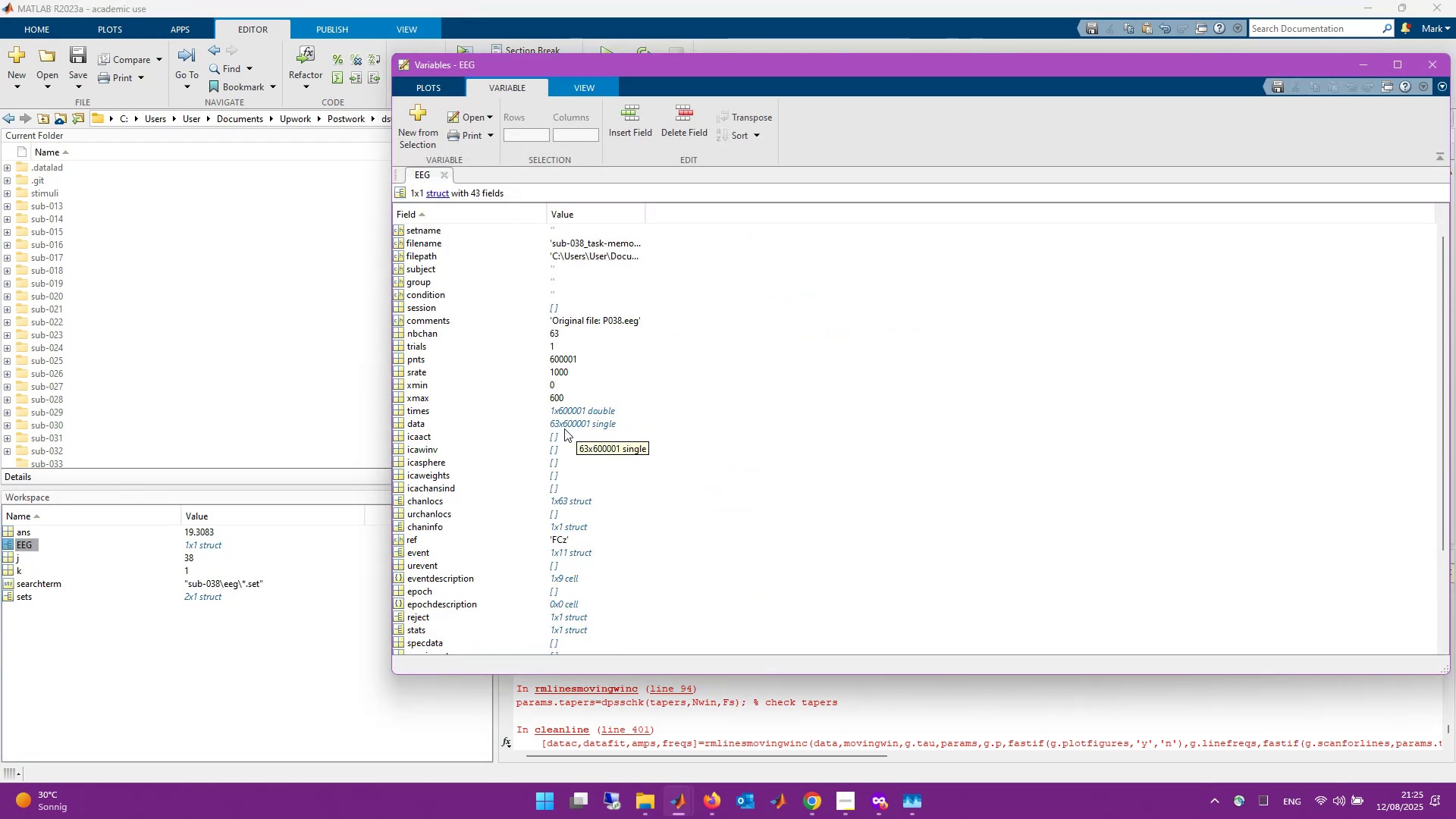 
left_click([441, 178])
 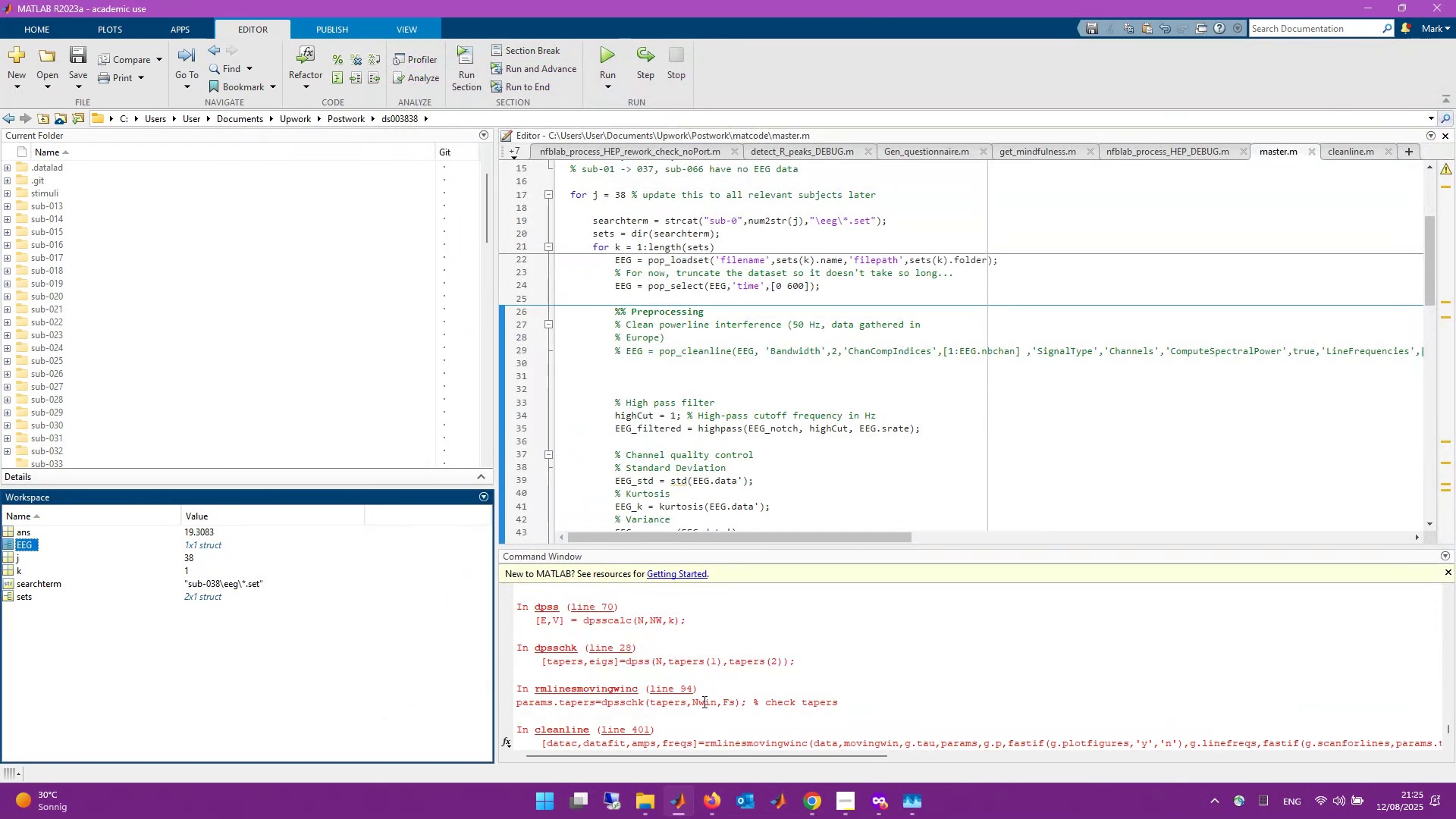 
scroll: coordinate [703, 703], scroll_direction: up, amount: 14.0
 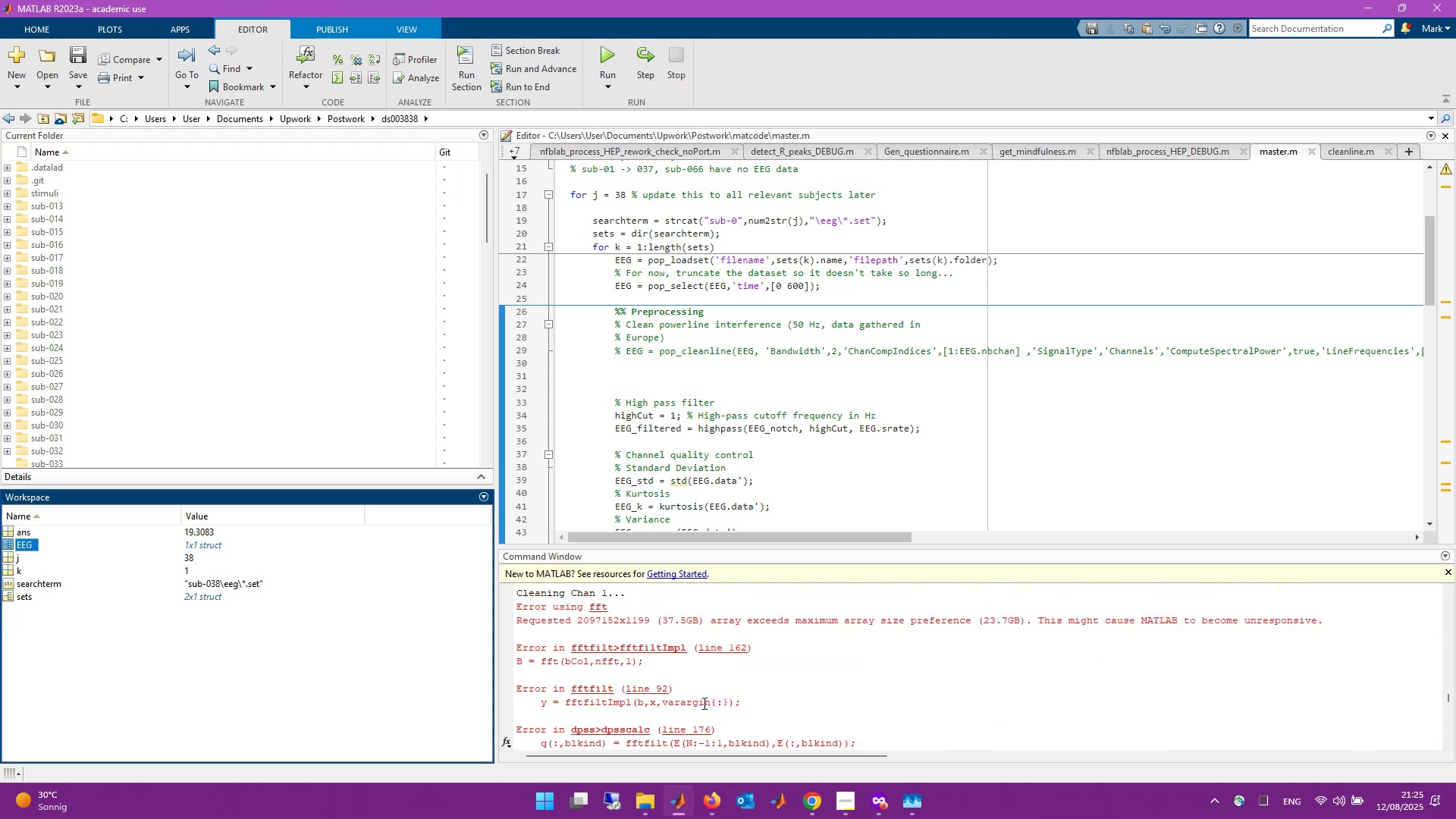 
scroll: coordinate [703, 703], scroll_direction: down, amount: 2.0
 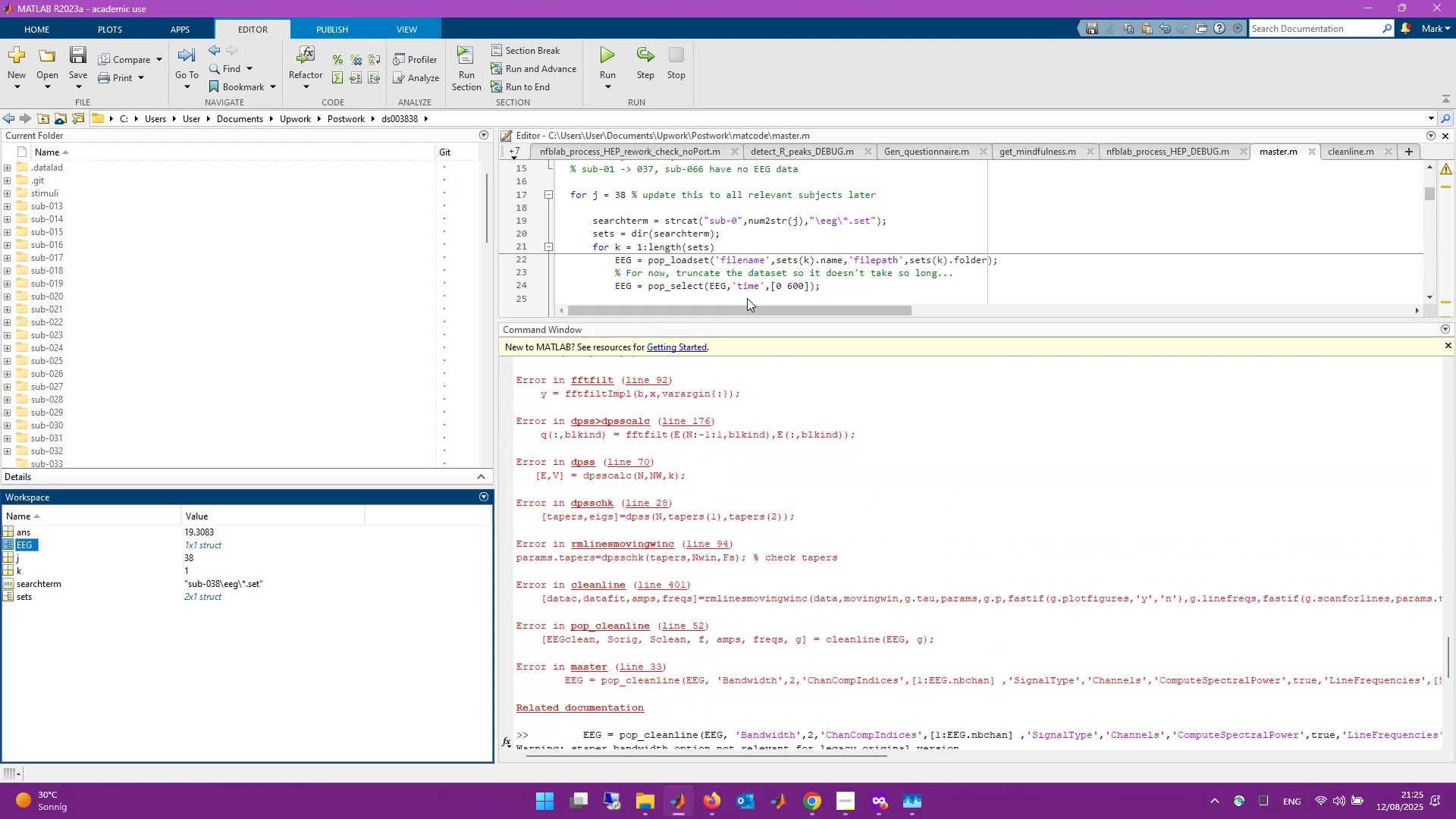 
scroll: coordinate [711, 676], scroll_direction: up, amount: 1.0
 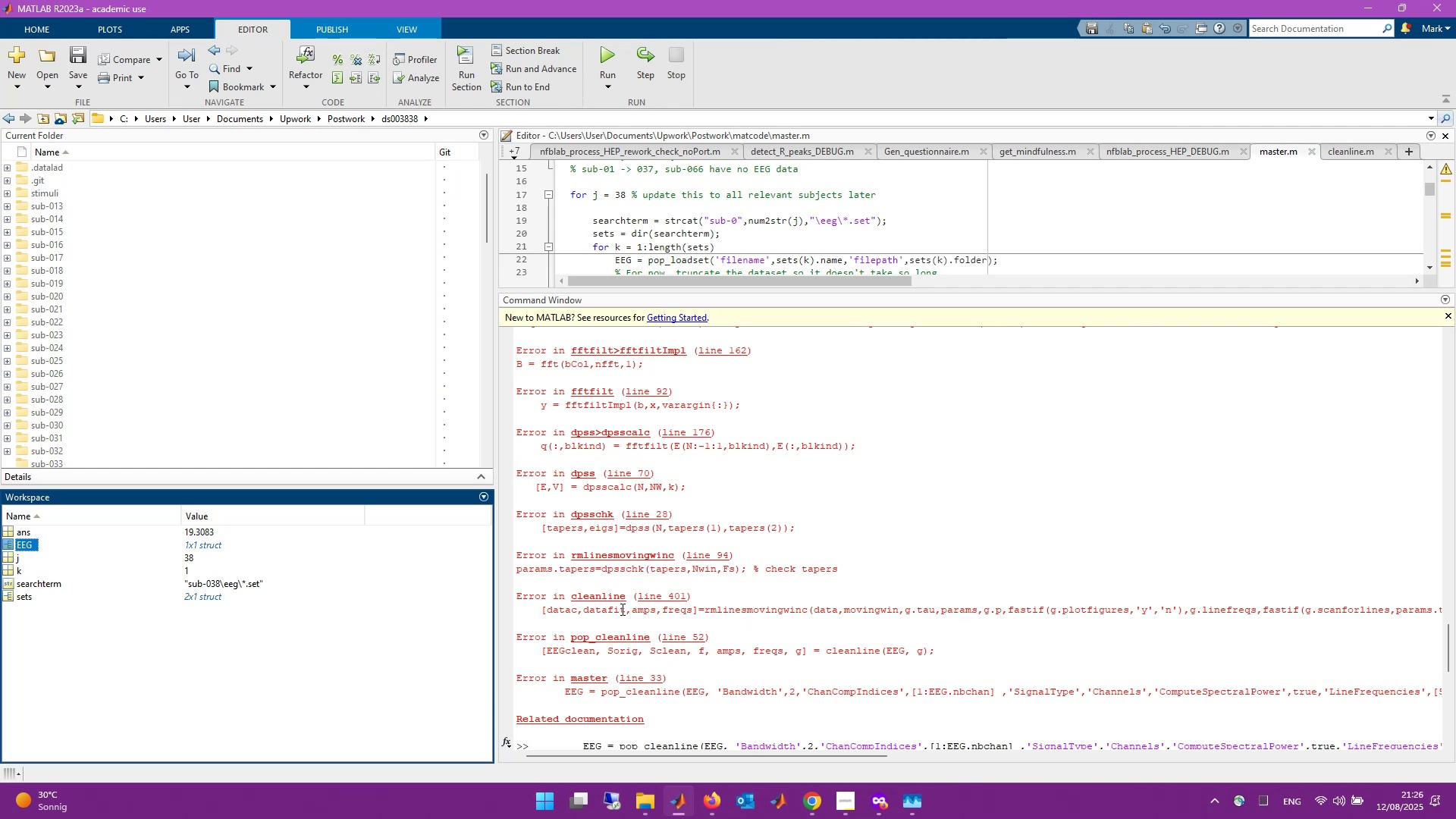 
wait(13.42)
 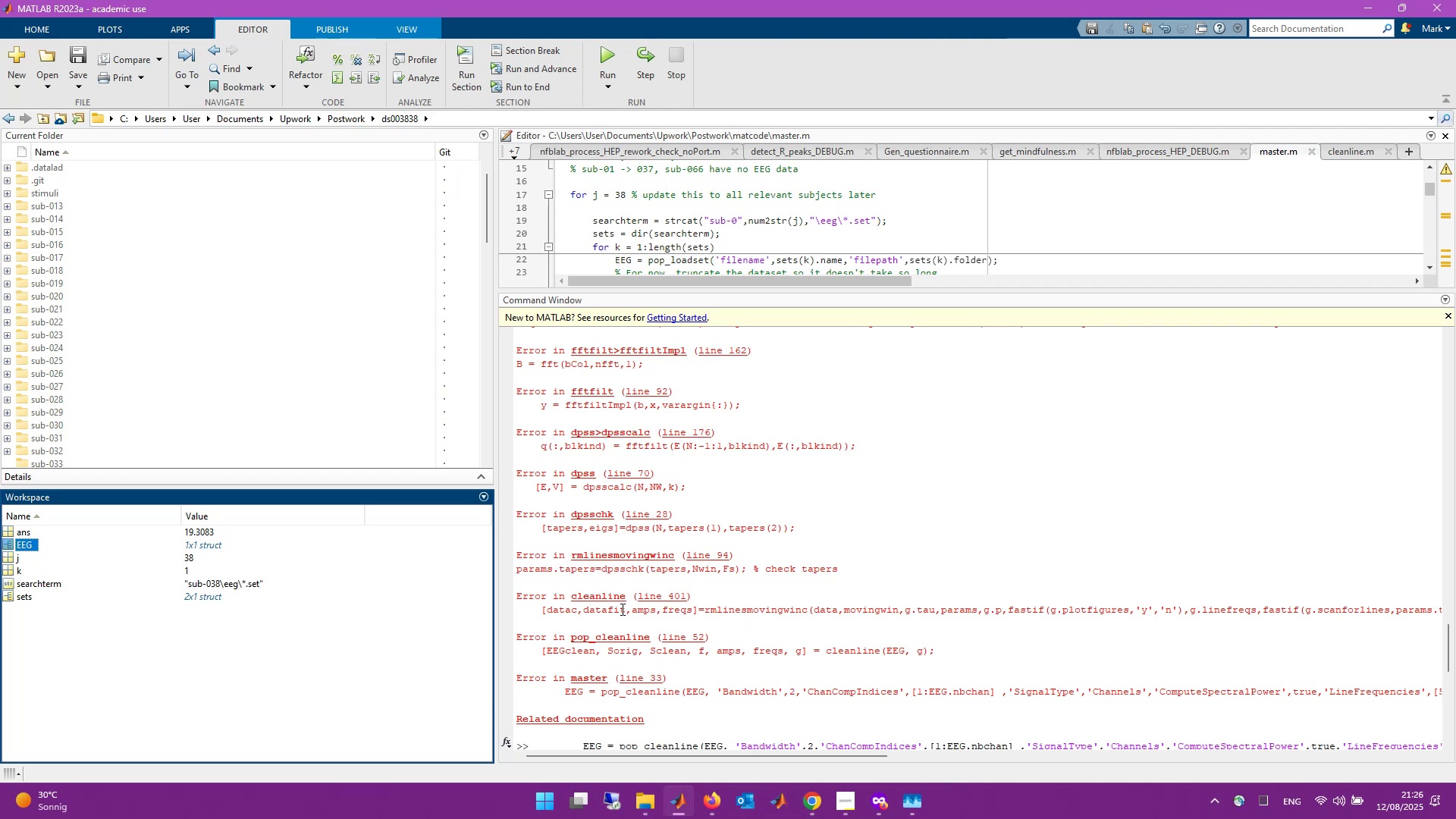 
scroll: coordinate [695, 572], scroll_direction: up, amount: 1.0
 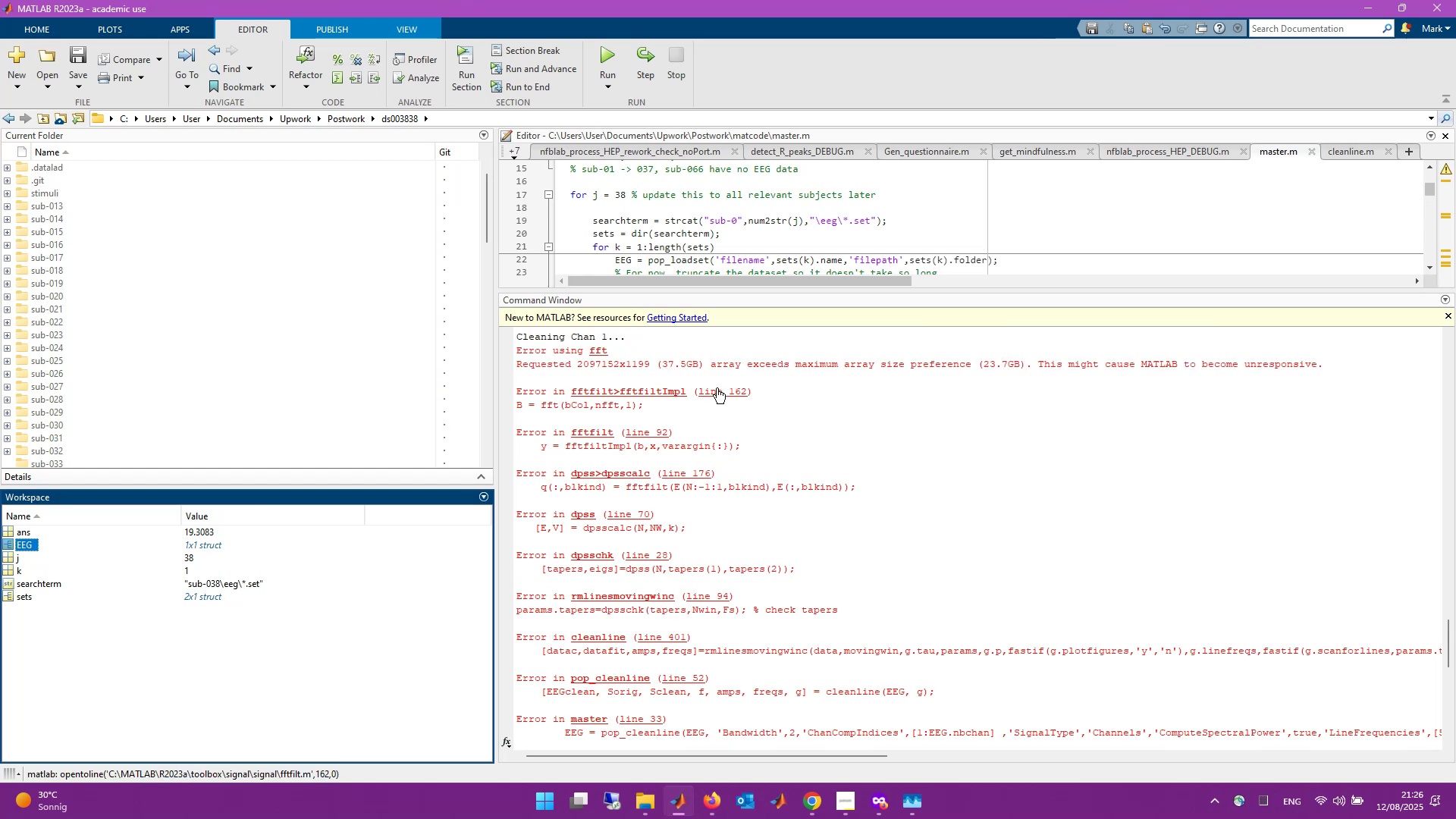 
left_click([725, 391])
 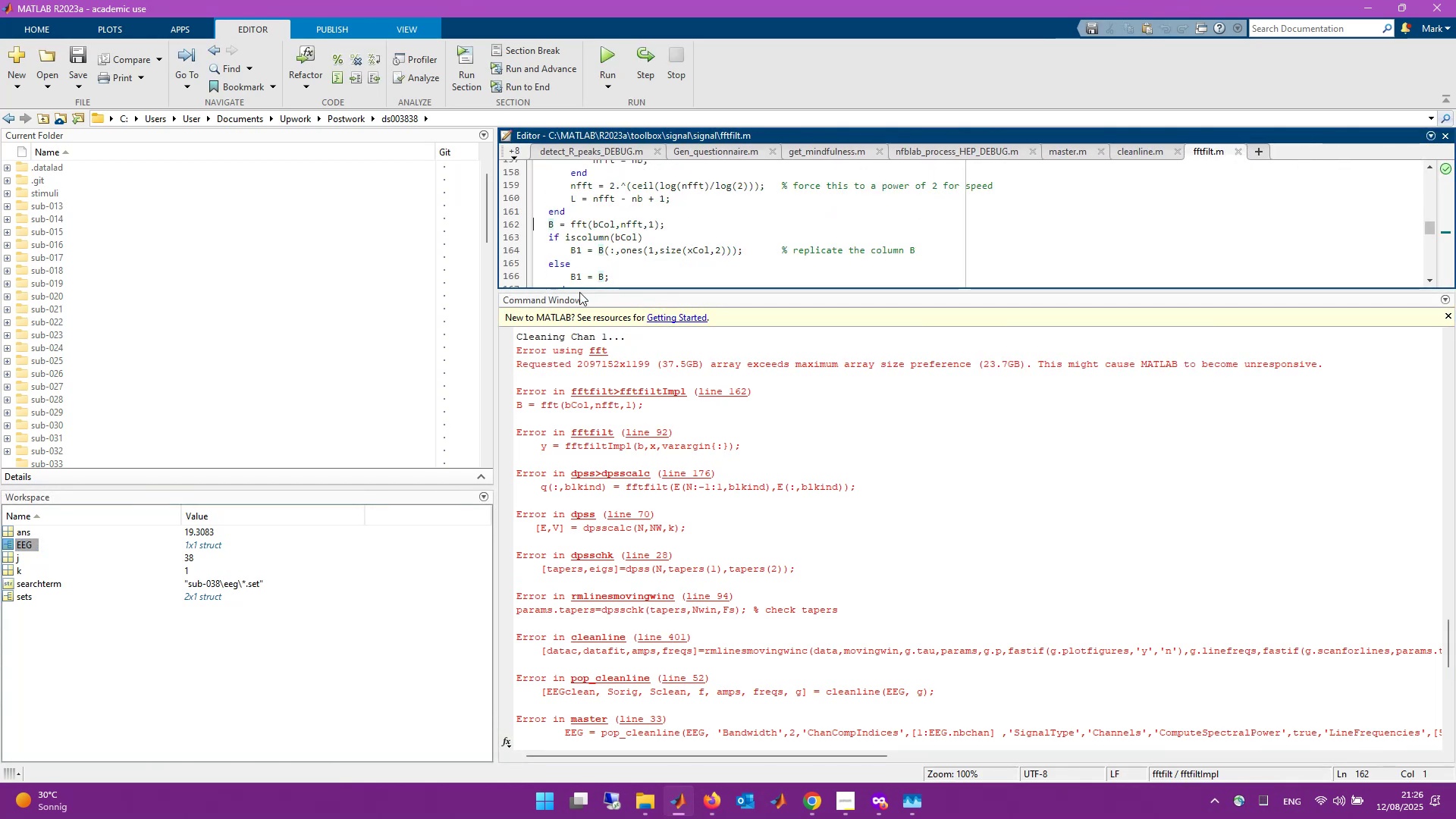 
left_click([511, 227])
 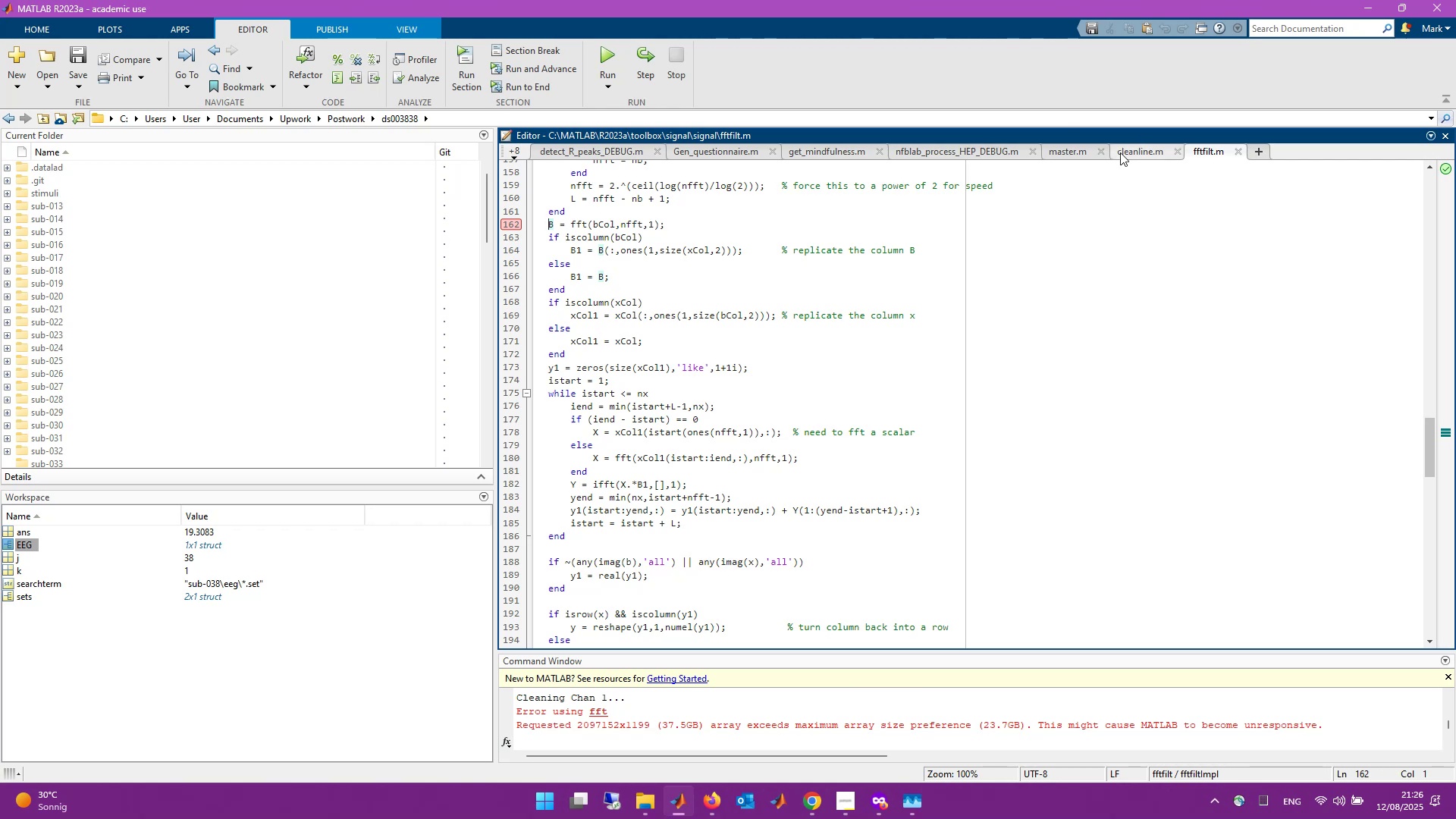 
wait(7.95)
 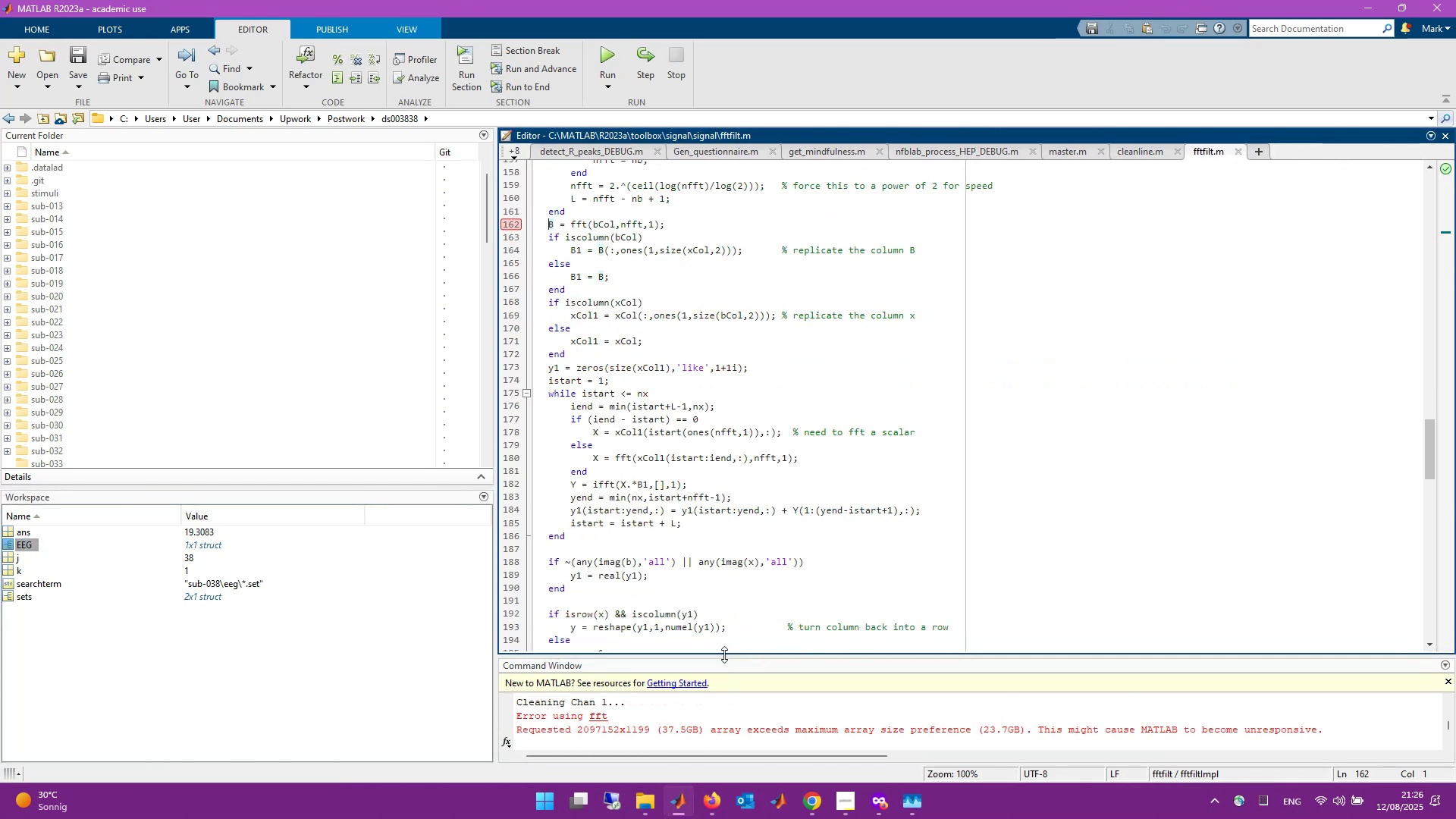 
left_click([1084, 146])
 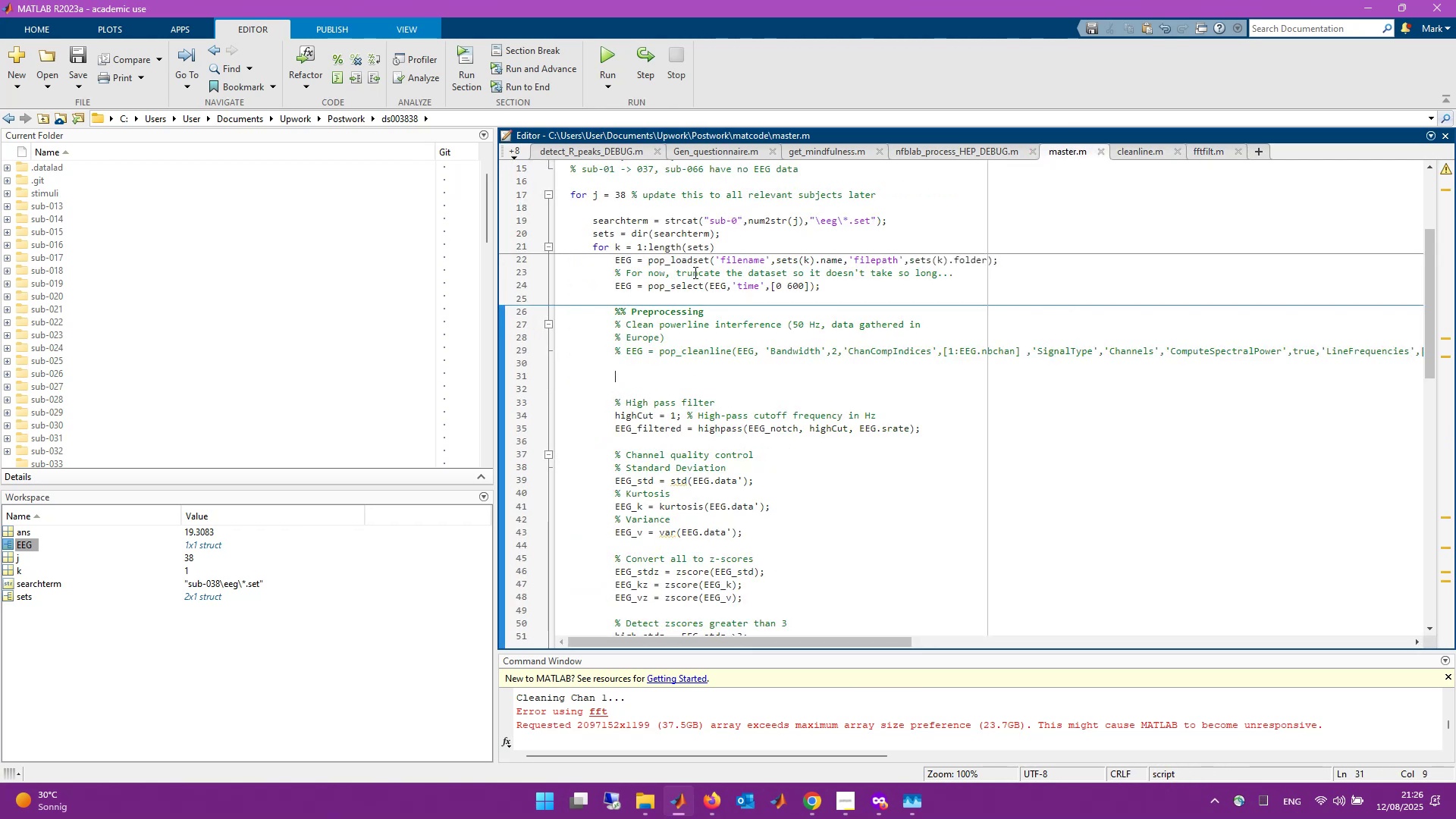 
left_click([720, 349])
 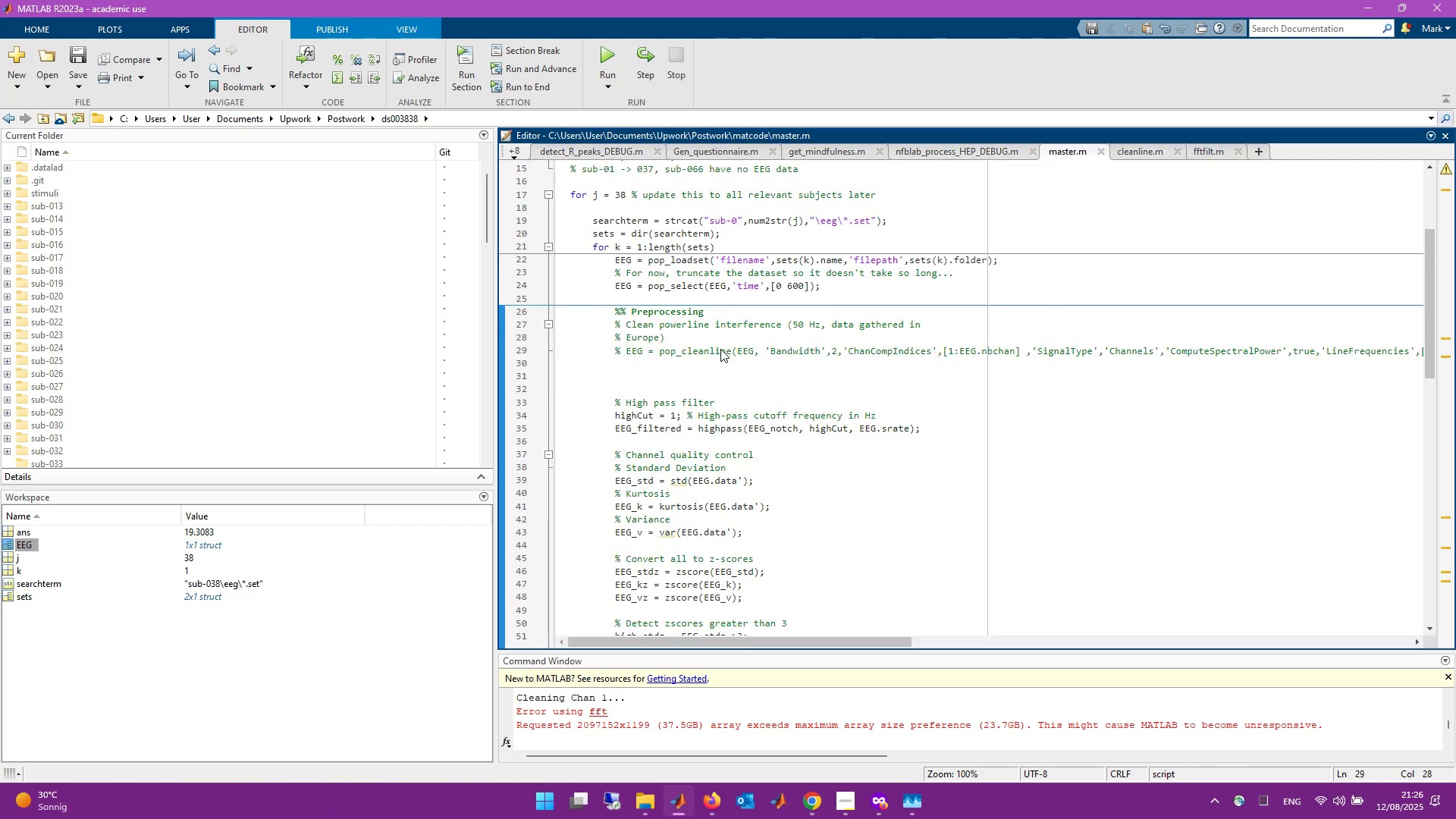 
key(Control+T)
 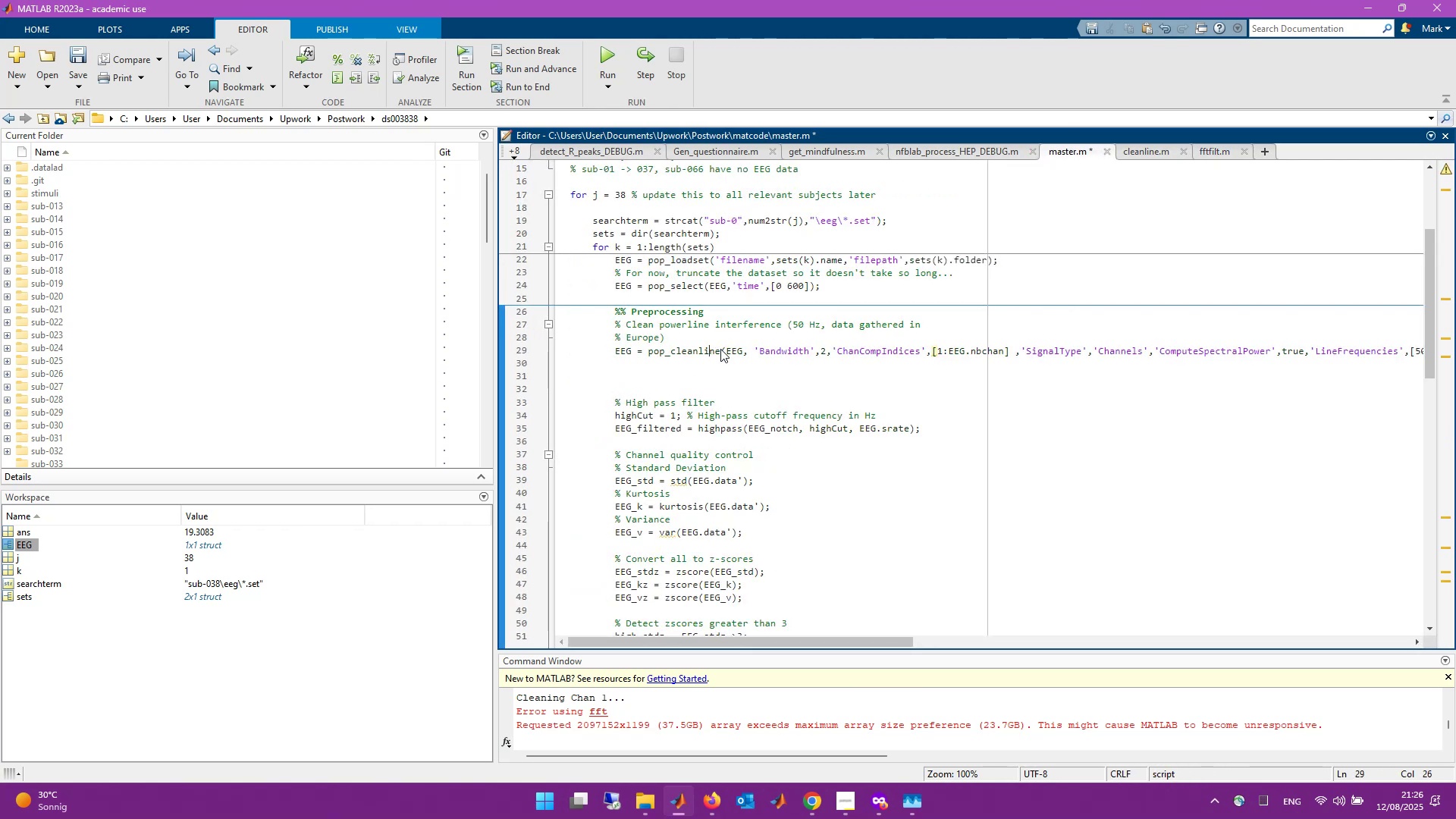 
double_click([720, 349])
 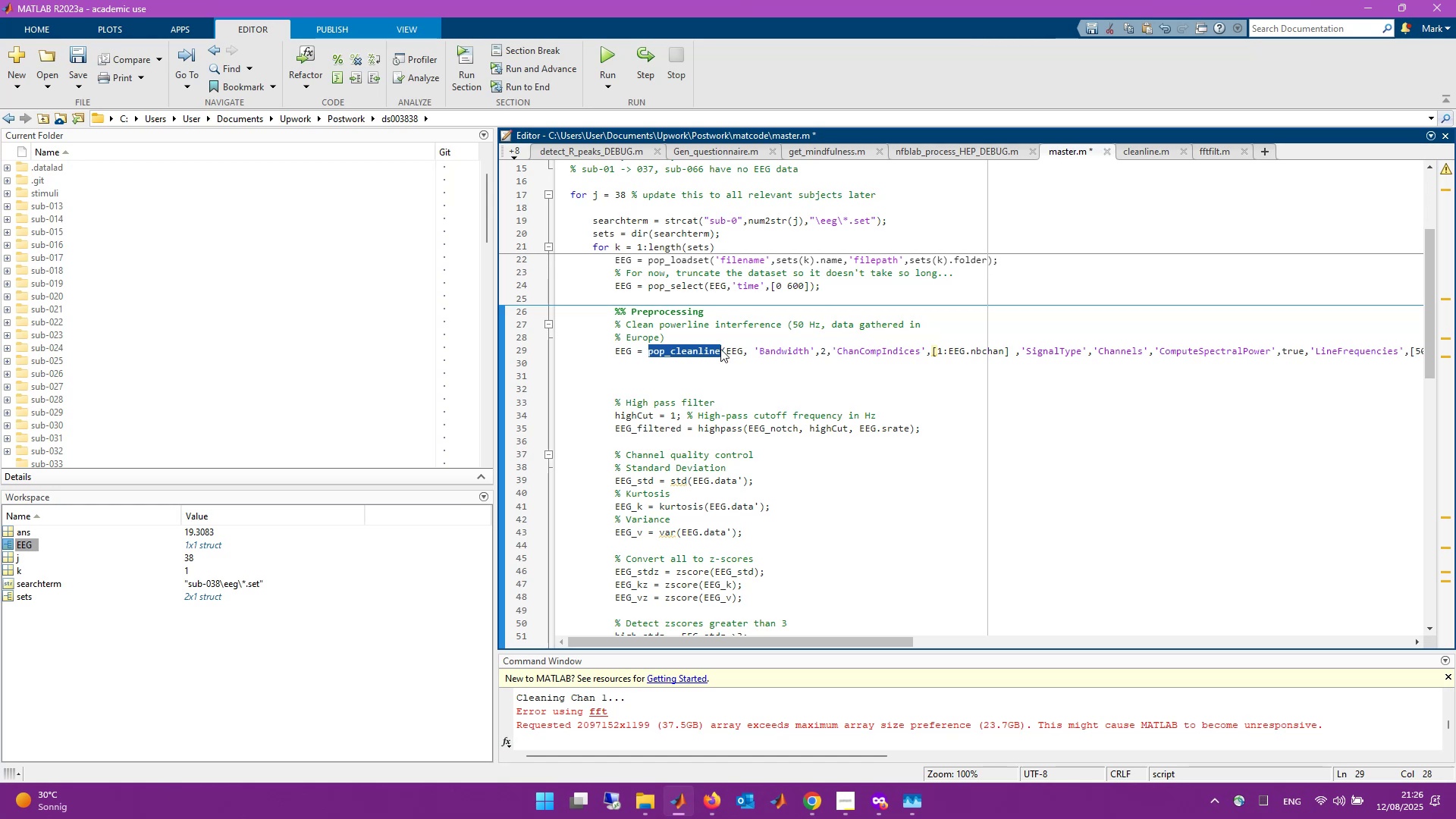 
triple_click([720, 349])
 